 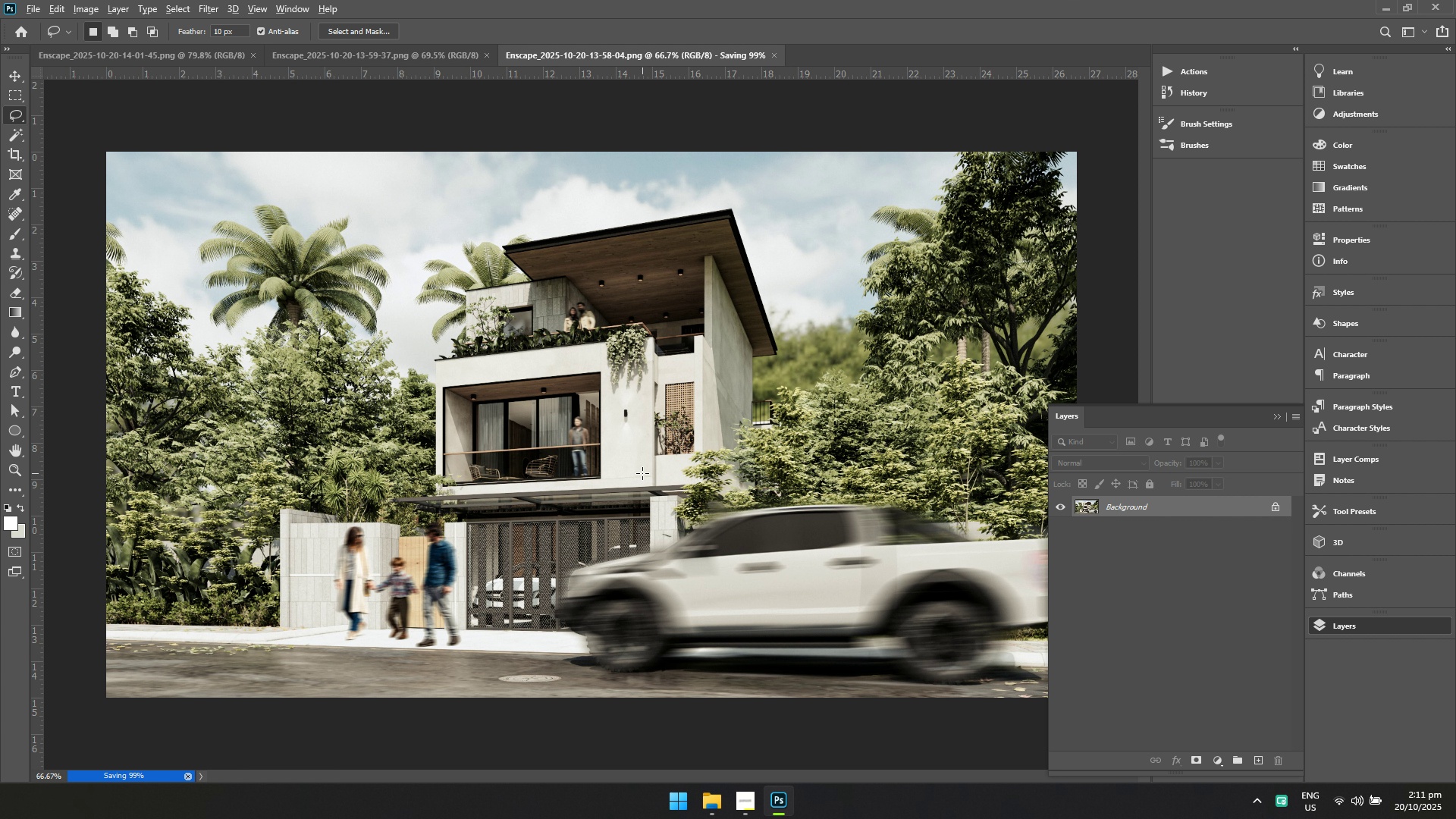 
key(Alt+Tab)
 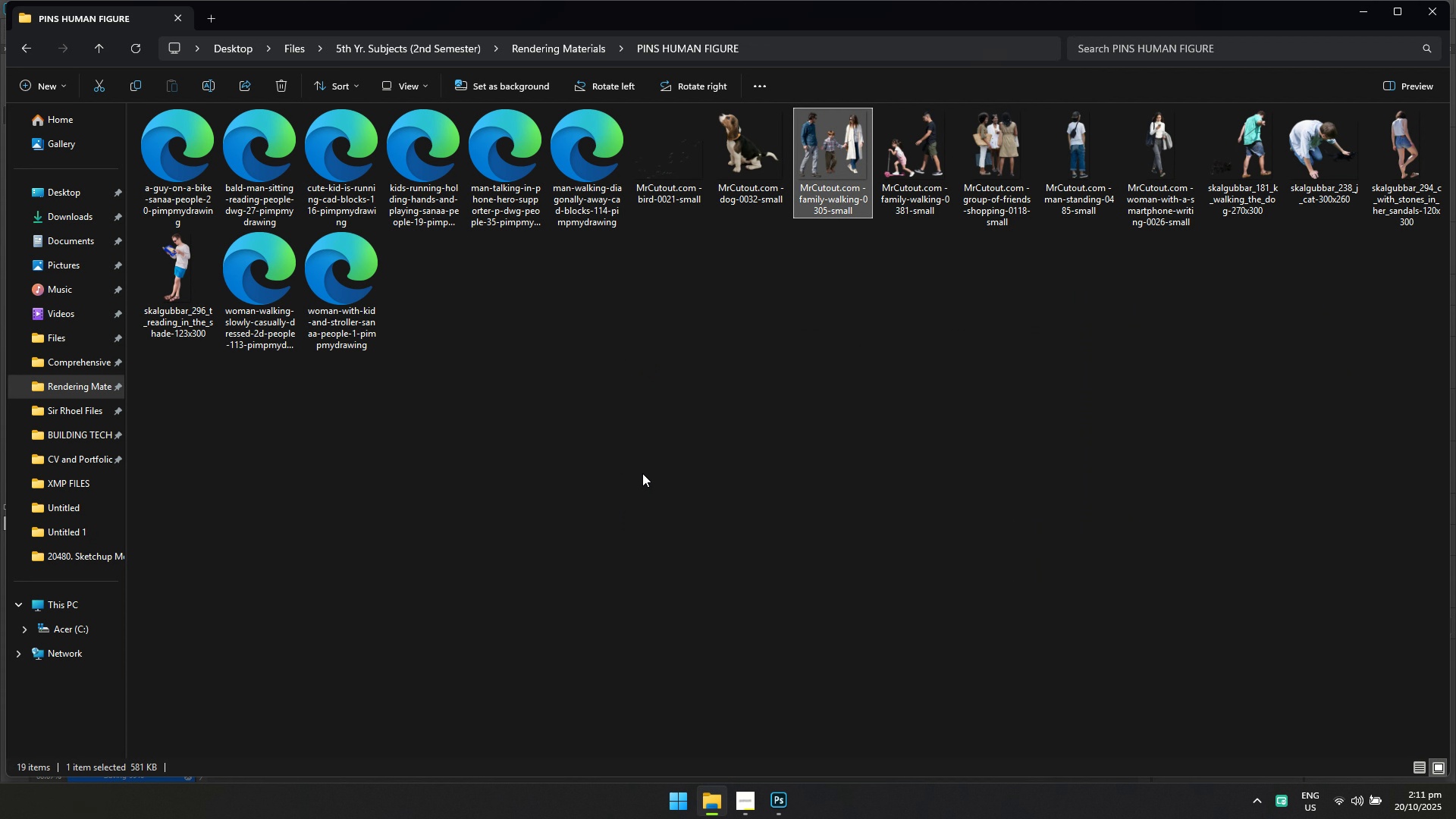 
hold_key(key=AltLeft, duration=0.43)
 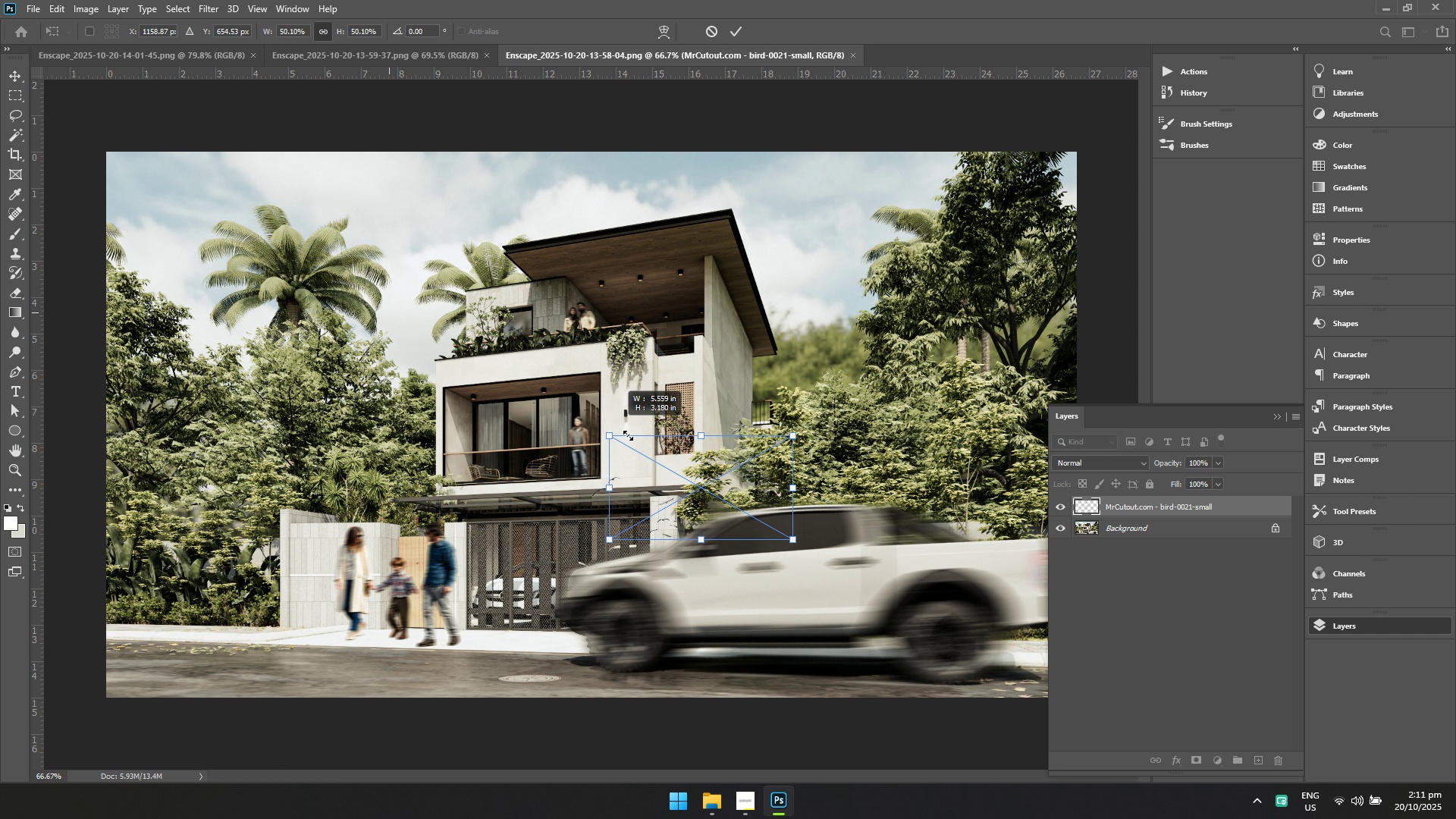 
wait(8.21)
 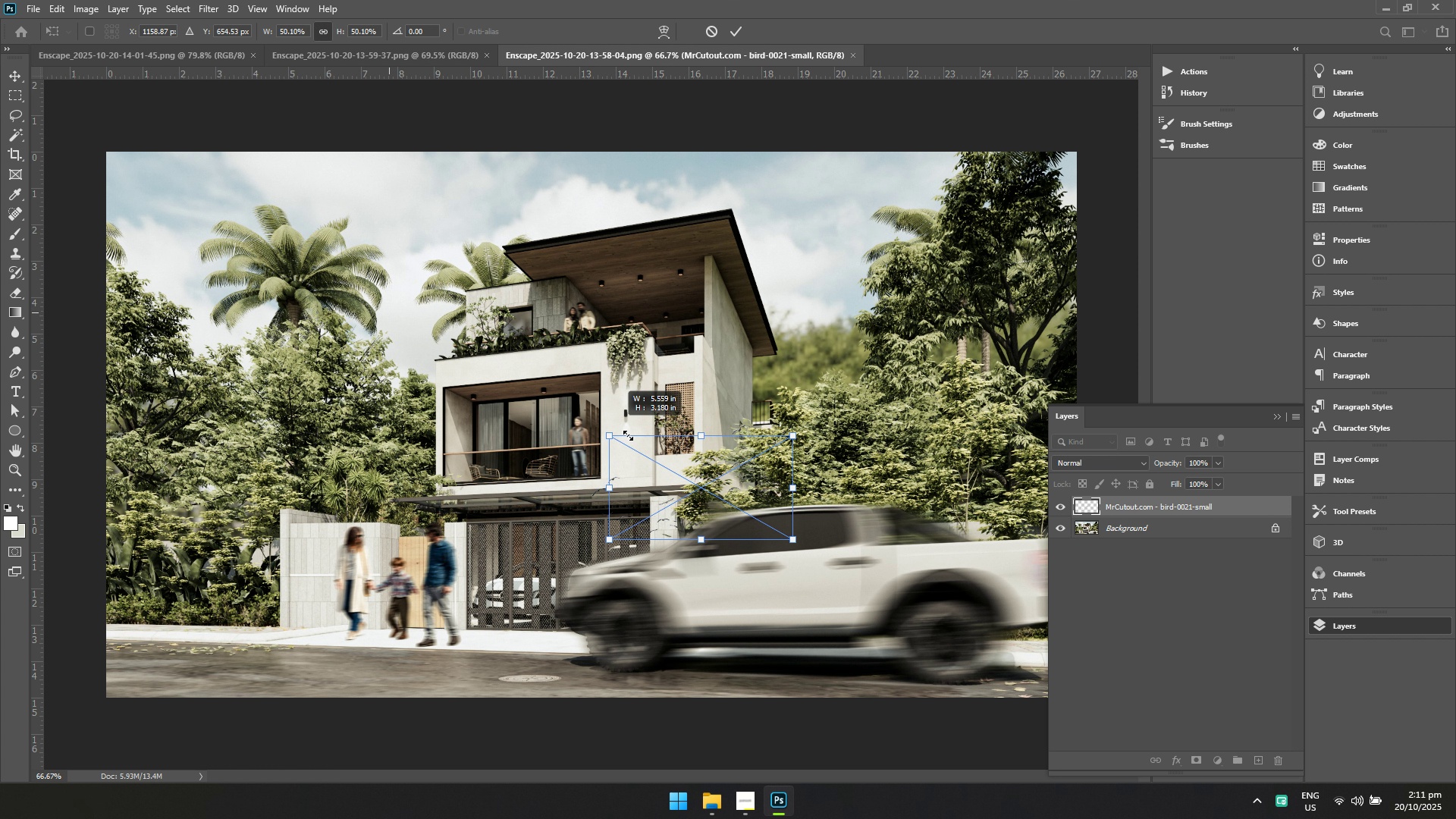 
left_click([818, 194])
 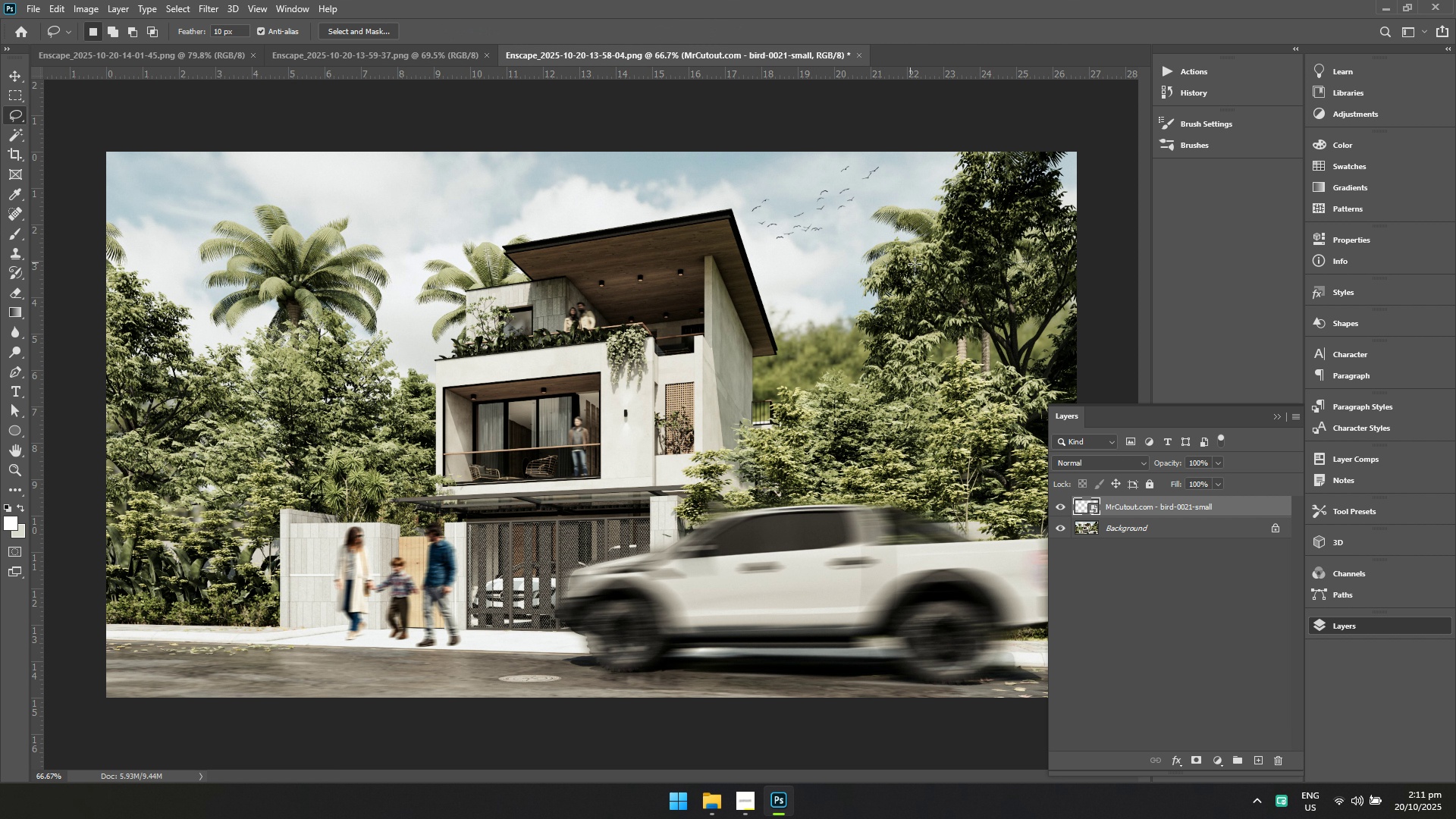 
key(Control+Z)
 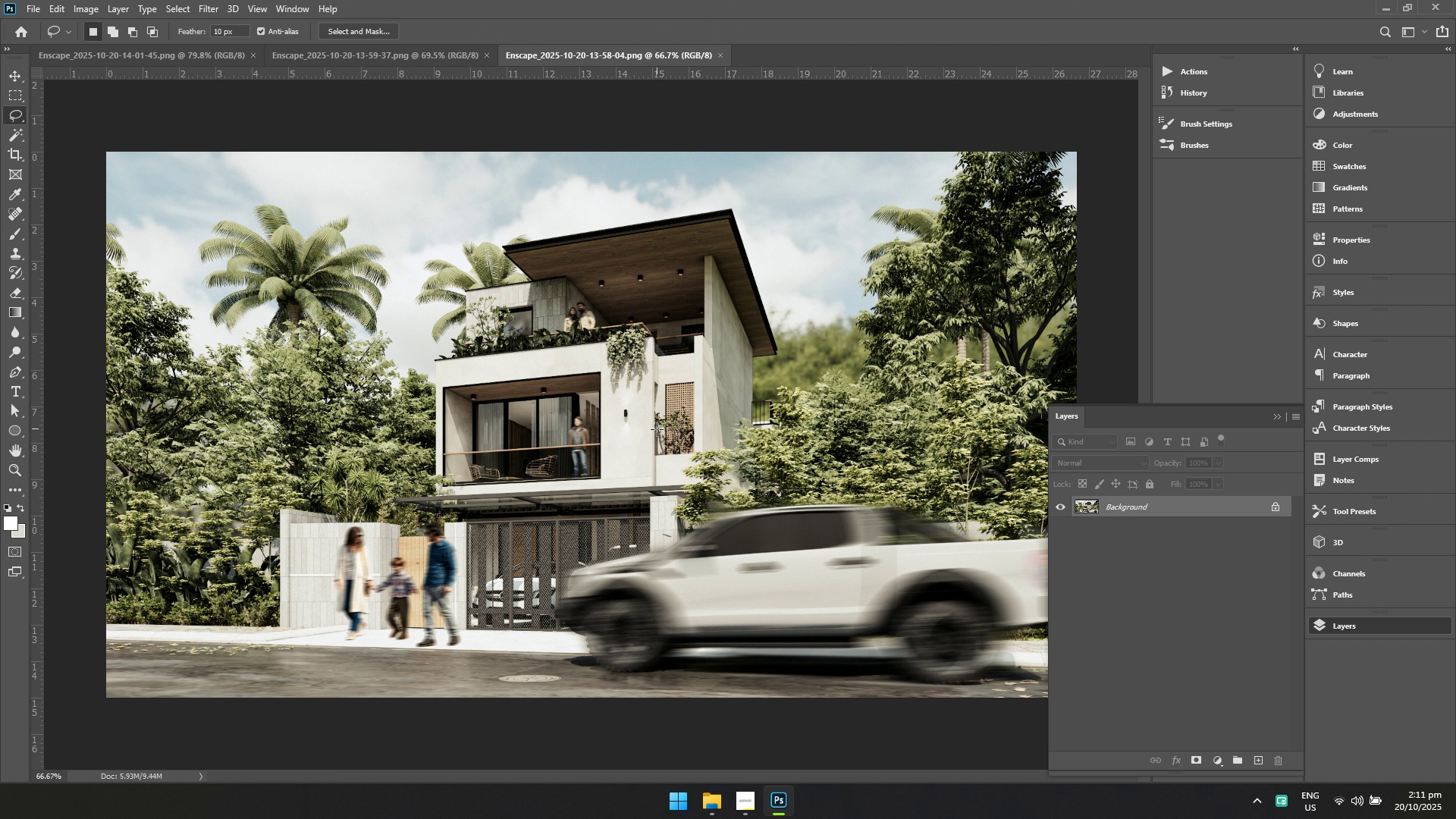 
key(Alt+AltLeft)
 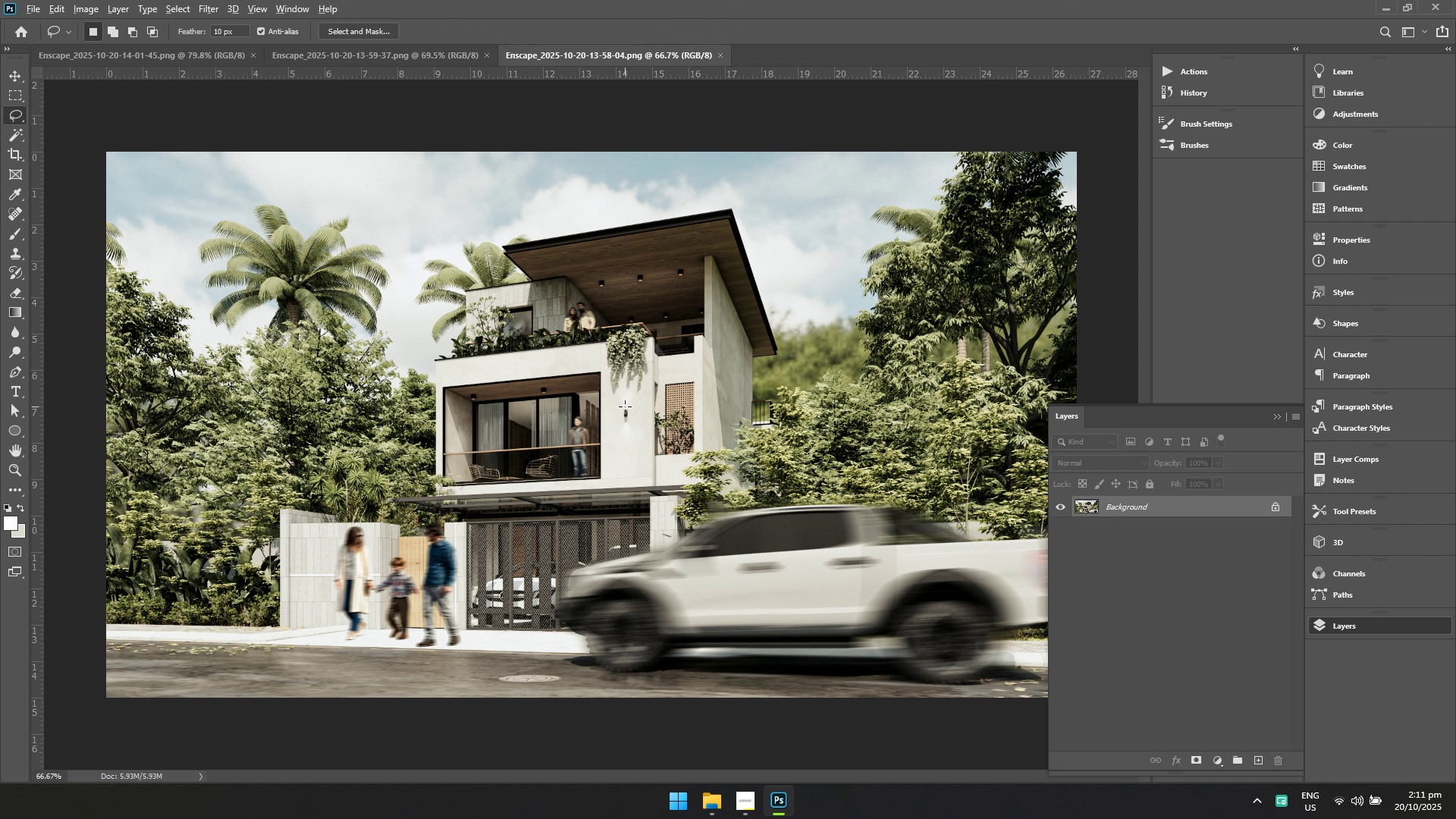 
key(Alt+Tab)
 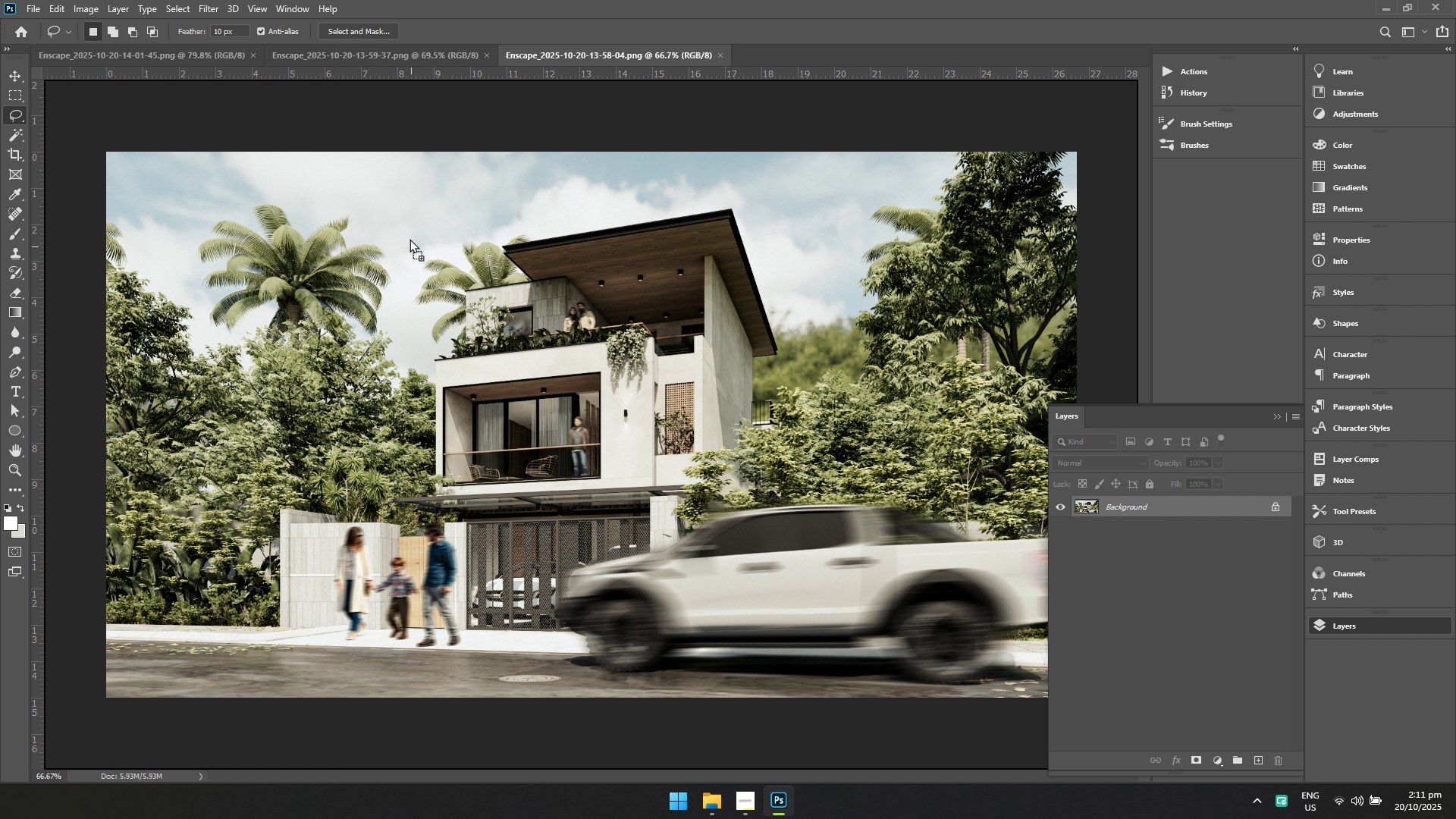 
right_click([569, 446])
 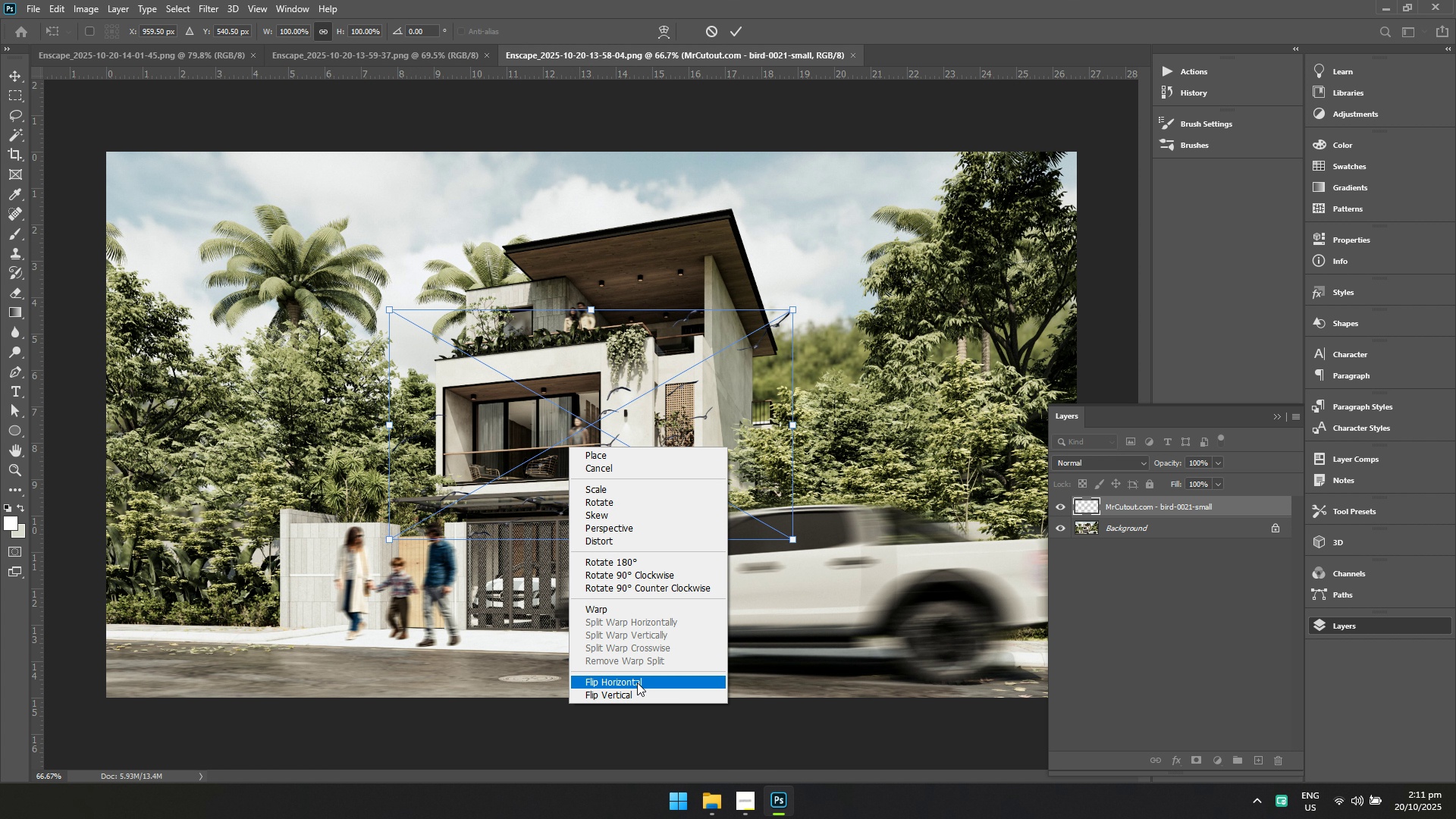 
left_click([637, 682])
 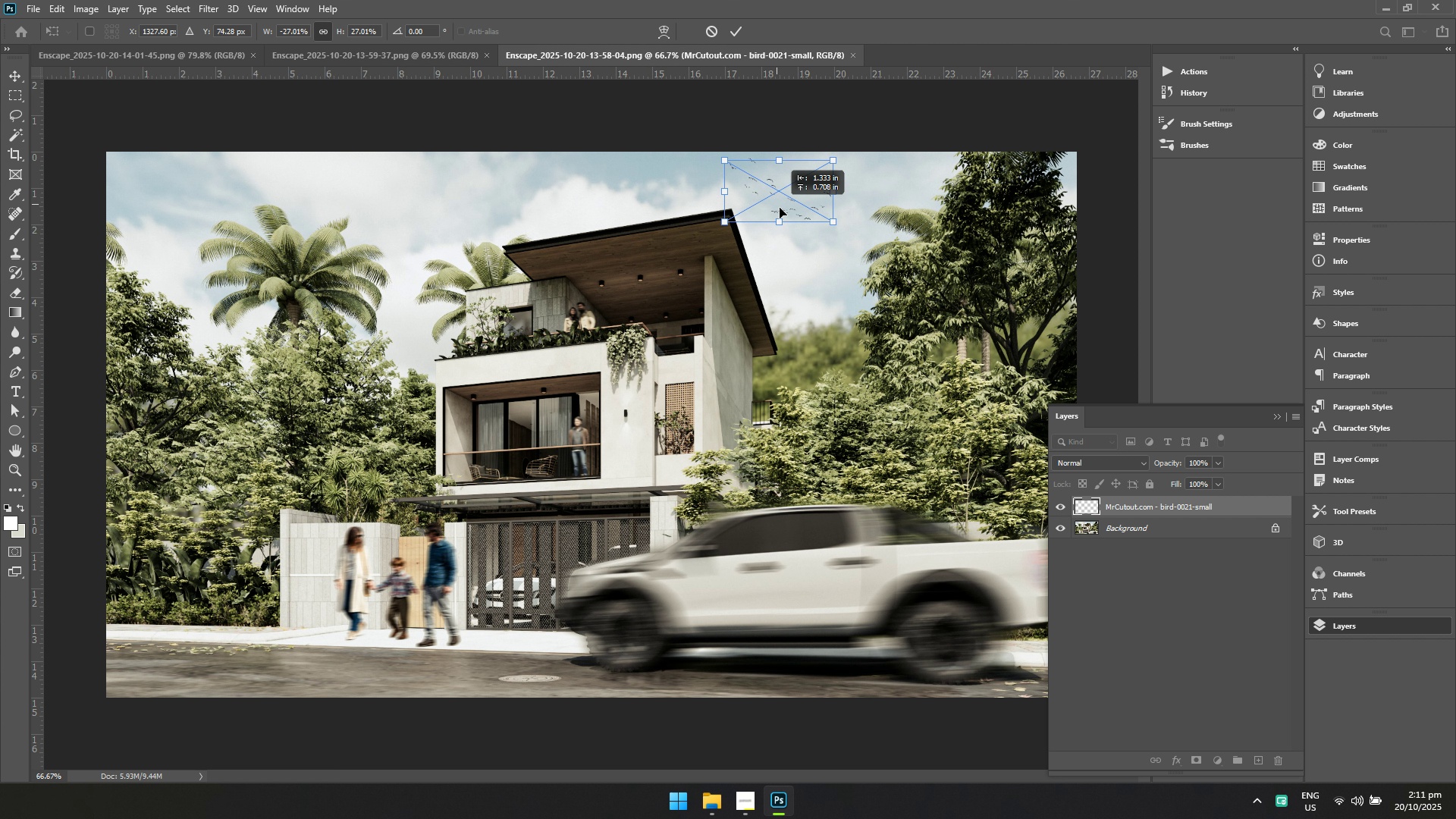 
wait(5.62)
 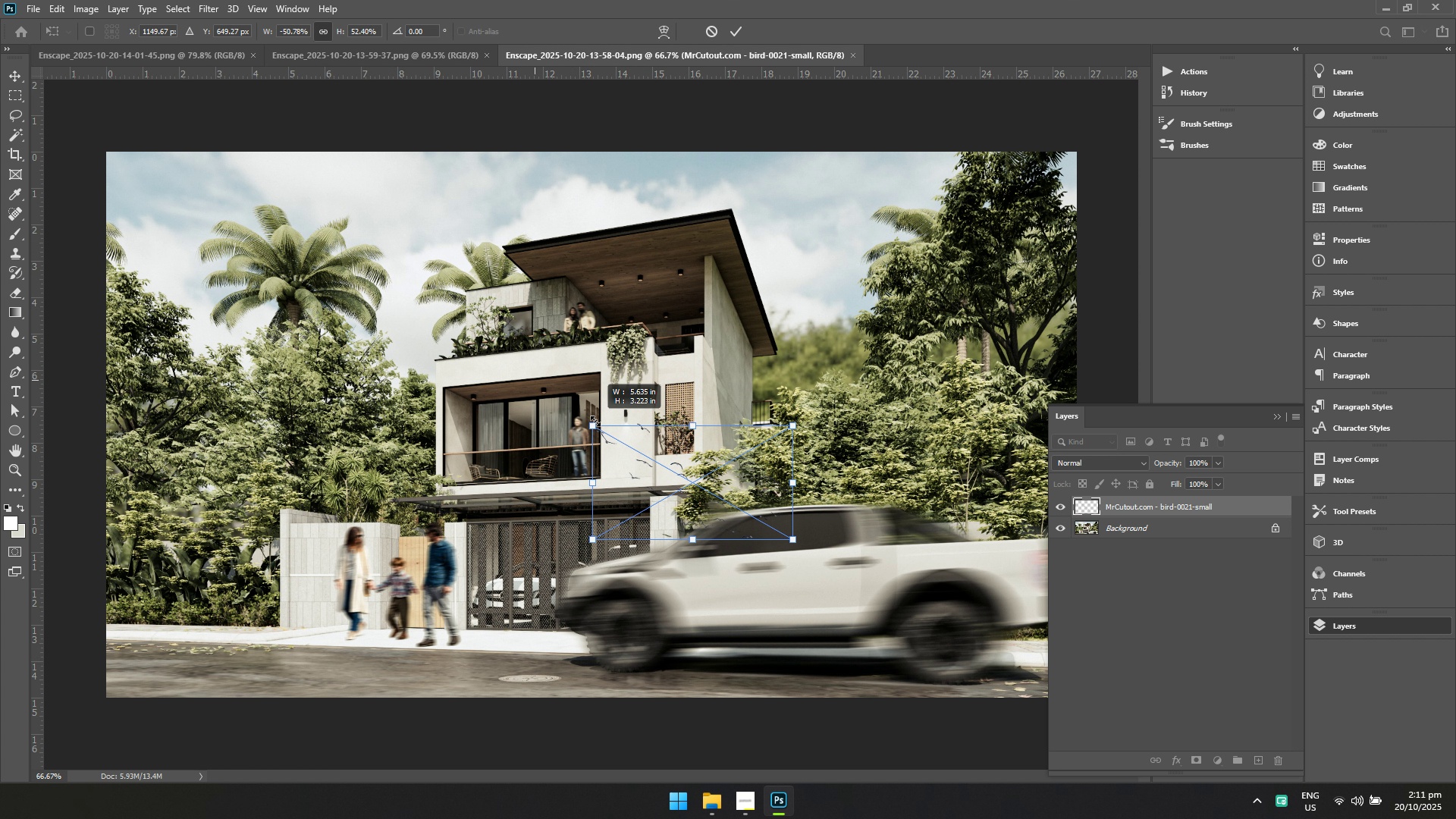 
key(Enter)
 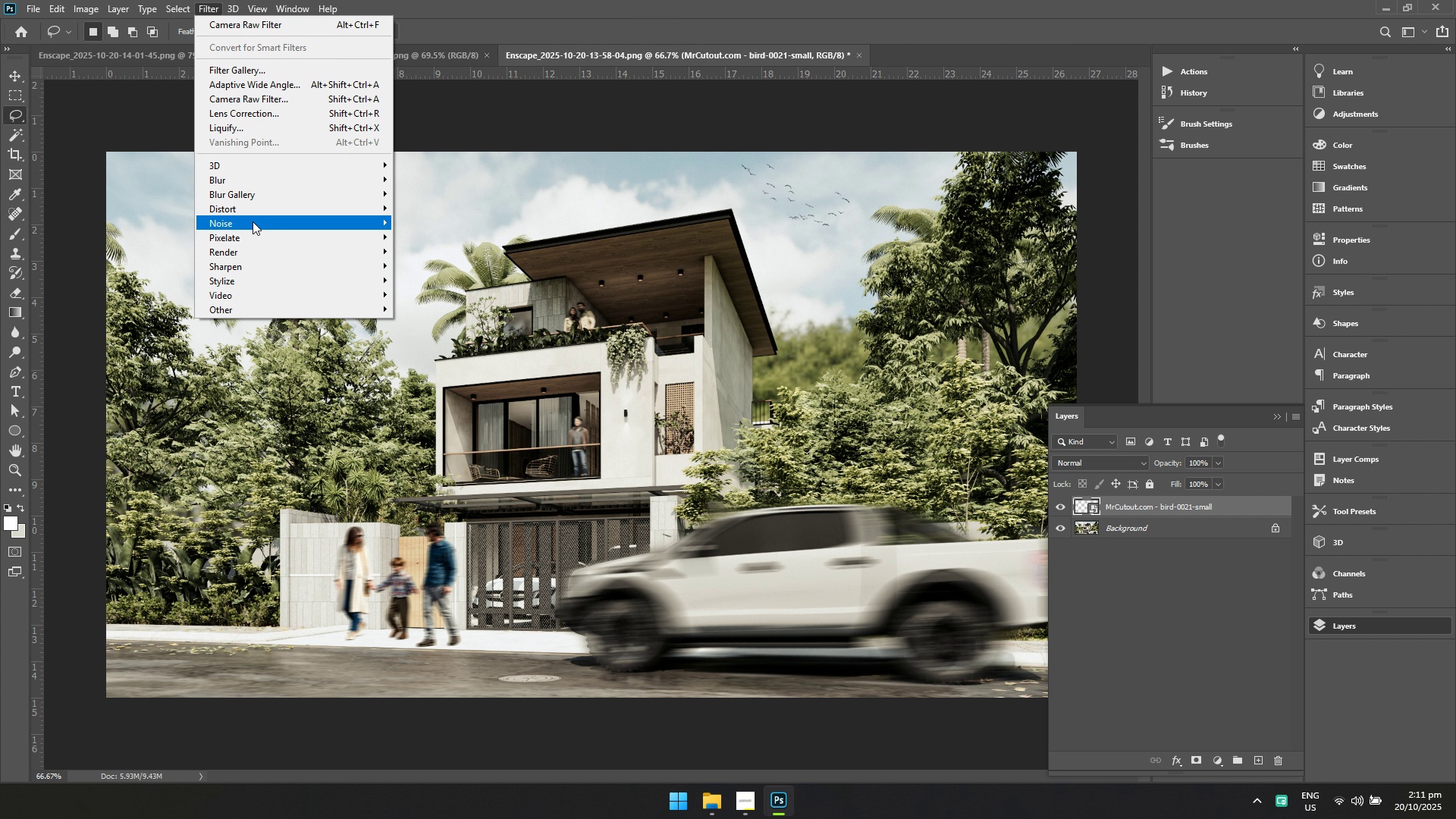 
left_click([257, 180])
 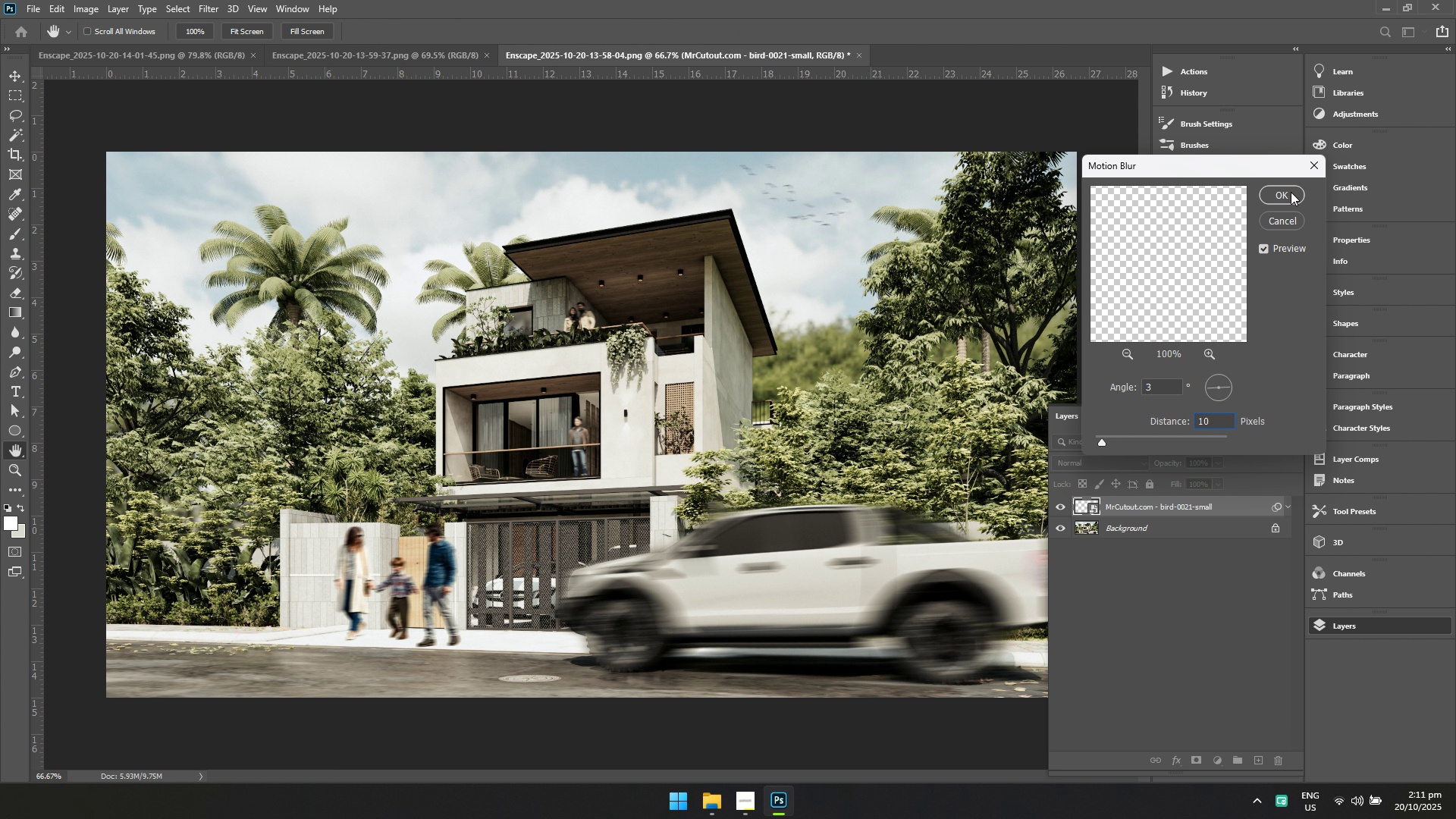 
key(Control+ControlLeft)
 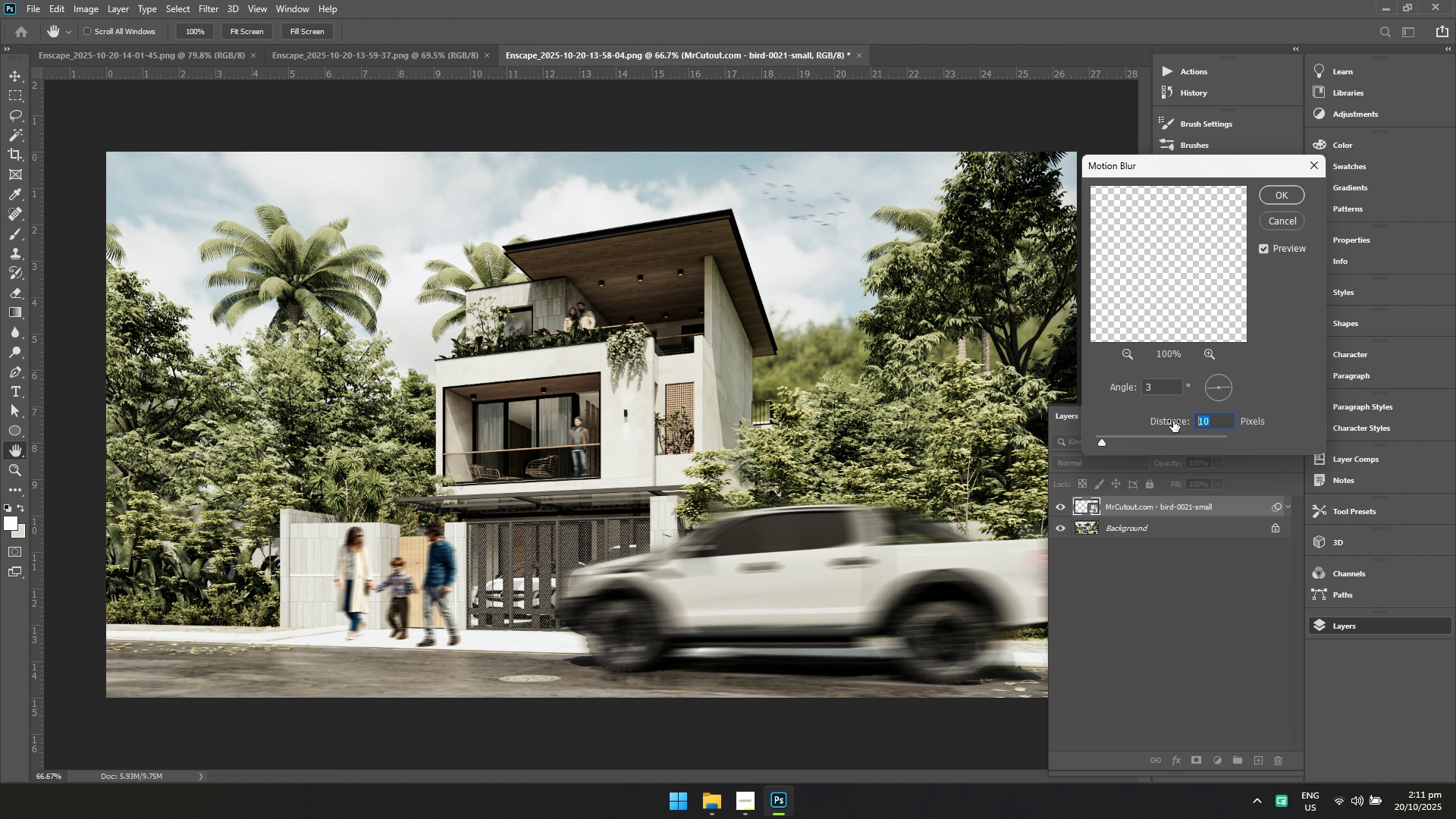 
key(Control+A)
 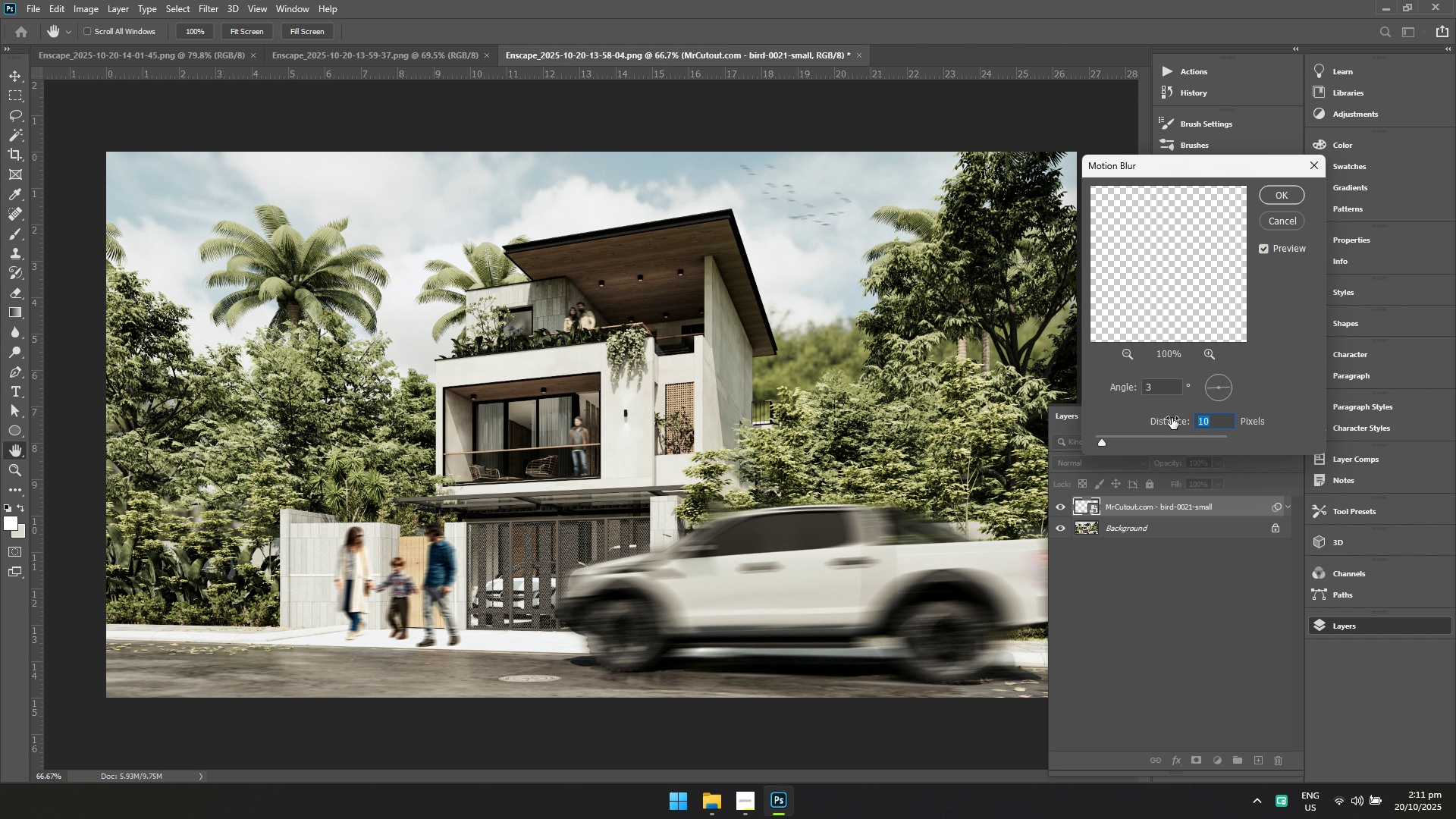 
key(5)
 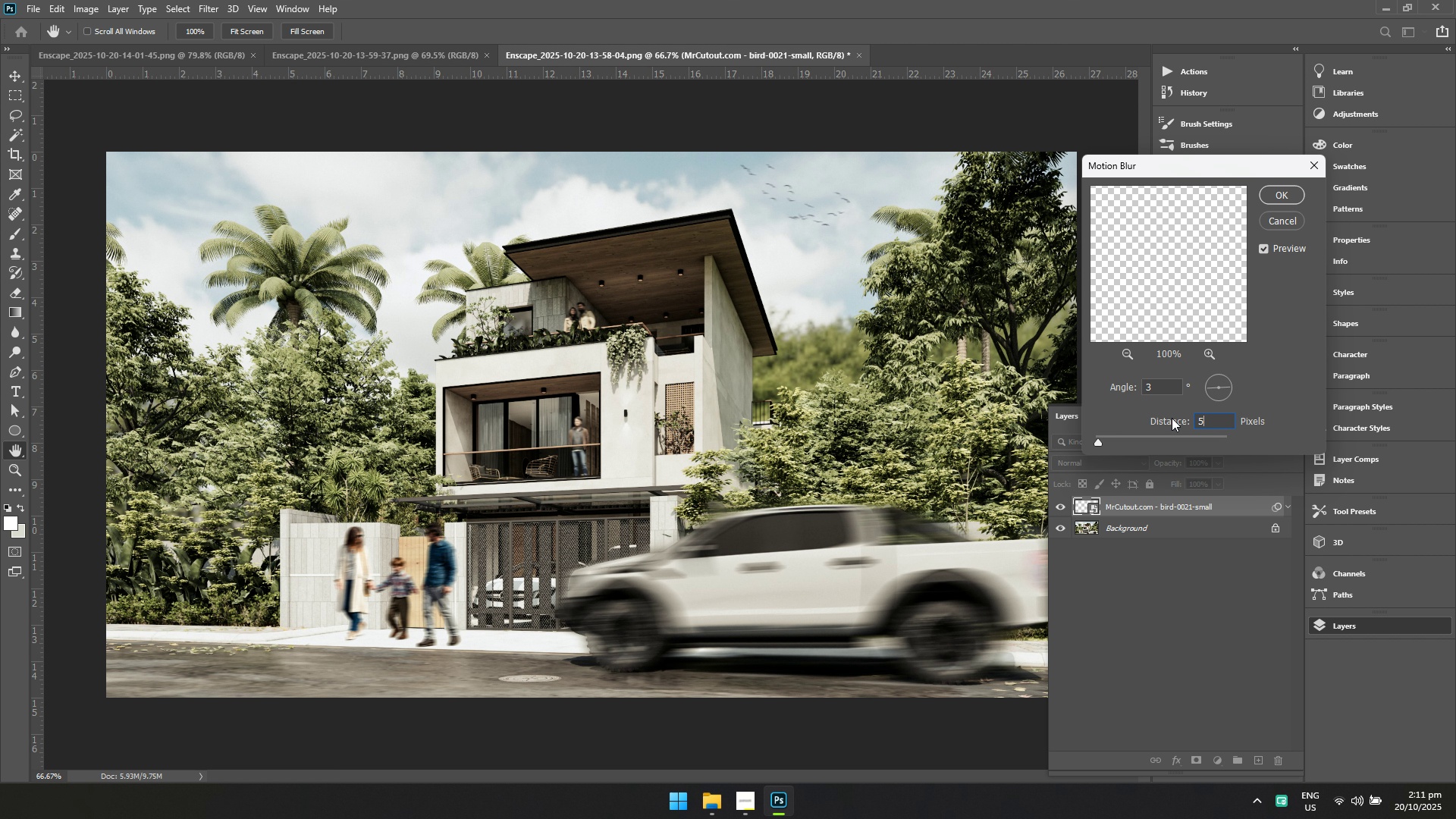 
key(Enter)
 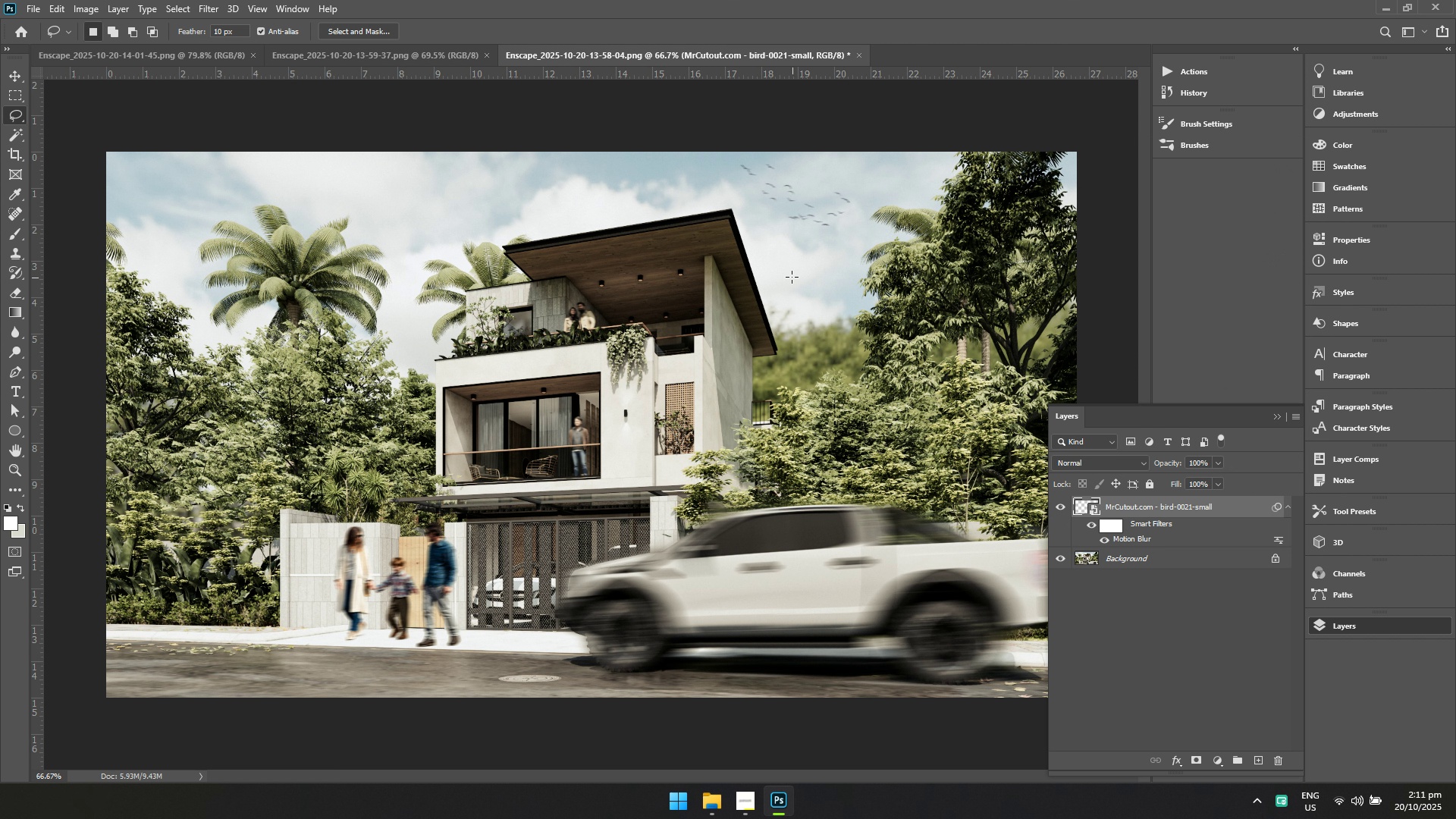 
right_click([791, 275])
 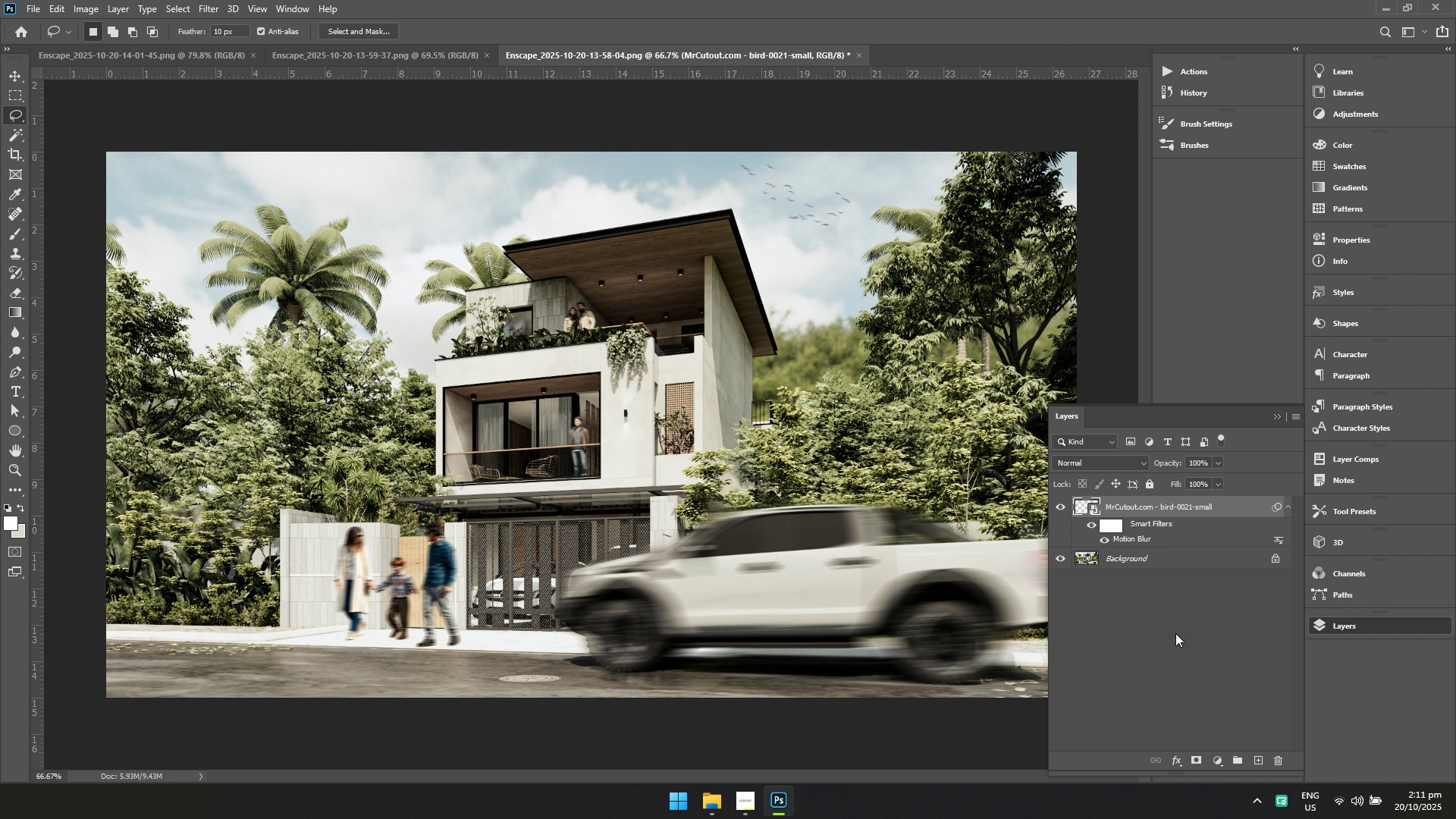 
hold_key(key=ShiftLeft, duration=0.35)
double_click([1165, 557])
 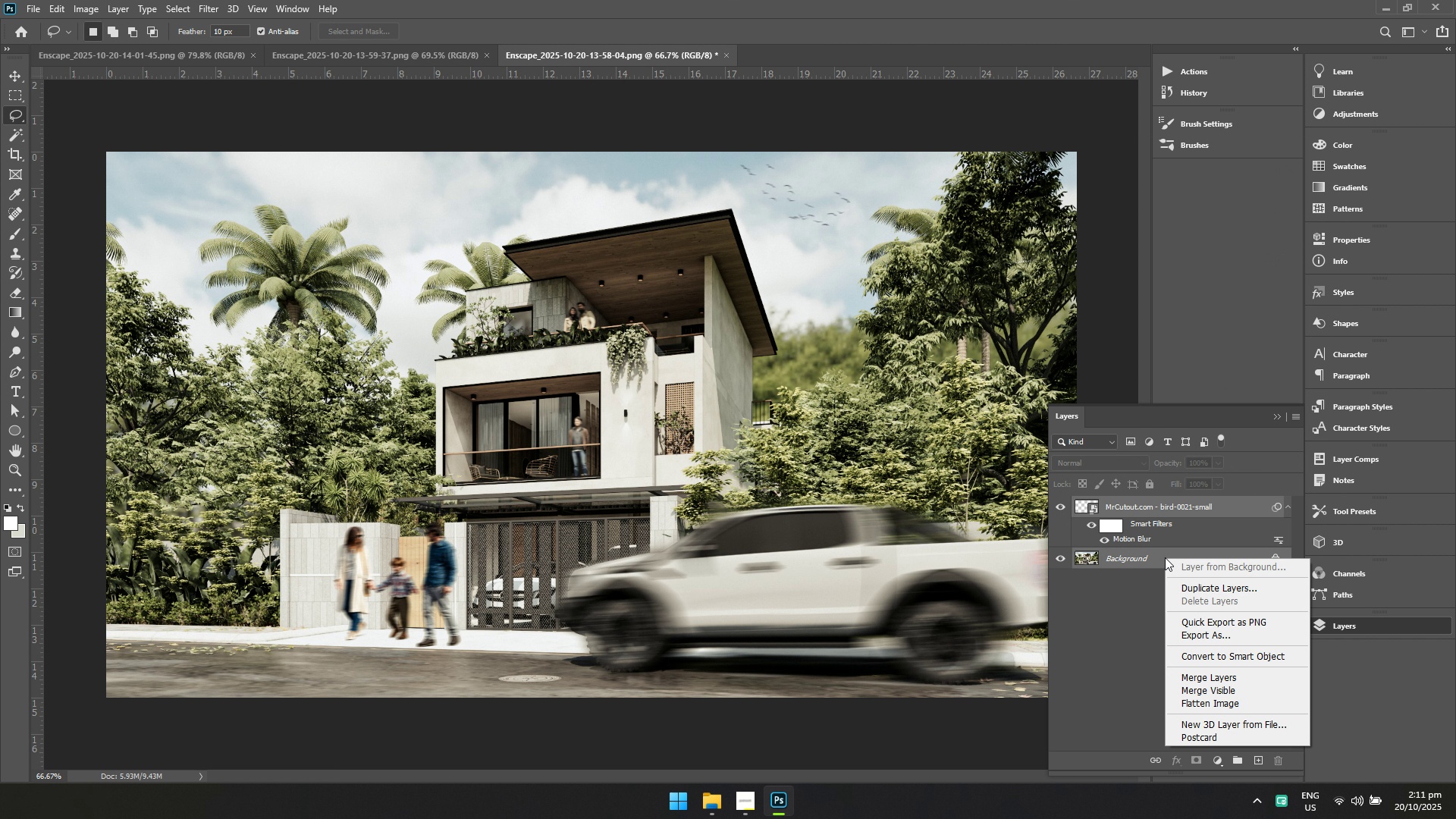 
right_click([1165, 557])
 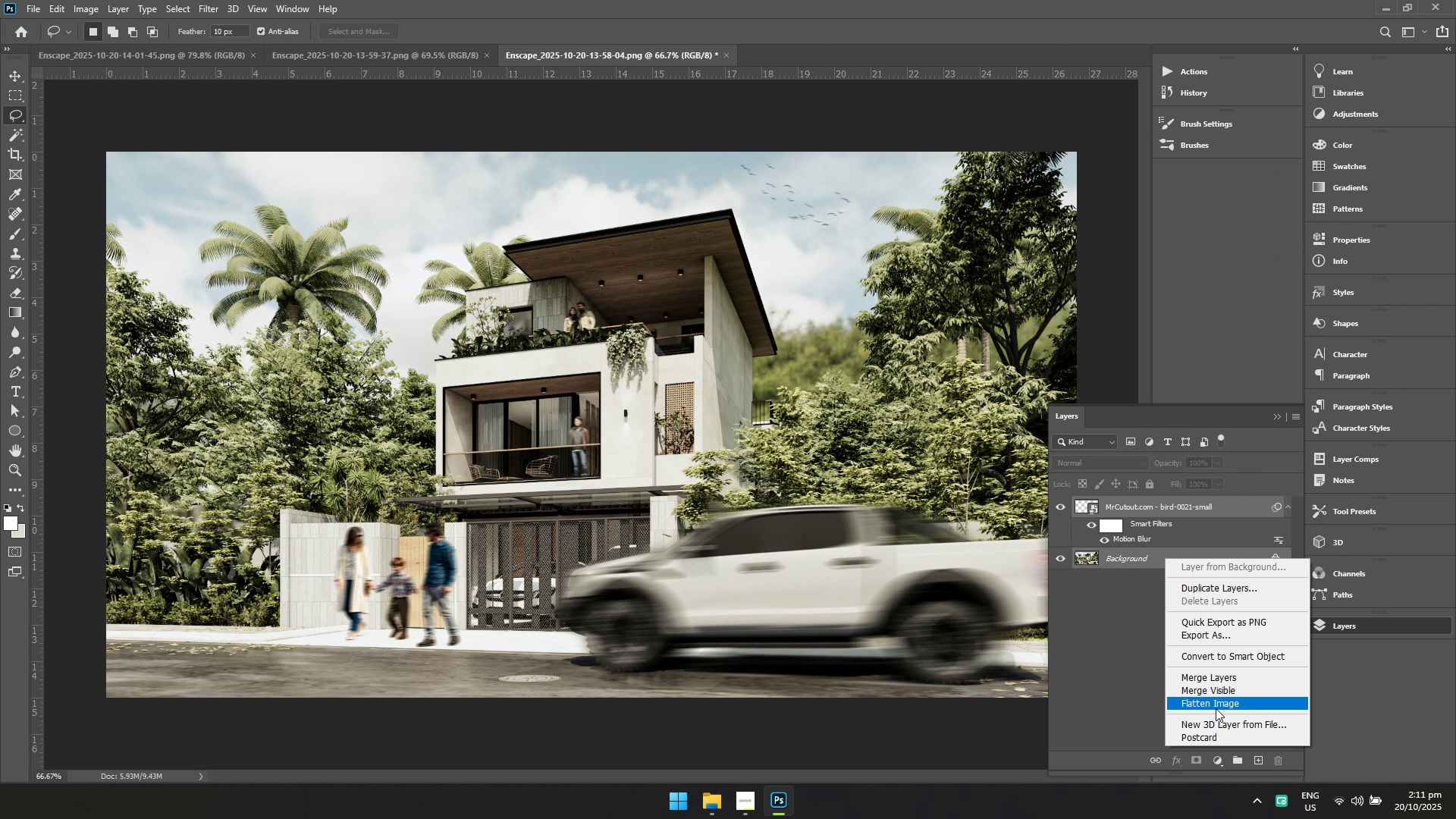 
left_click([1216, 708])
 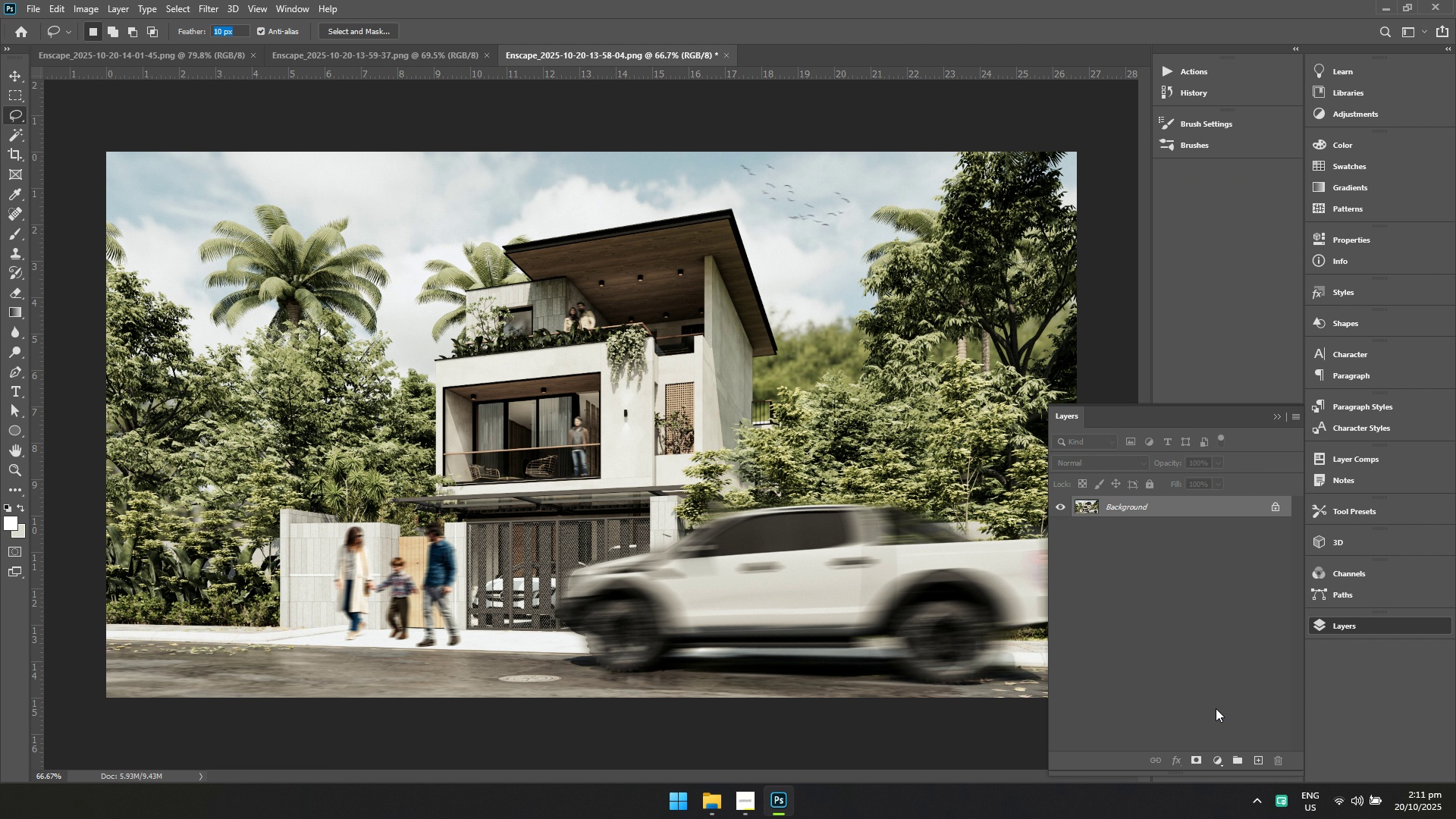 
key(Enter)
 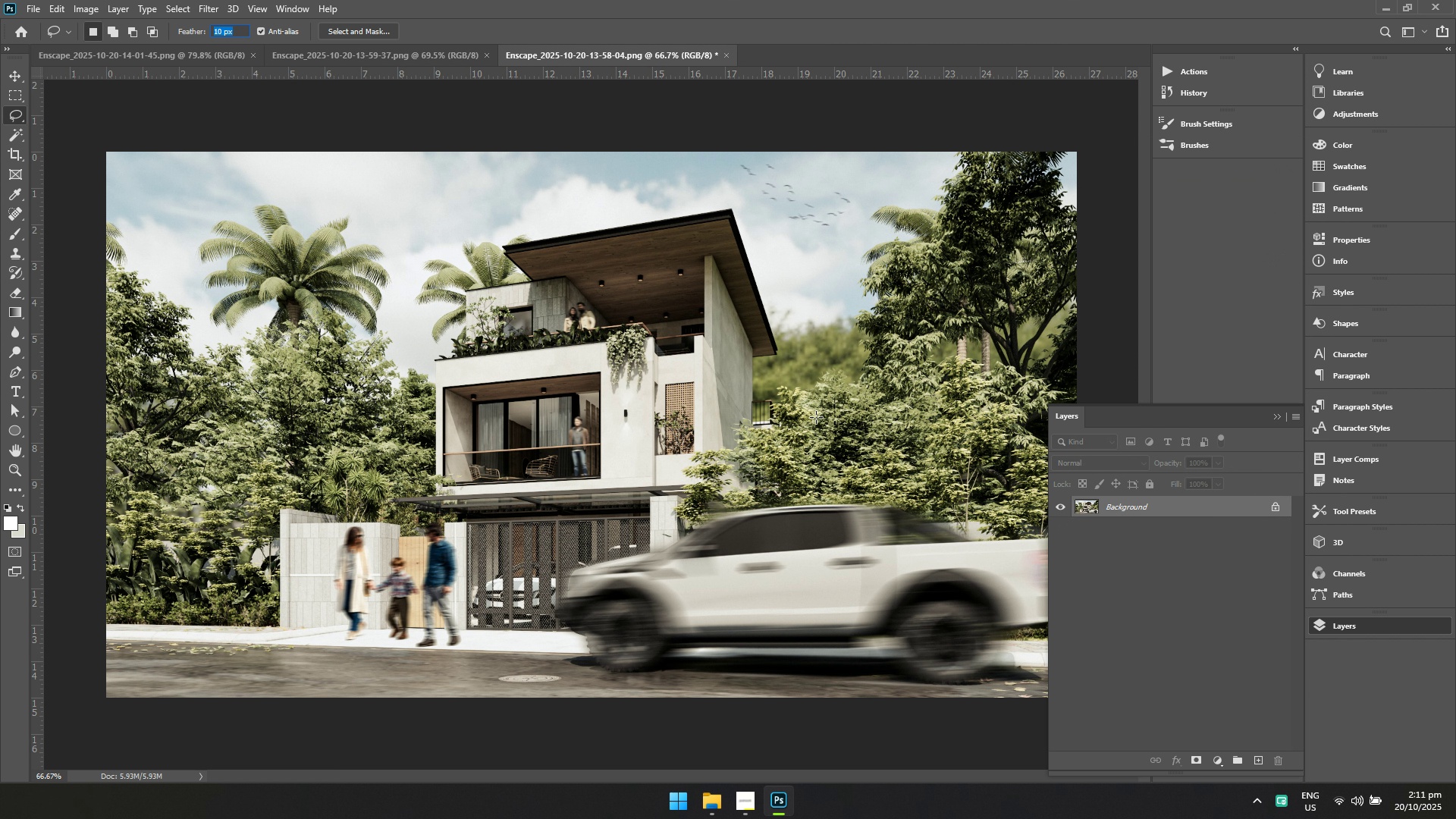 
key(Control+ControlLeft)
 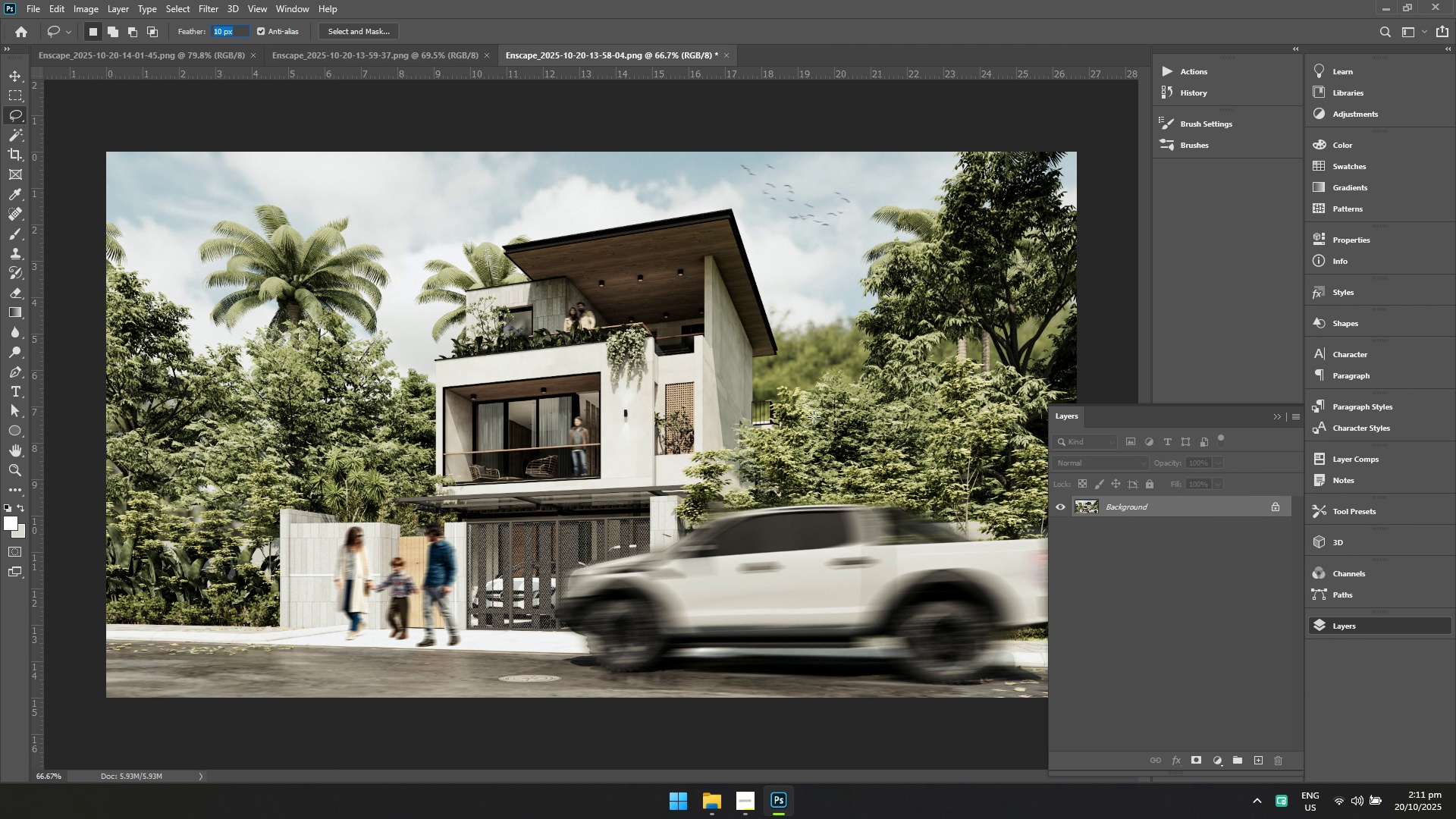 
key(Control+S)
 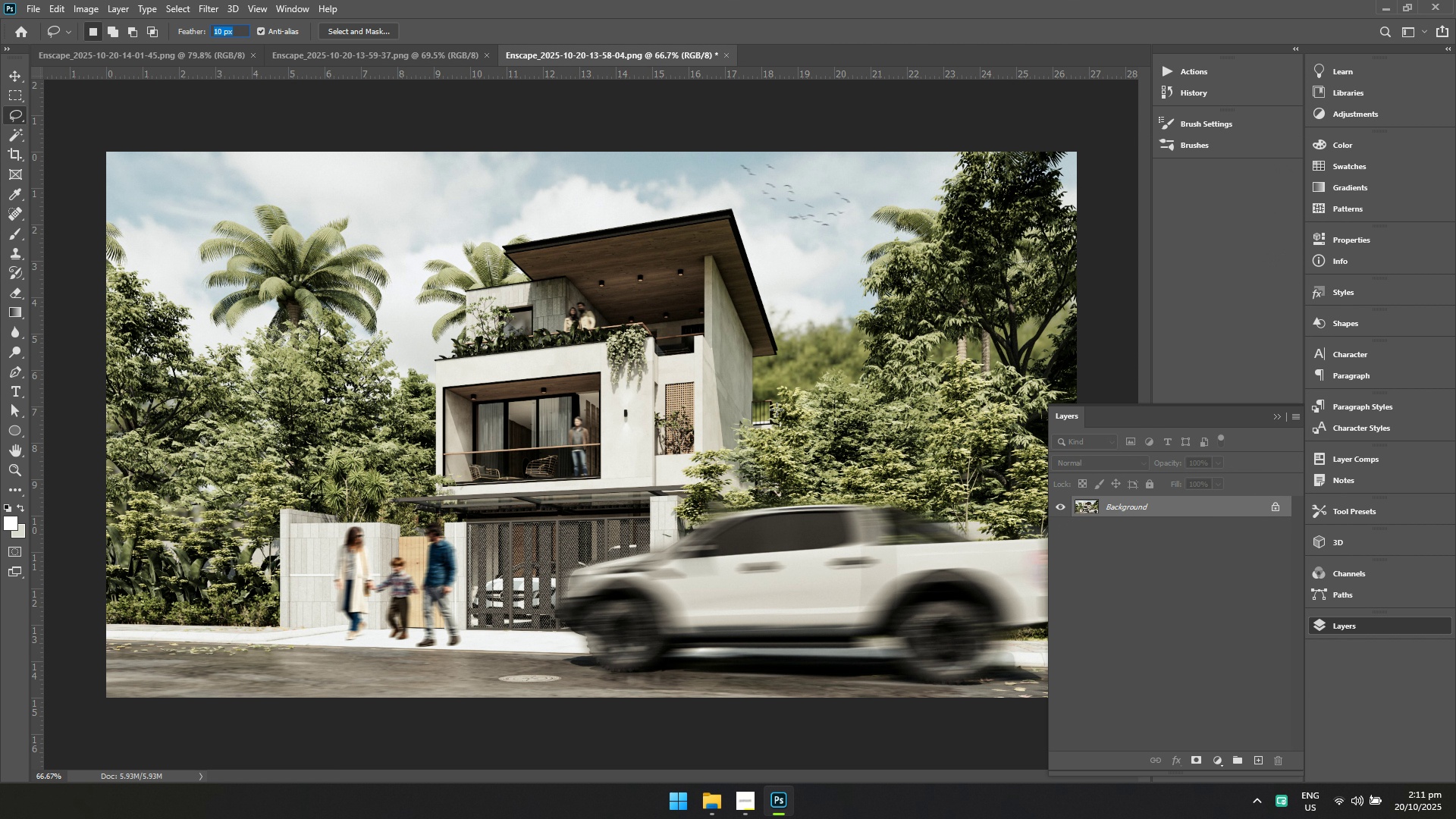 
key(Alt+AltLeft)
 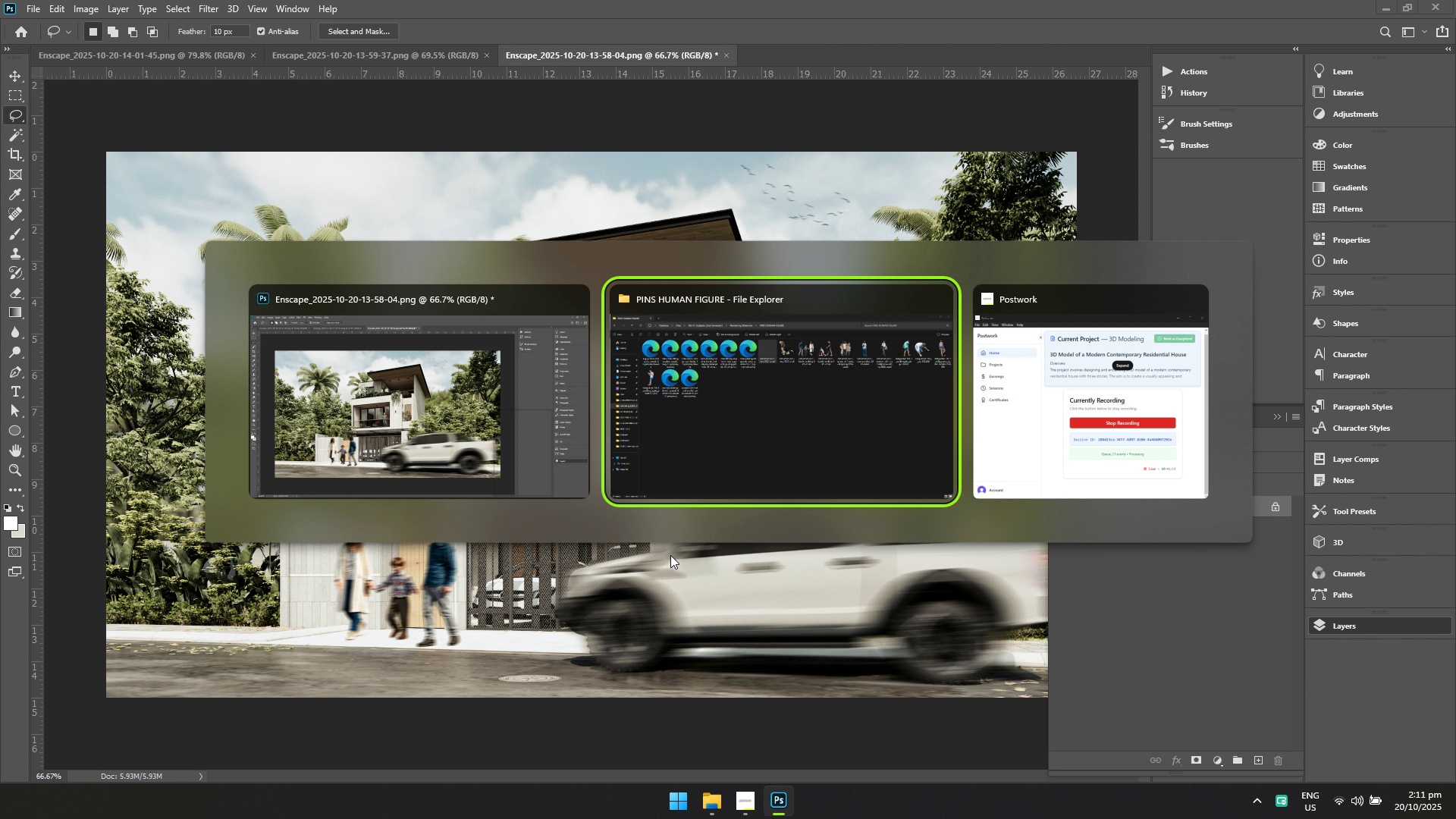 
key(Alt+Tab)
 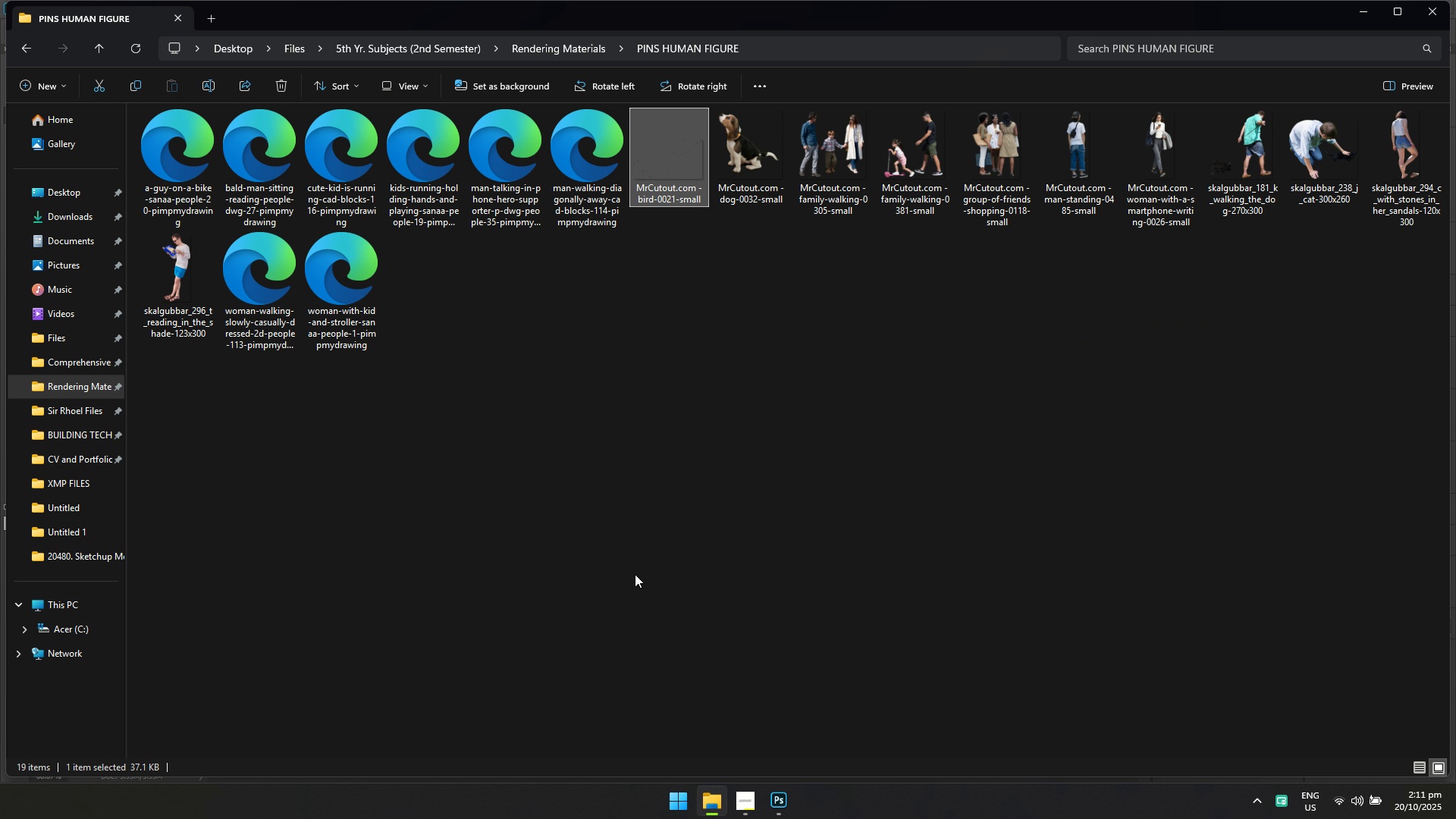 
key(Alt+AltLeft)
 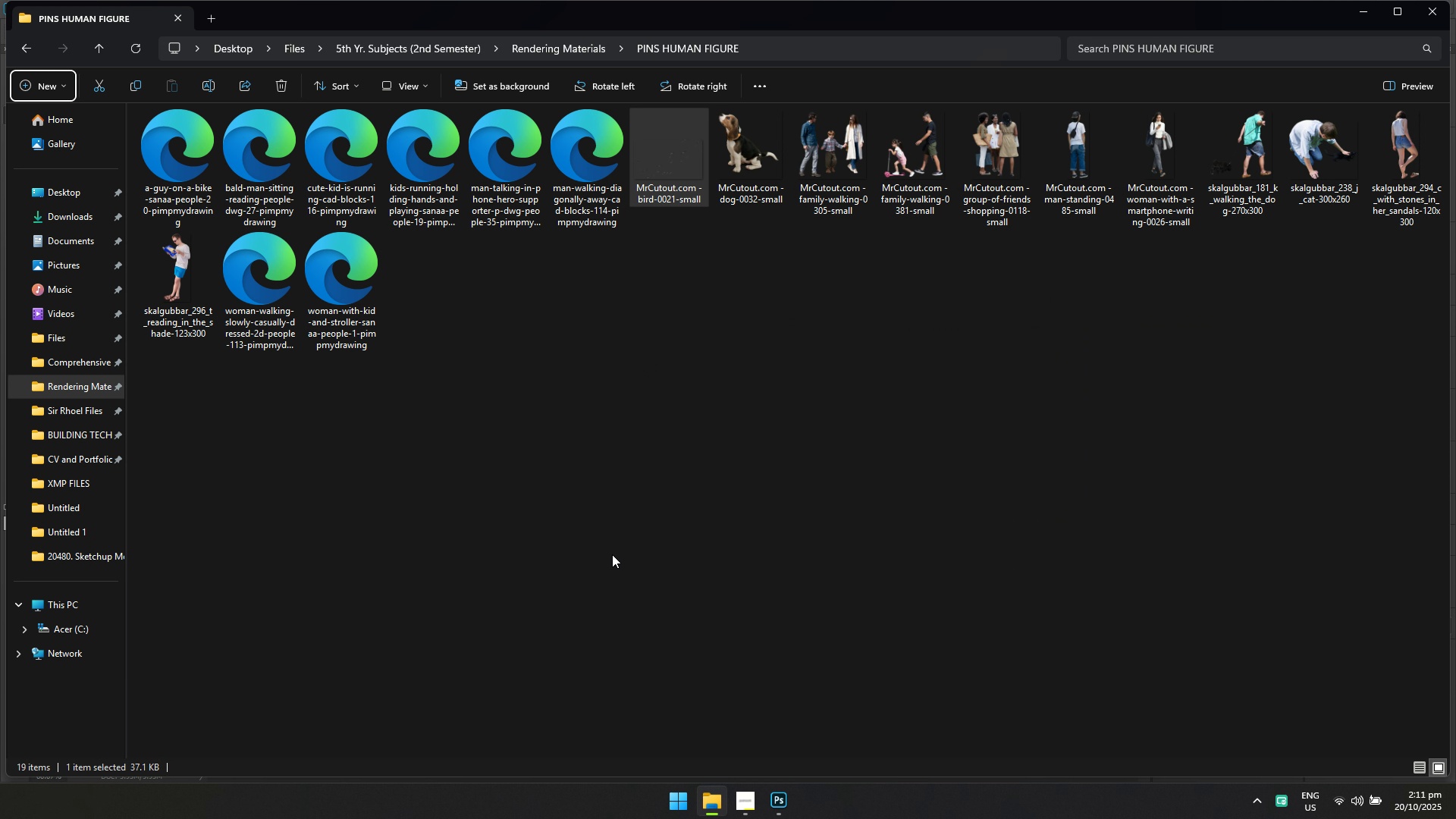 
key(Alt+AltLeft)
 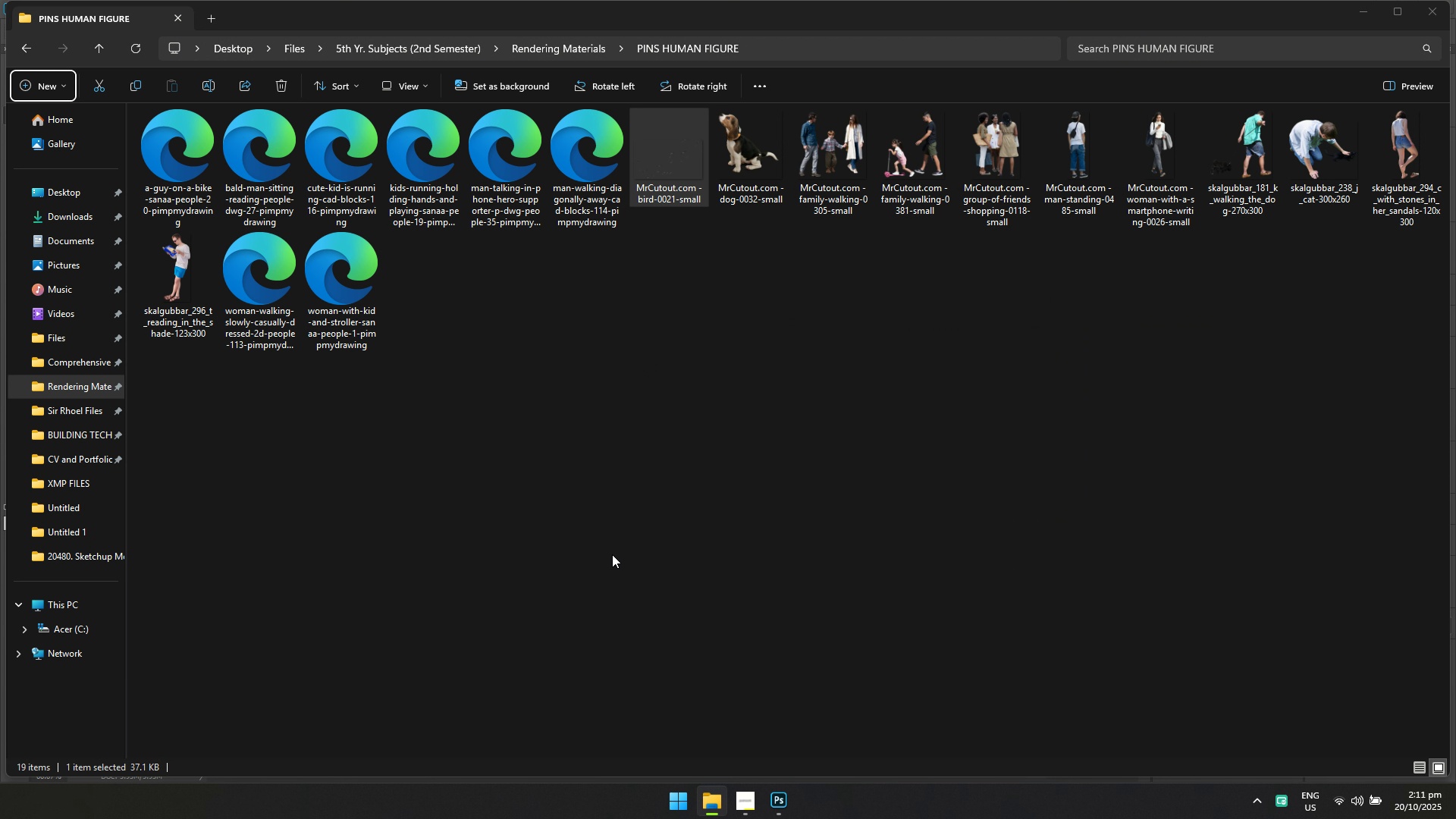 
key(Alt+Tab)
 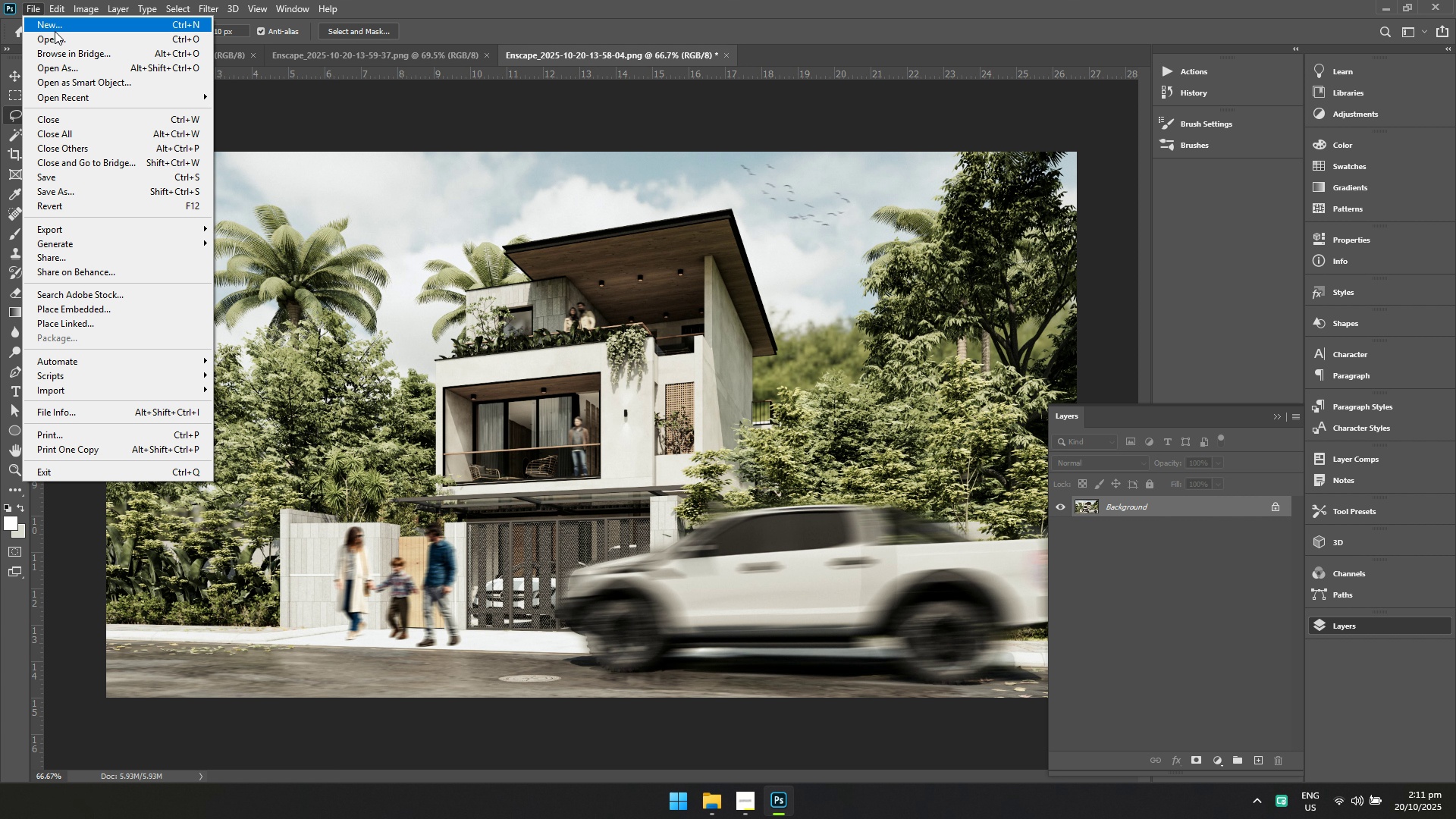 
double_click([58, 42])
 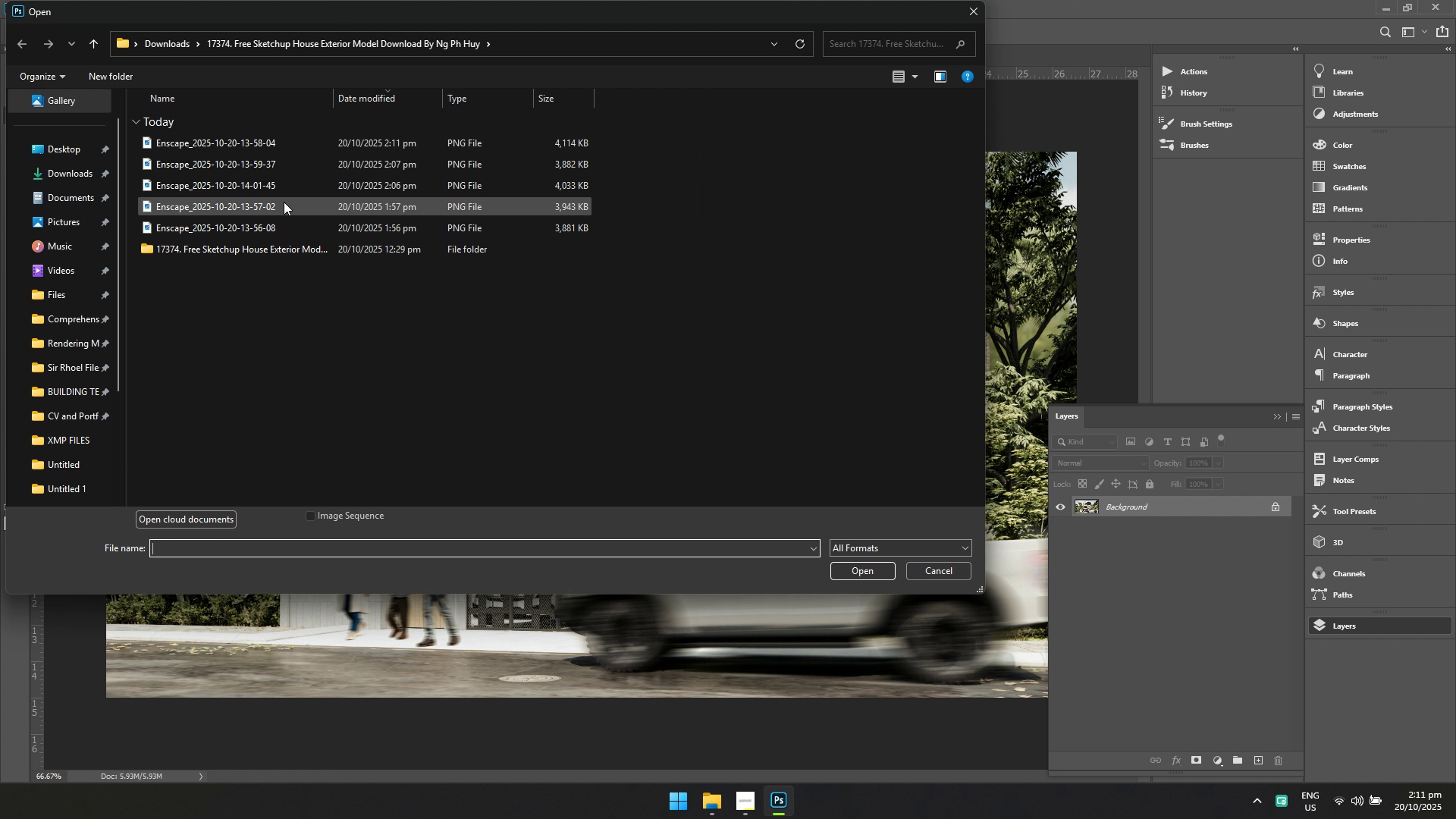 
left_click([282, 206])
 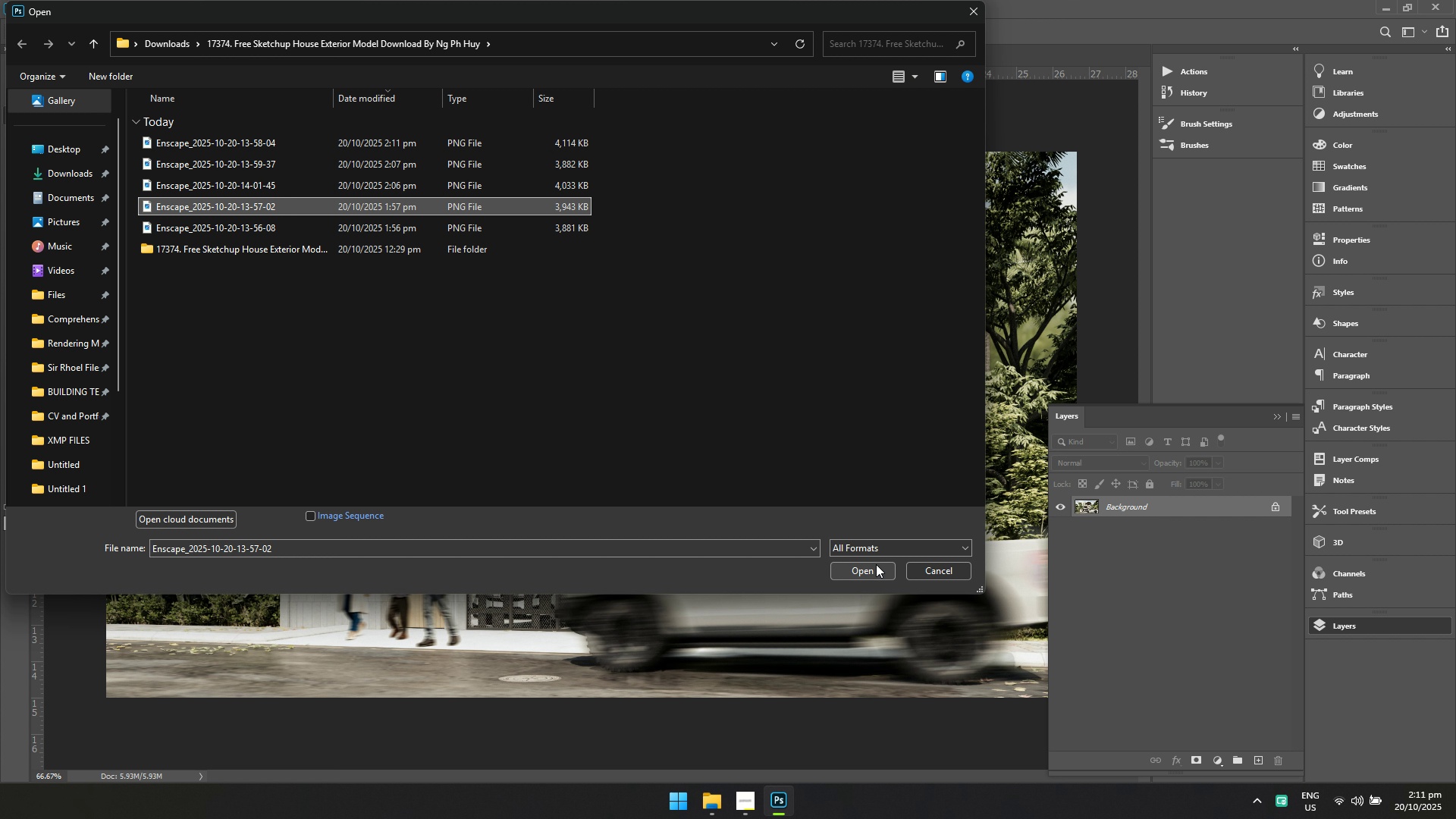 
left_click([876, 565])
 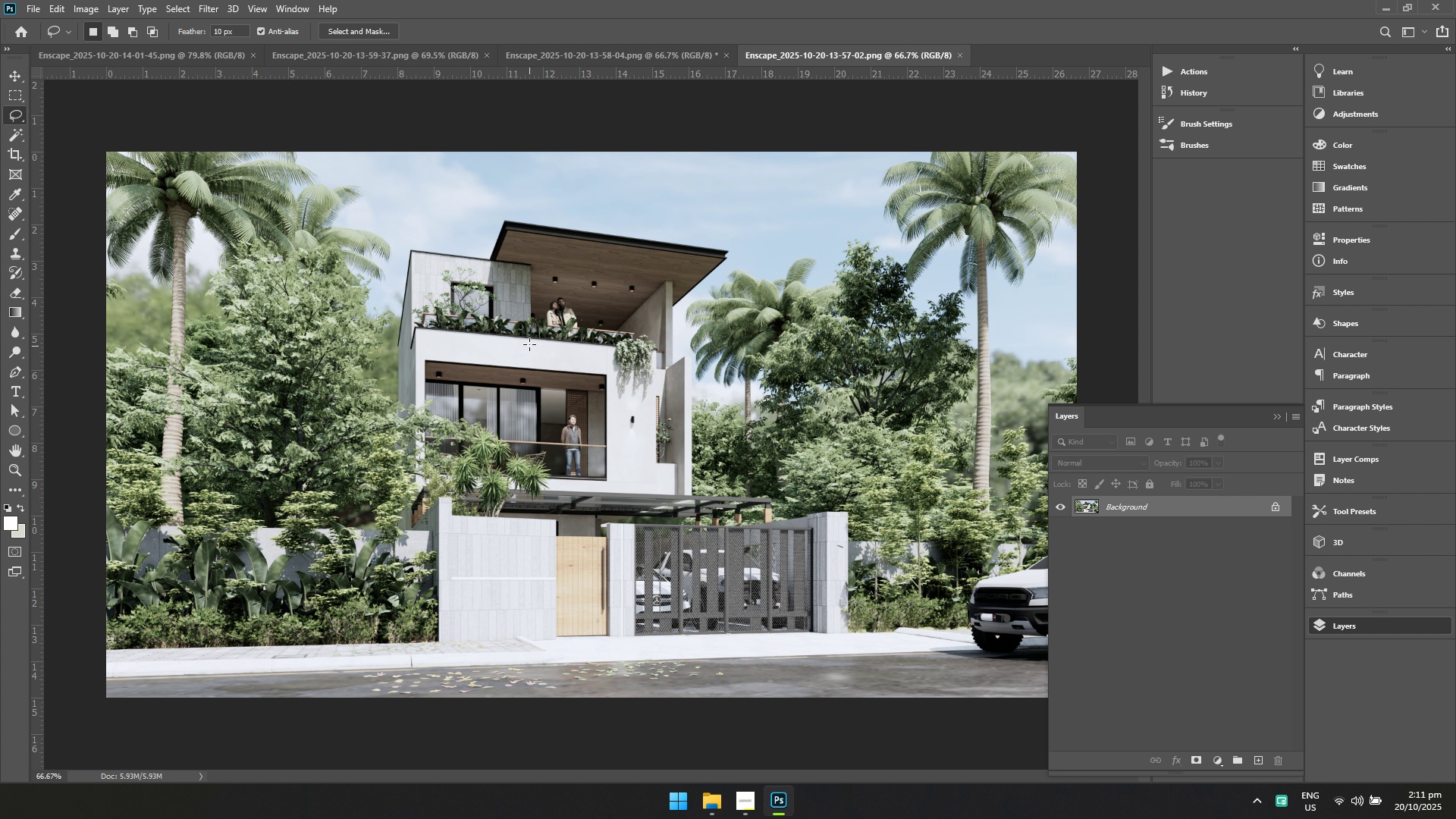 
left_click([648, 59])
 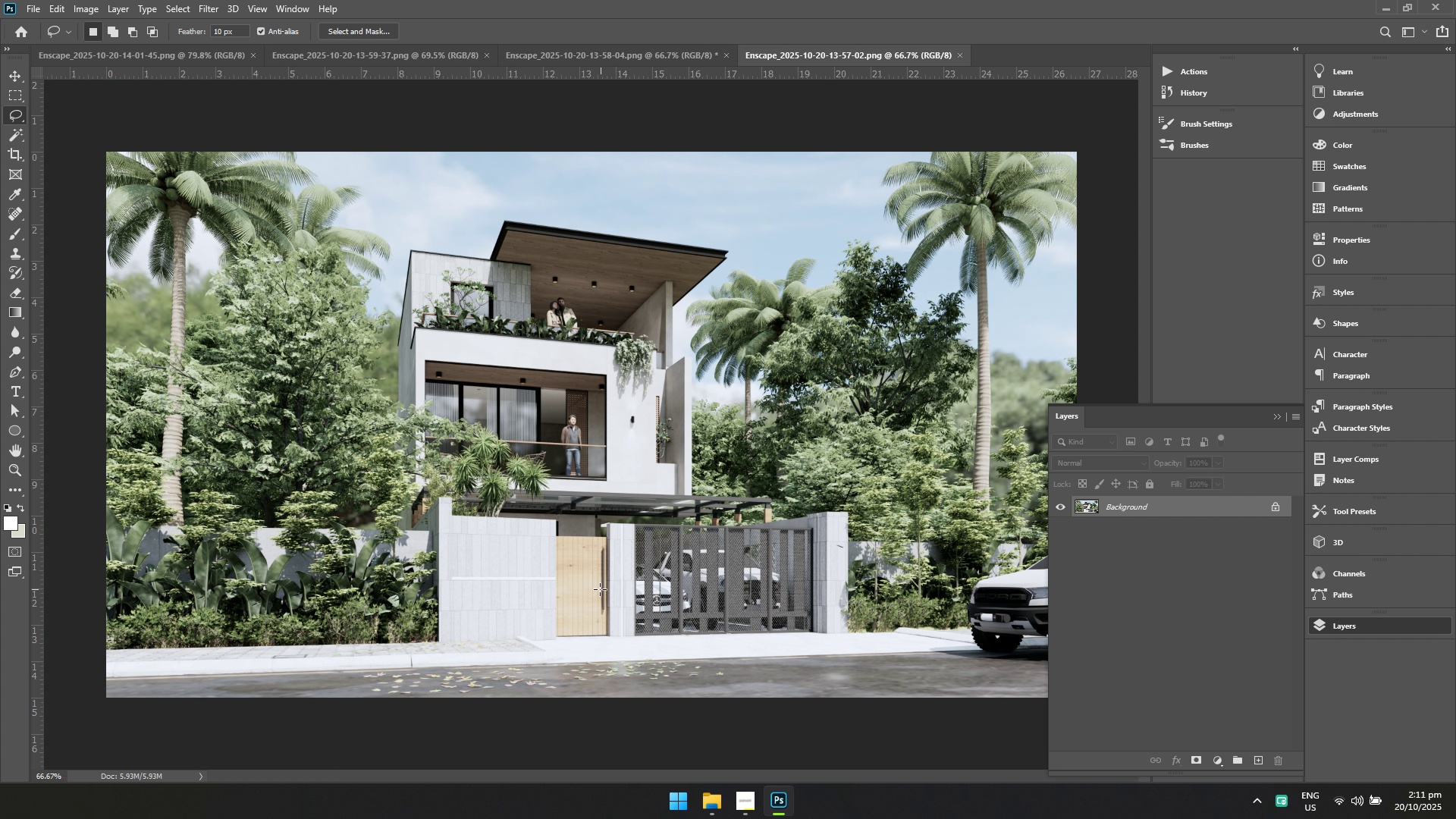 
hold_key(key=ControlLeft, duration=0.88)
 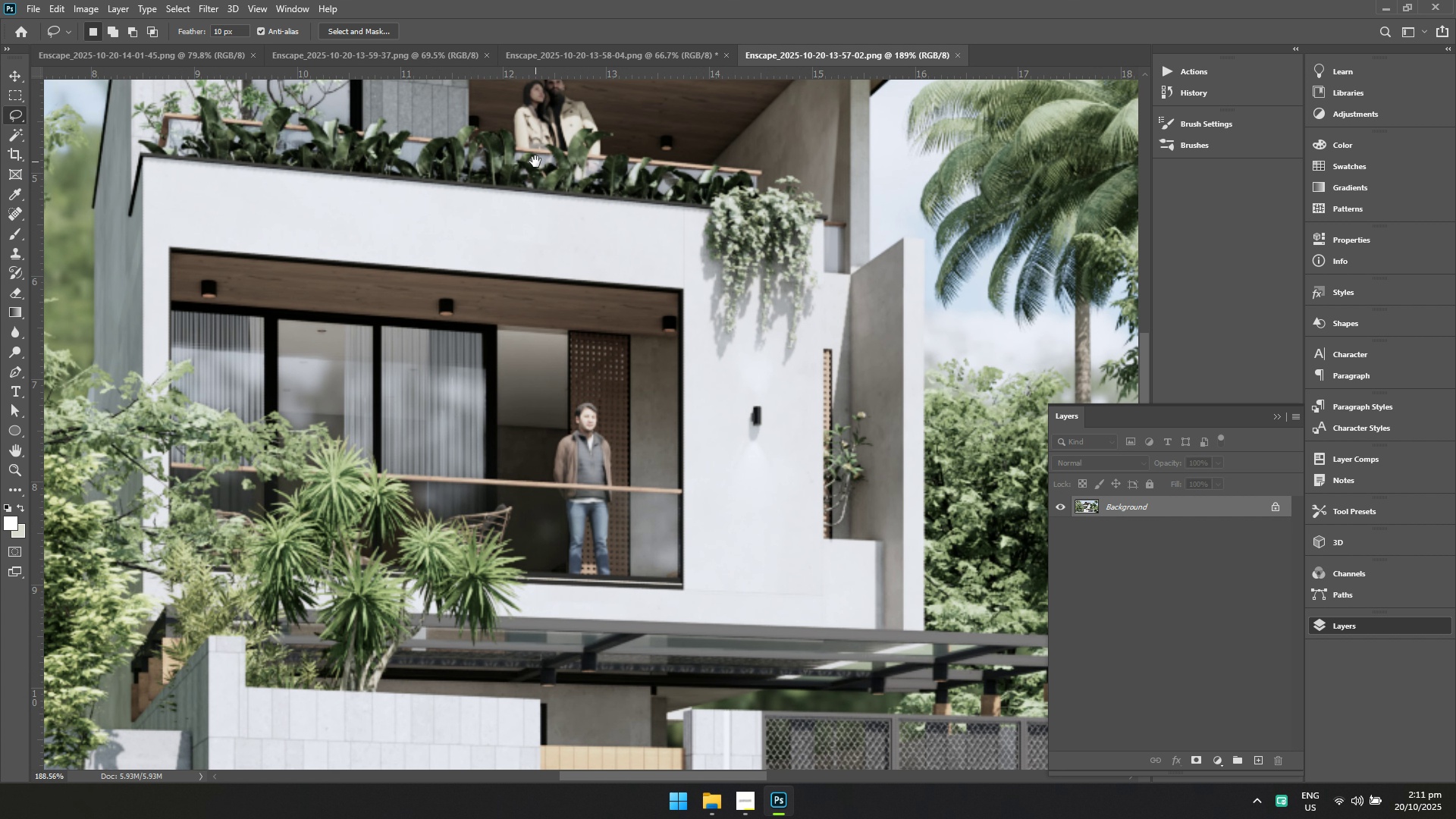 
hold_key(key=Space, duration=0.77)
 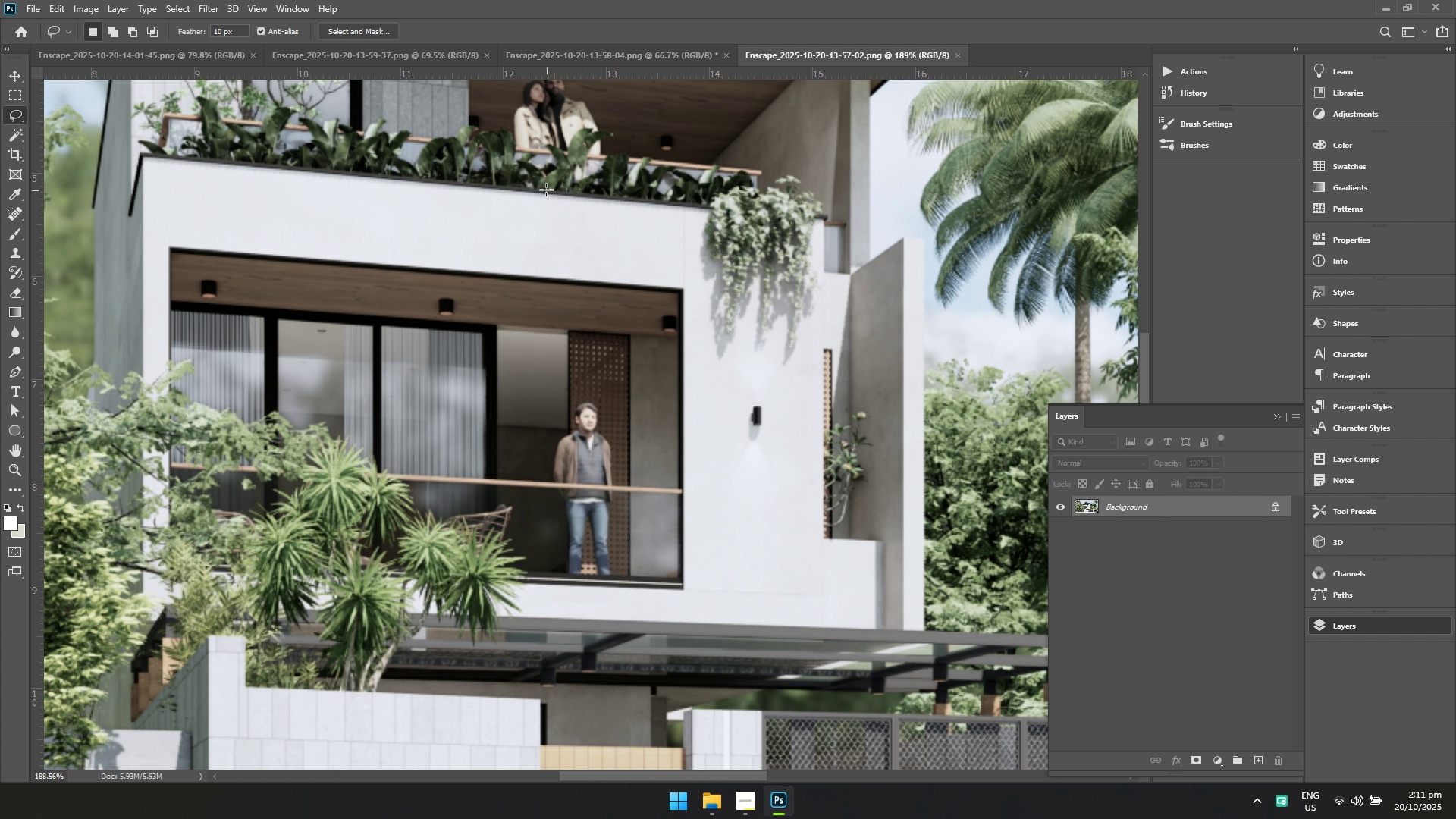 
hold_key(key=Space, duration=0.61)
 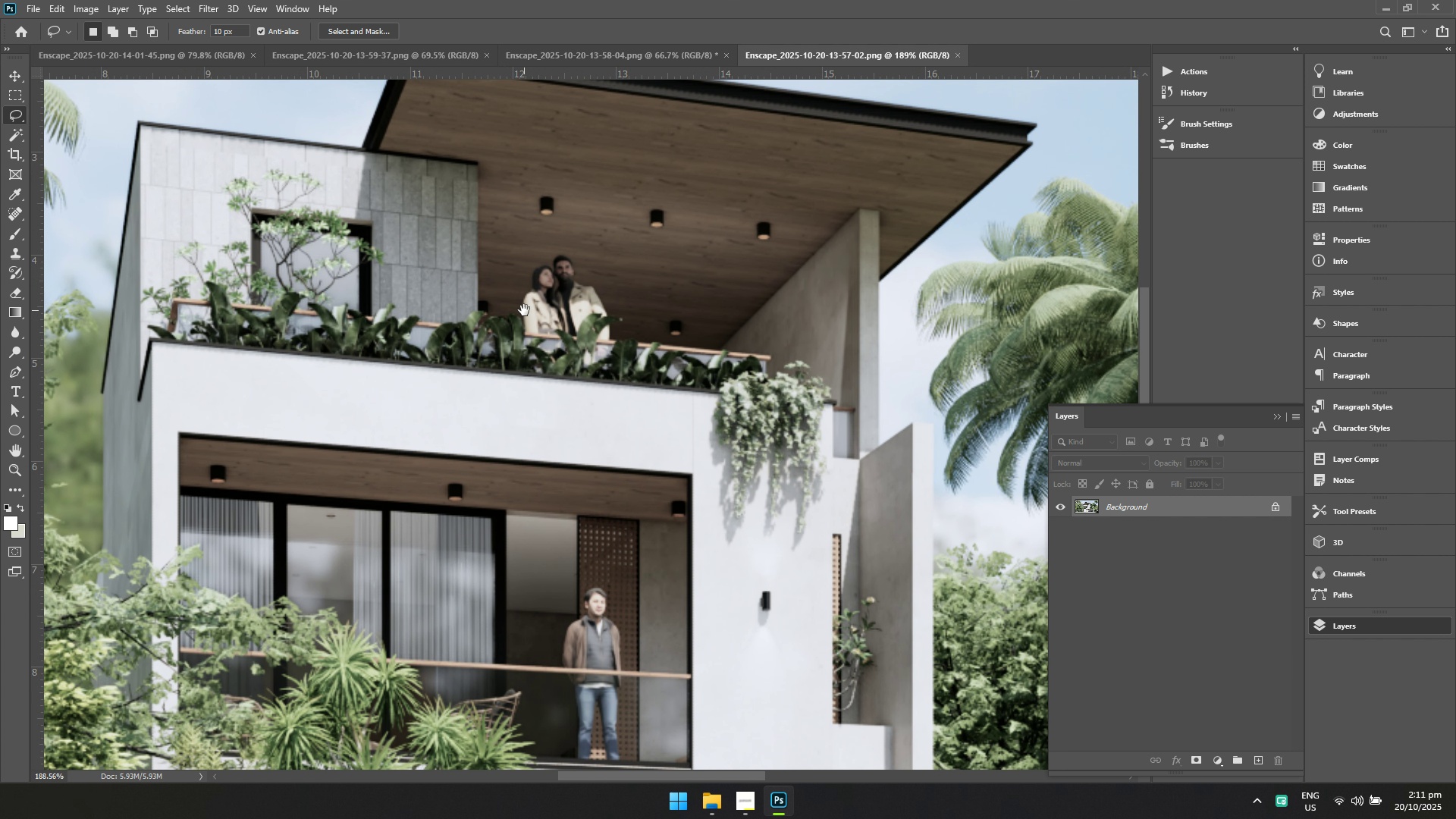 
hold_key(key=Space, duration=0.51)
 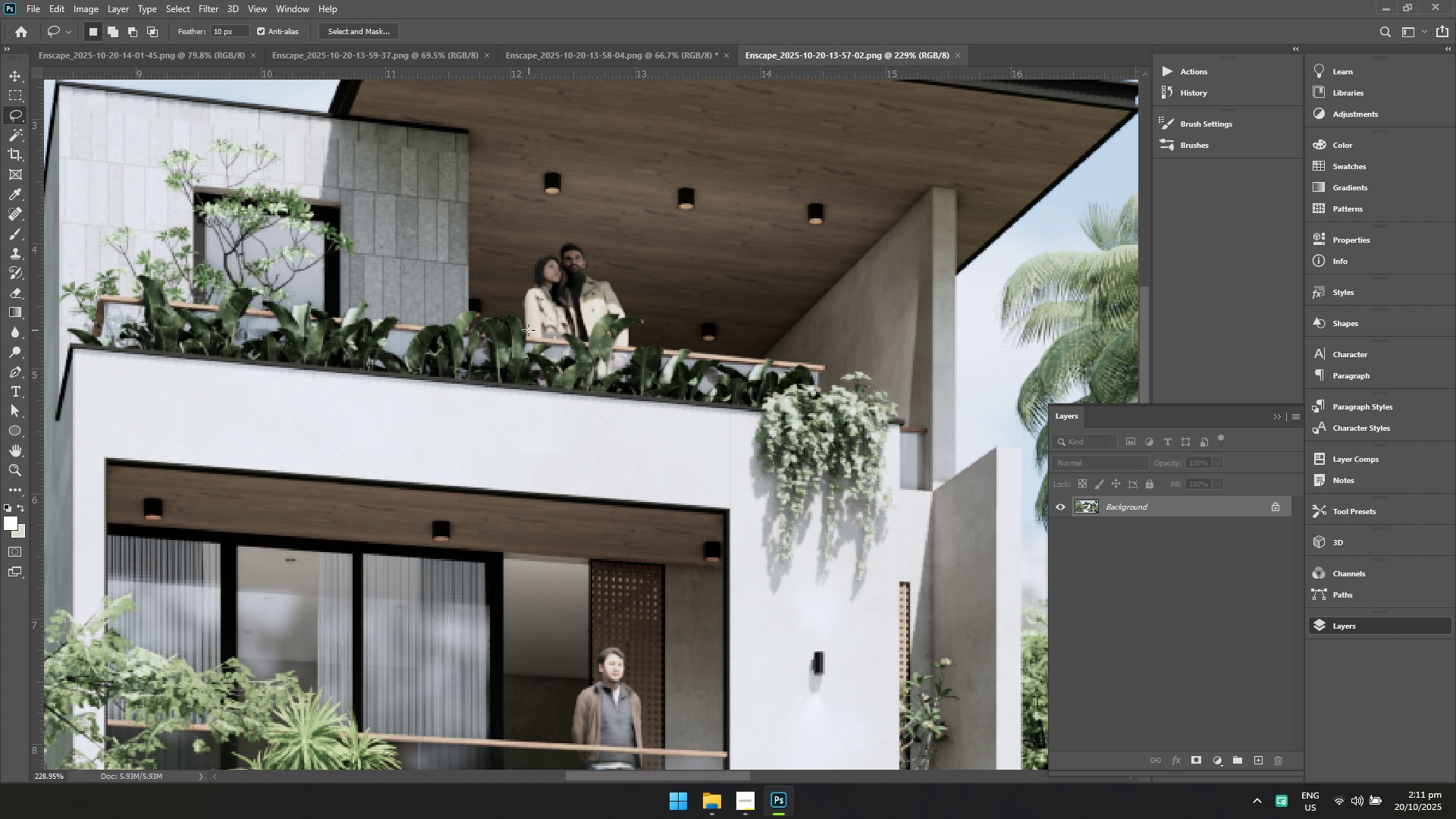 
hold_key(key=ControlLeft, duration=0.36)
 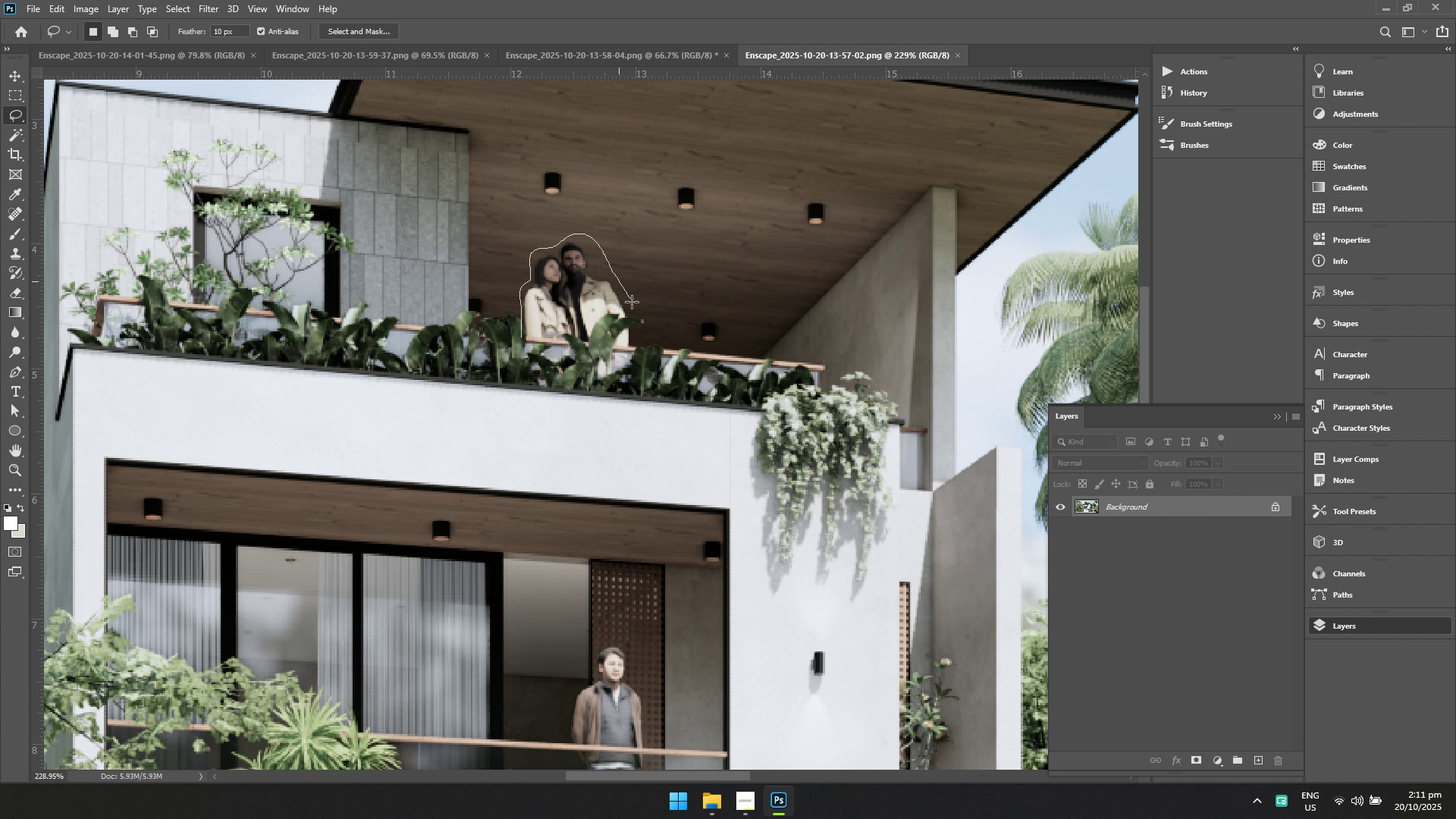 
wait(8.12)
 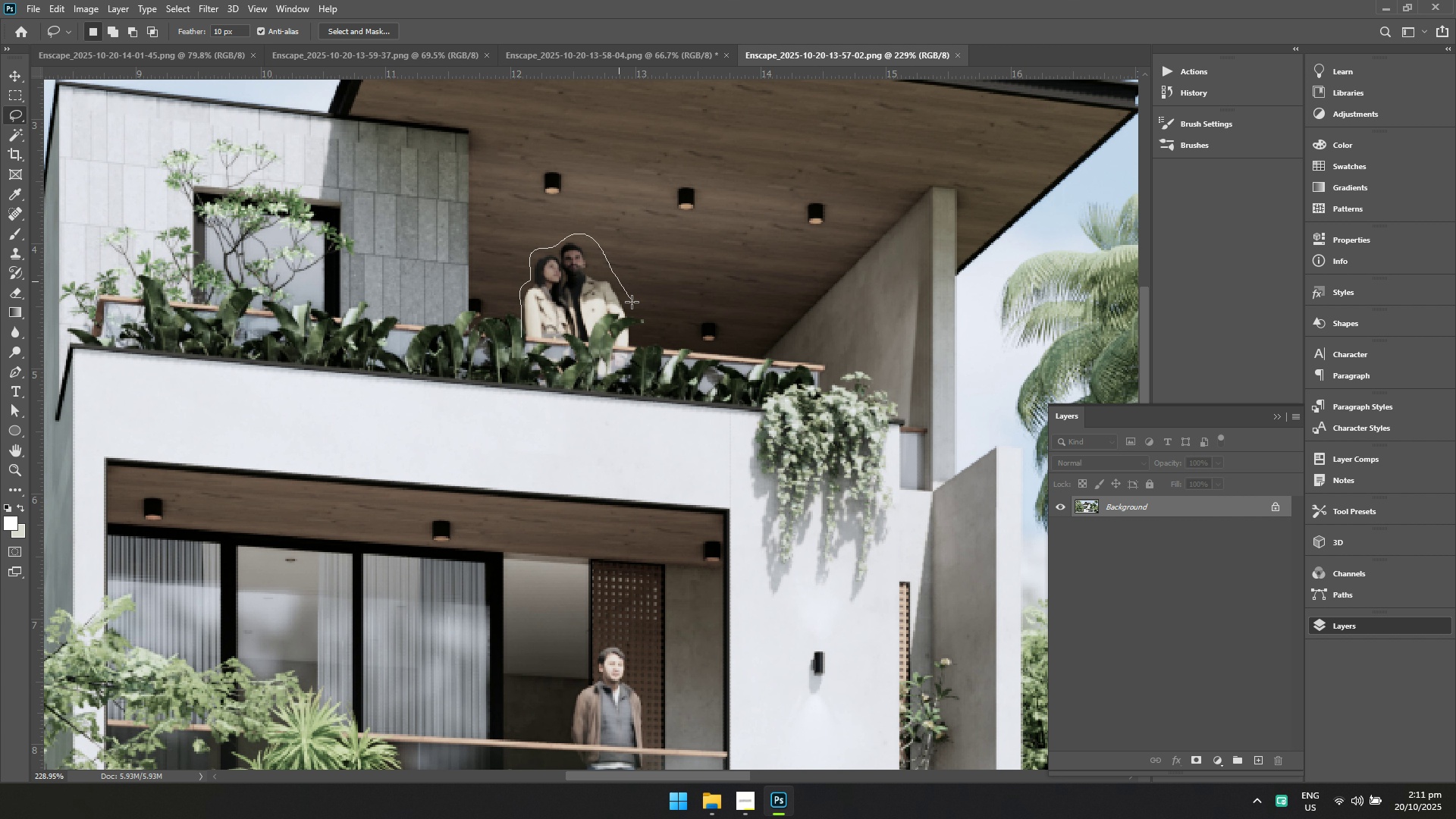 
left_click([209, 11])
 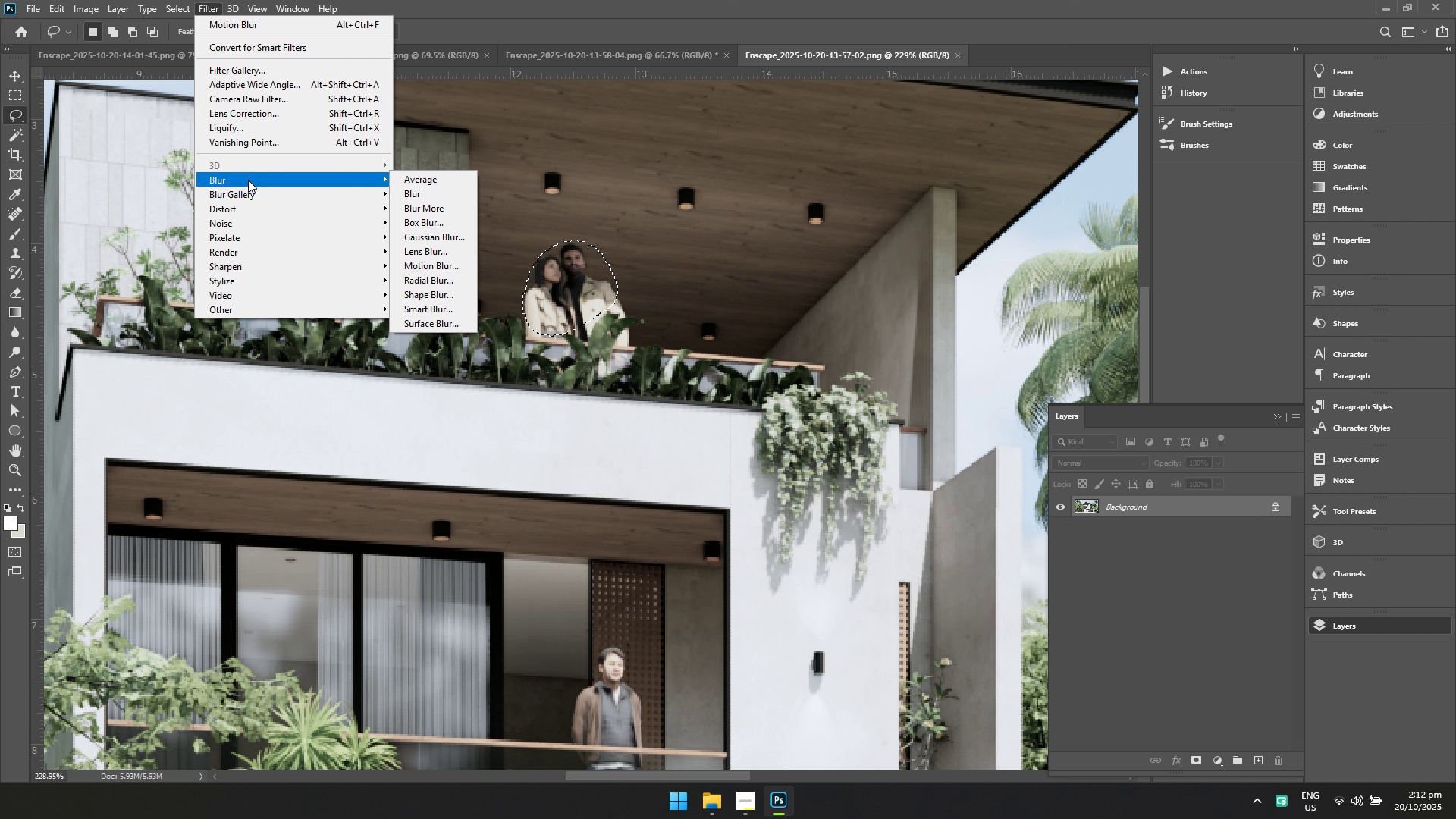 
left_click([248, 180])
 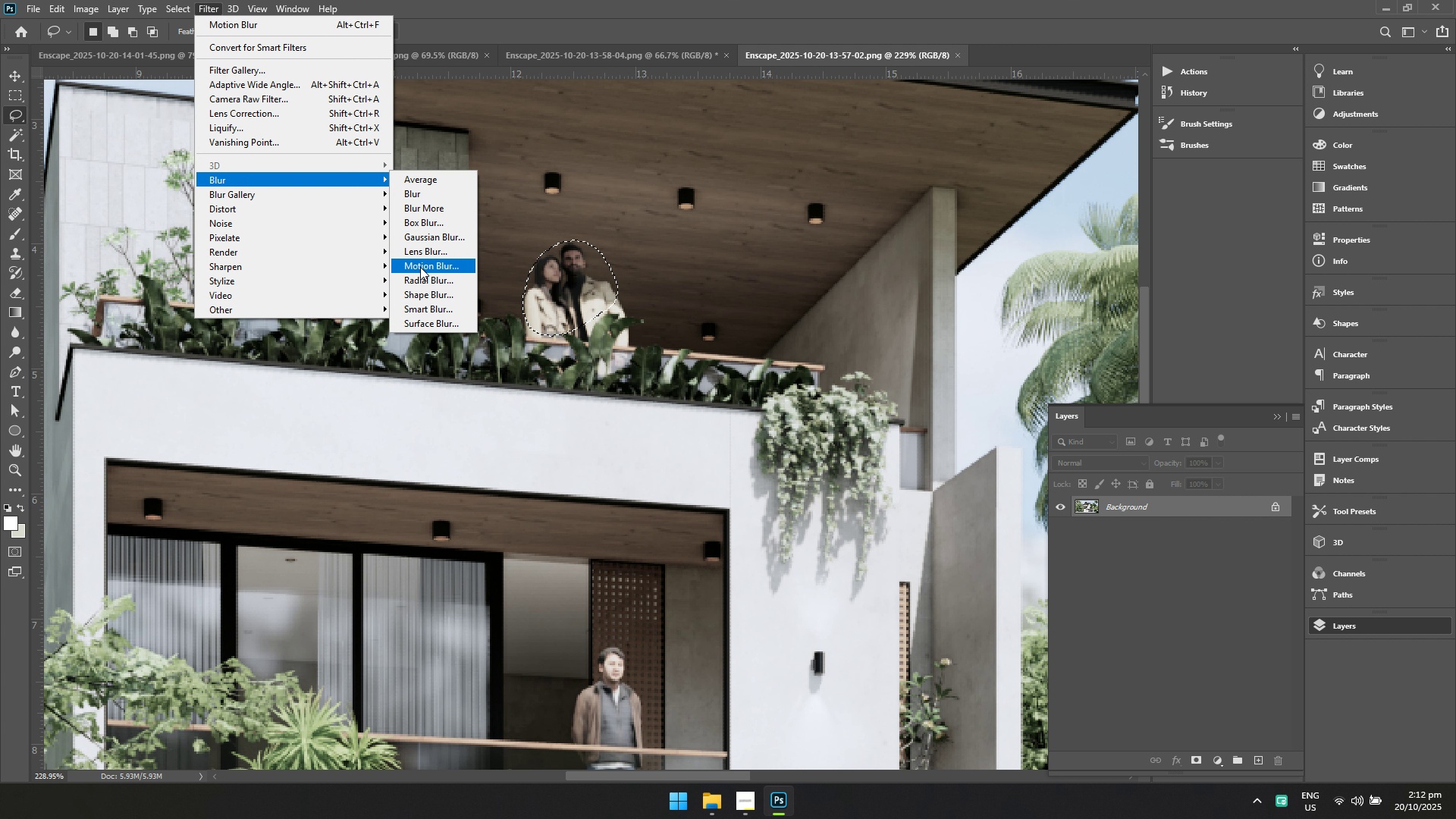 
left_click([420, 267])
 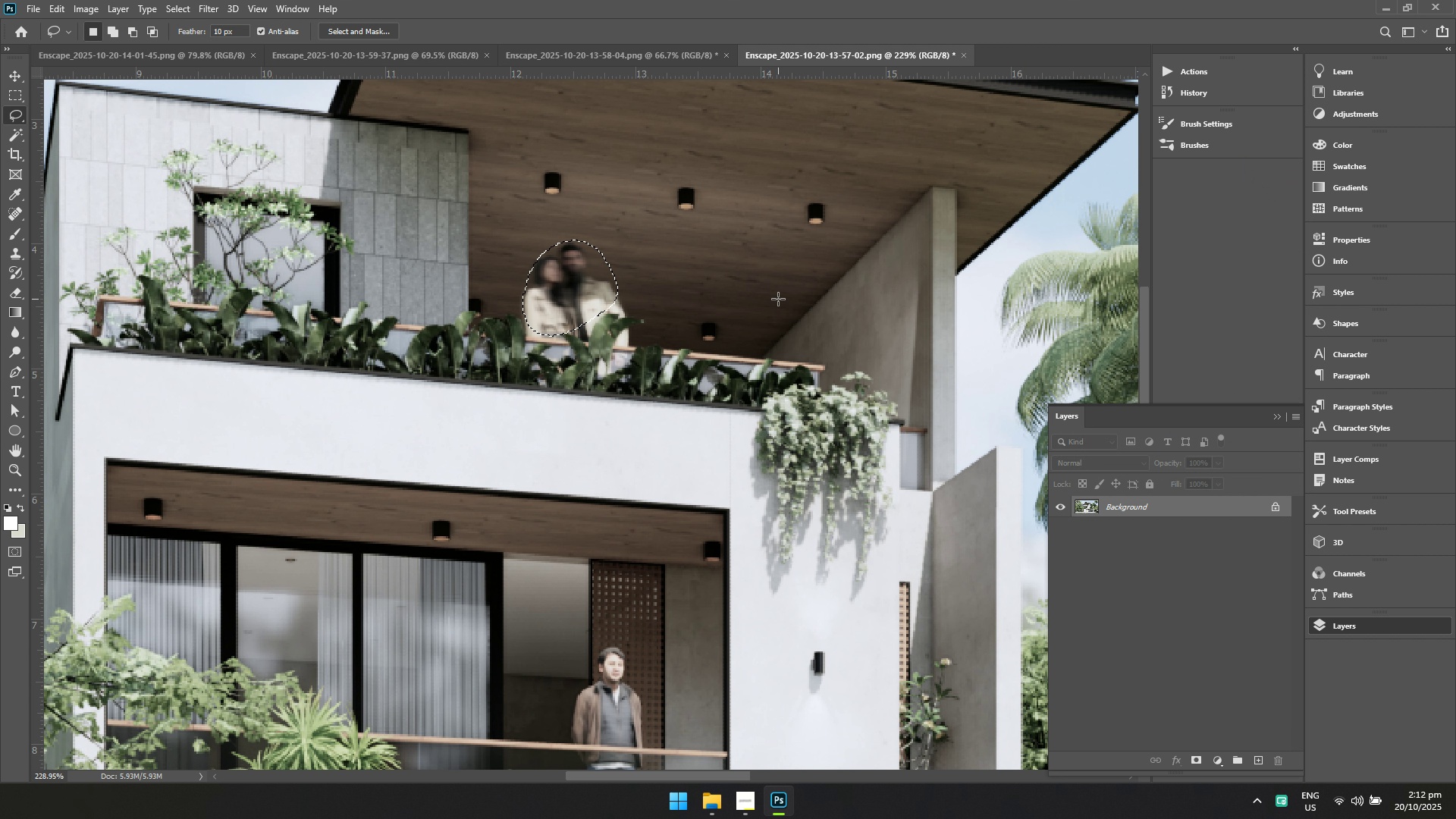 
left_click([814, 315])
 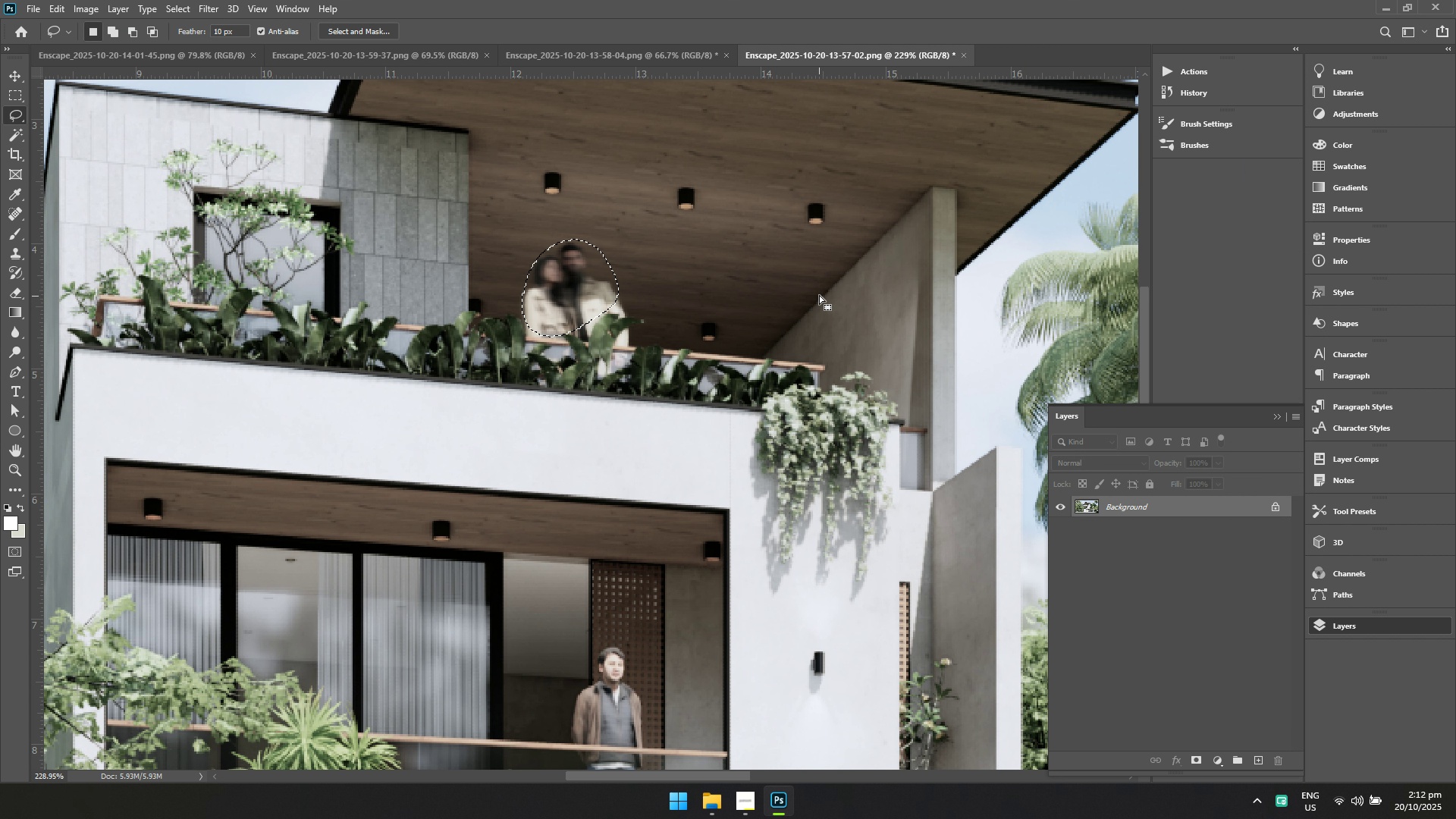 
right_click([817, 293])
 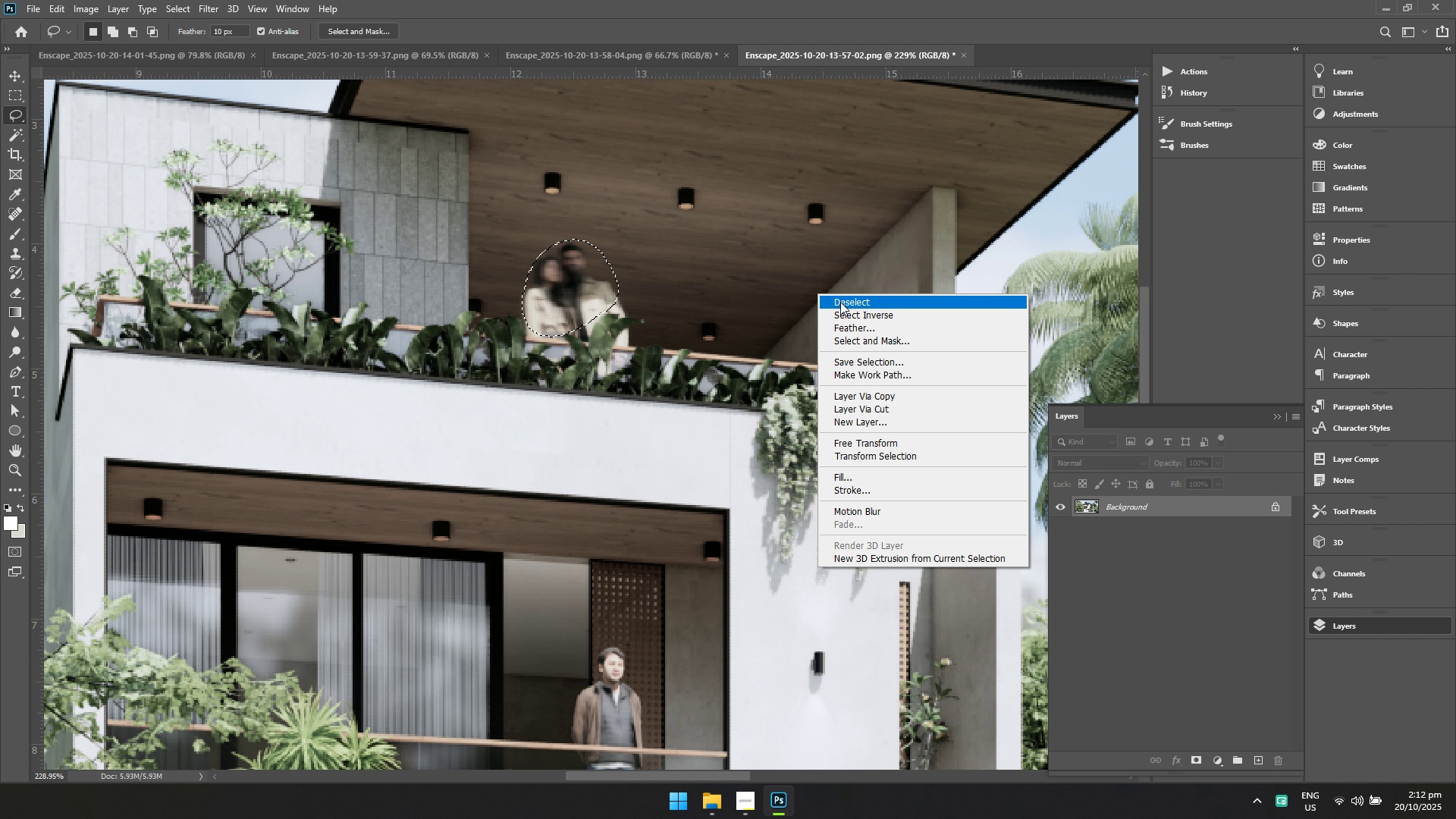 
left_click([841, 300])
 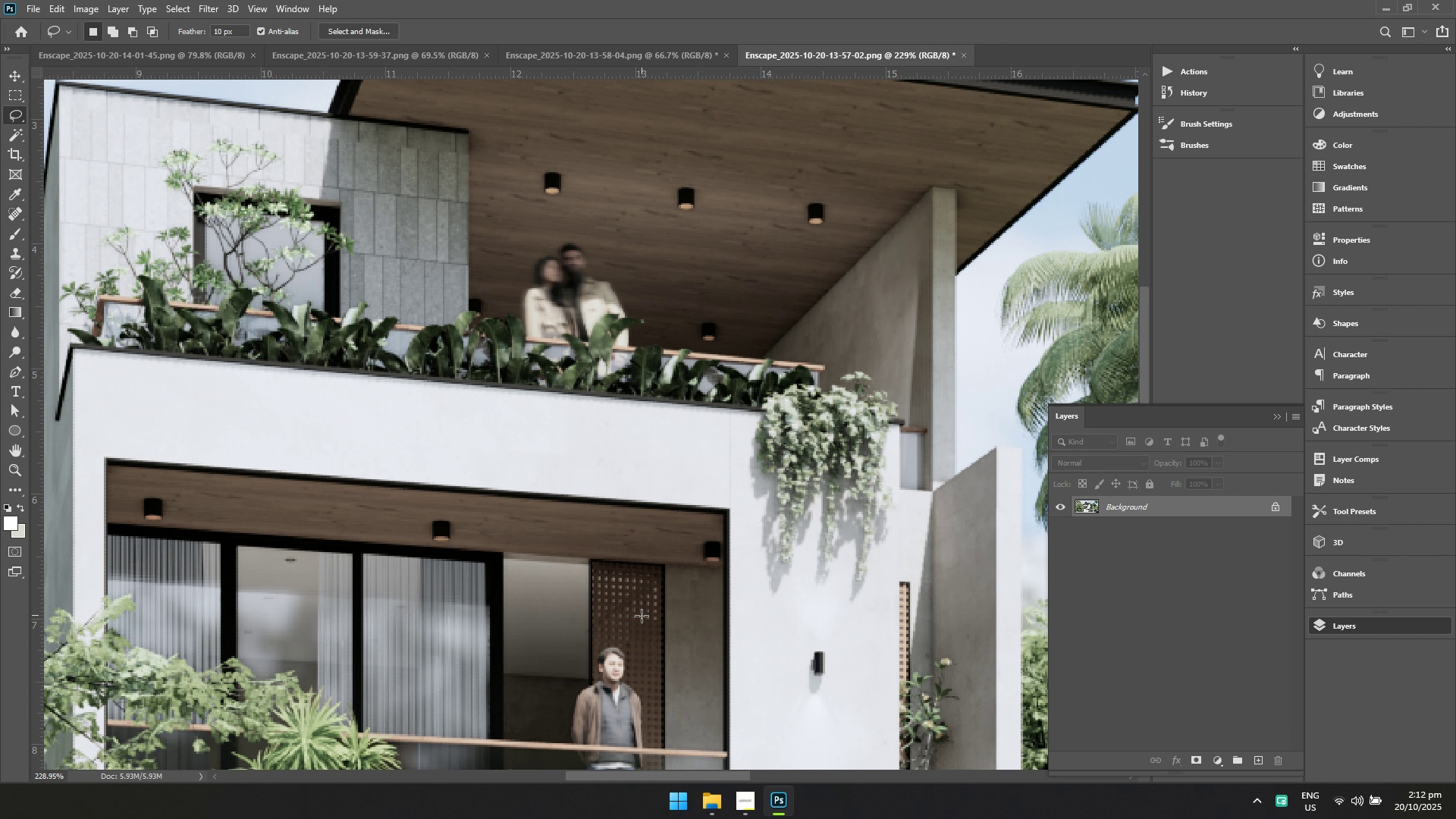 
hold_key(key=Space, duration=0.58)
 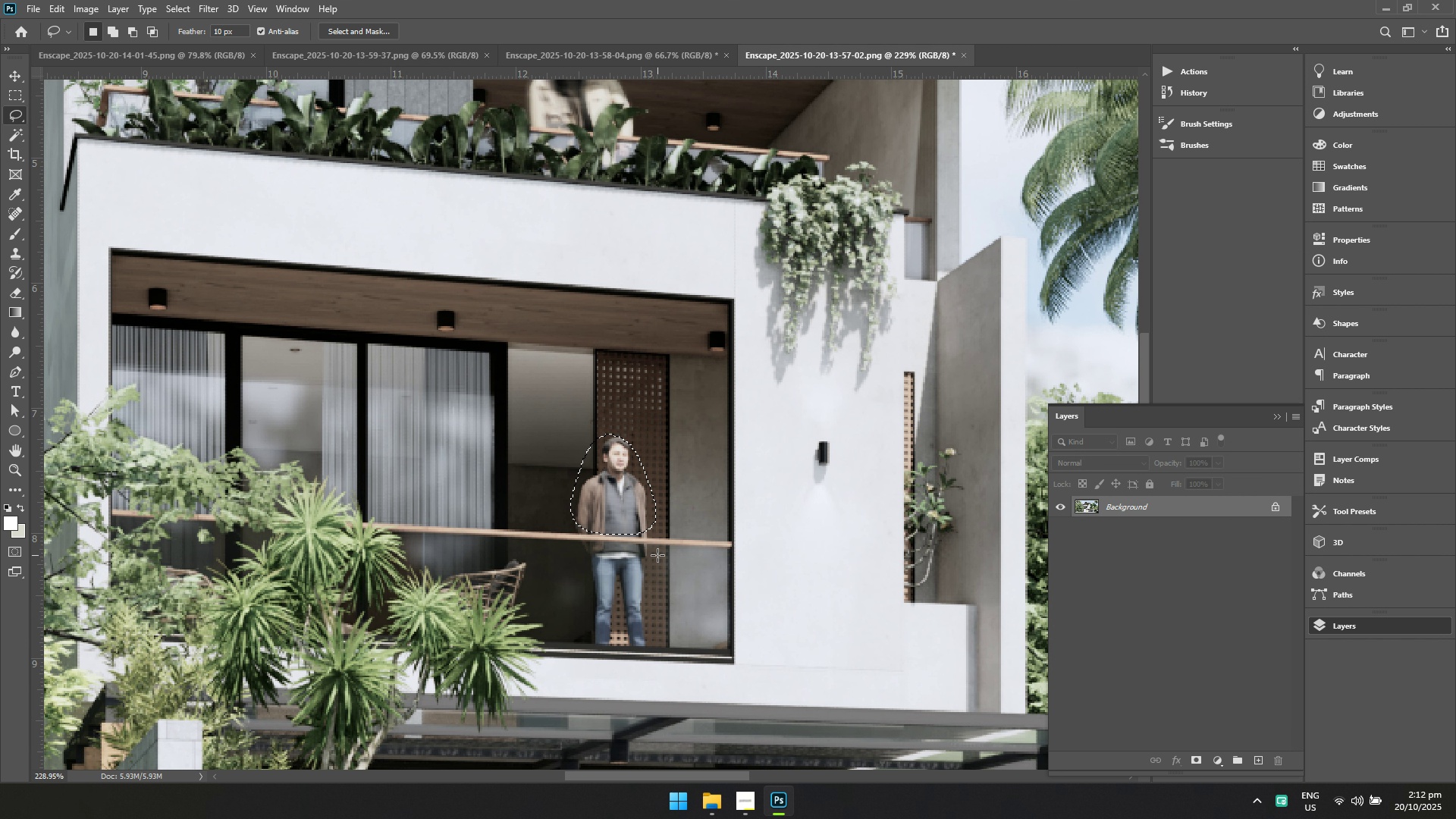 
left_click([203, 8])
 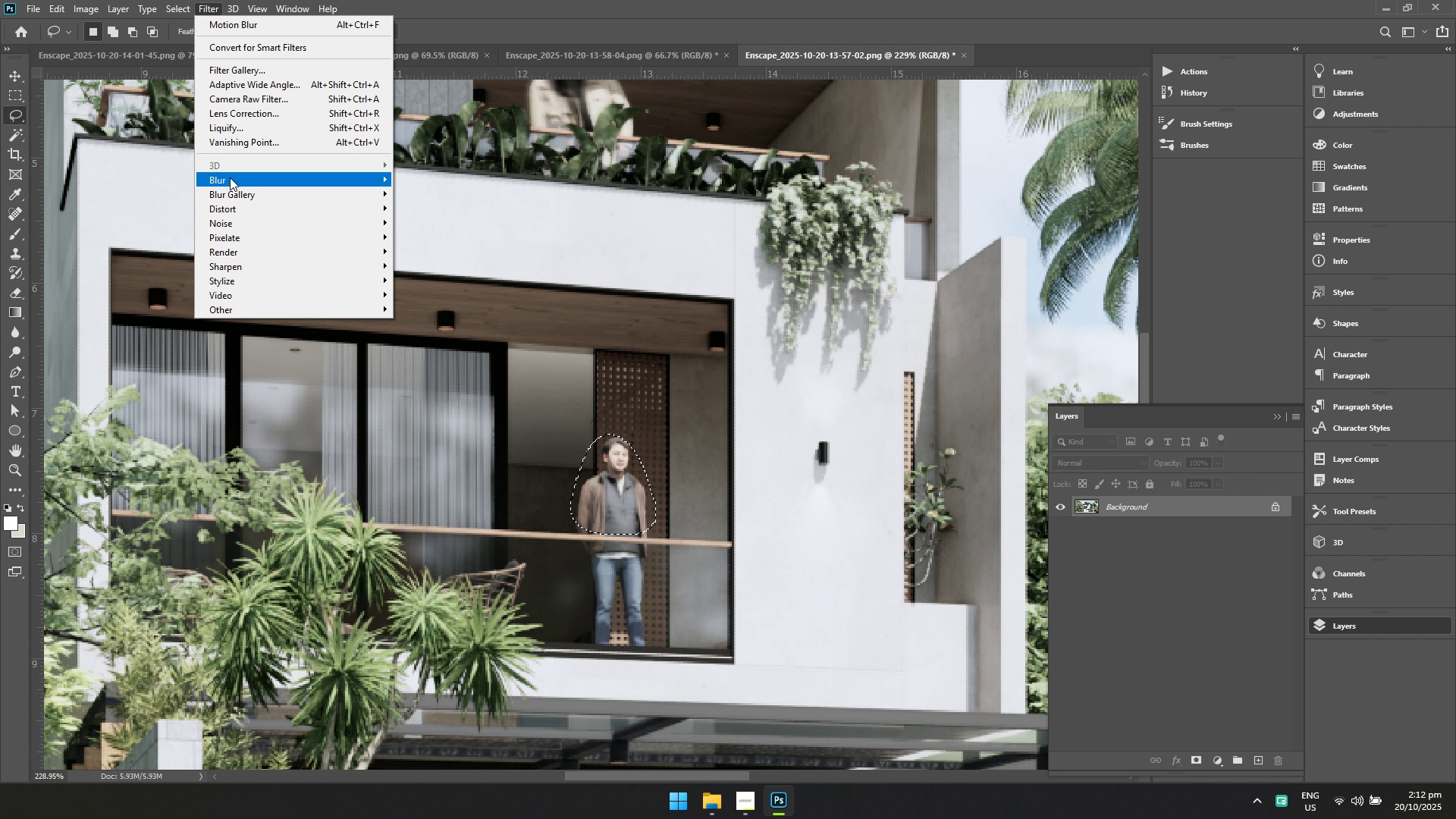 
left_click([231, 178])
 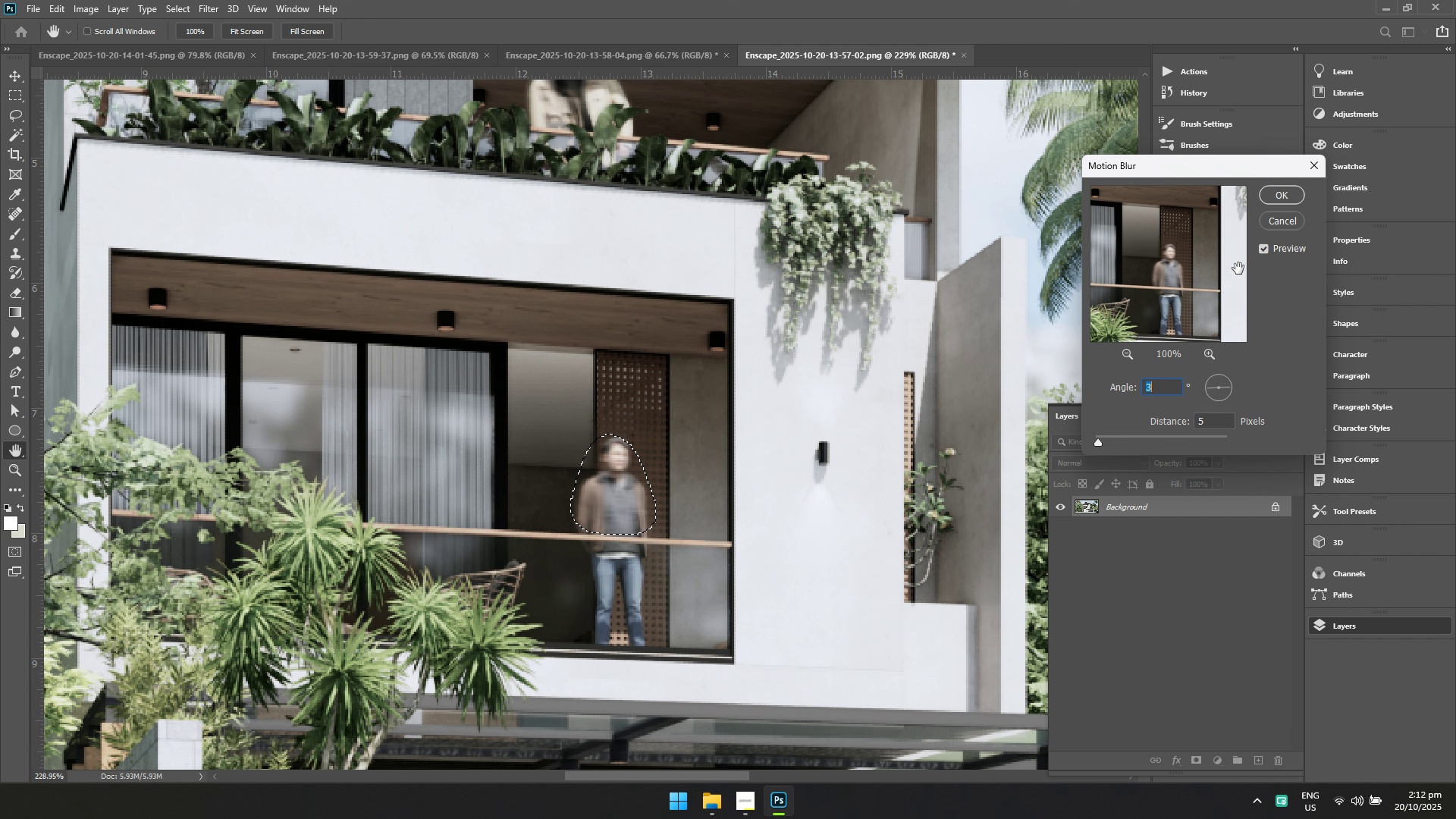 
left_click([1277, 202])
 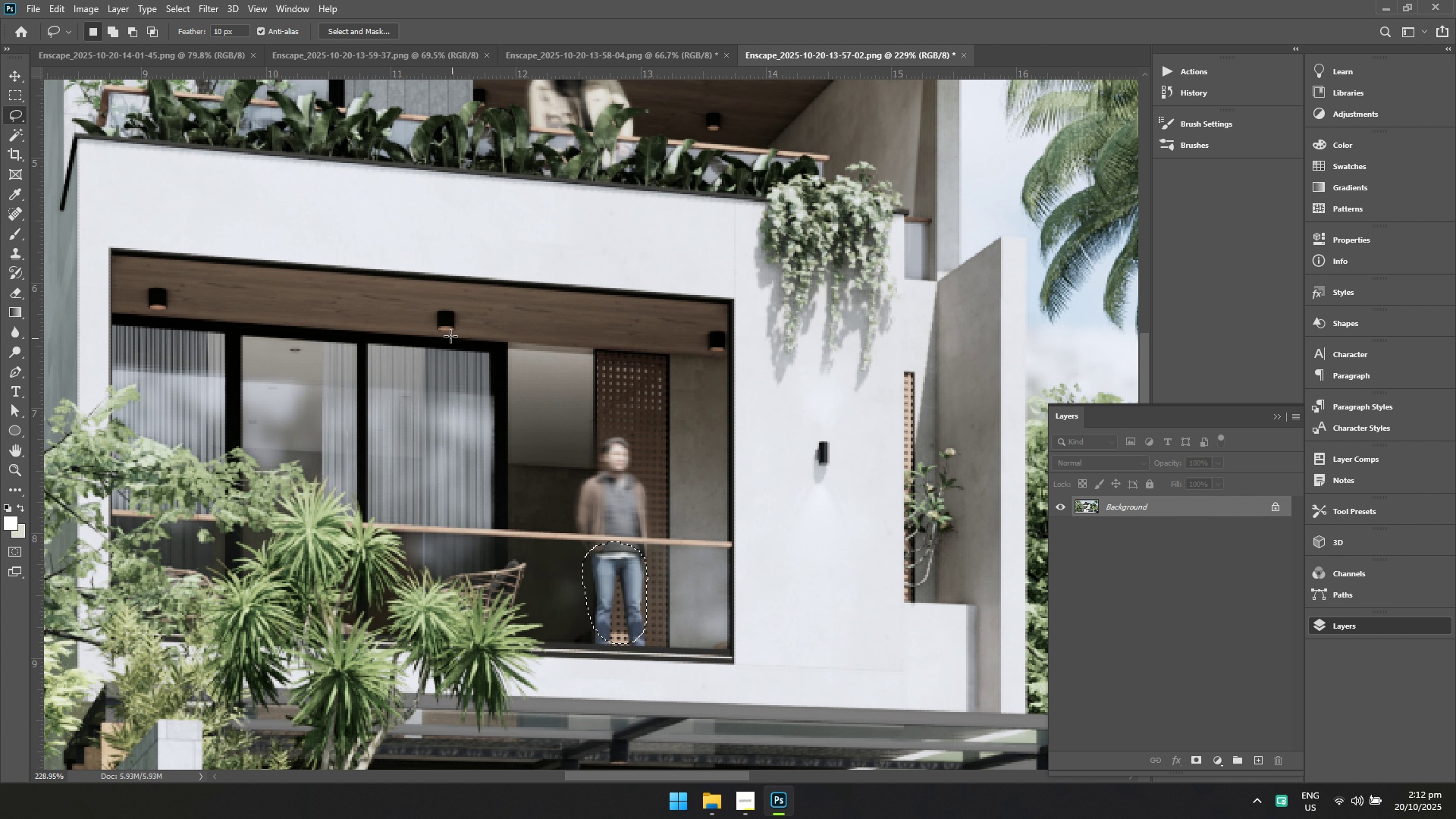 
left_click([202, 17])
 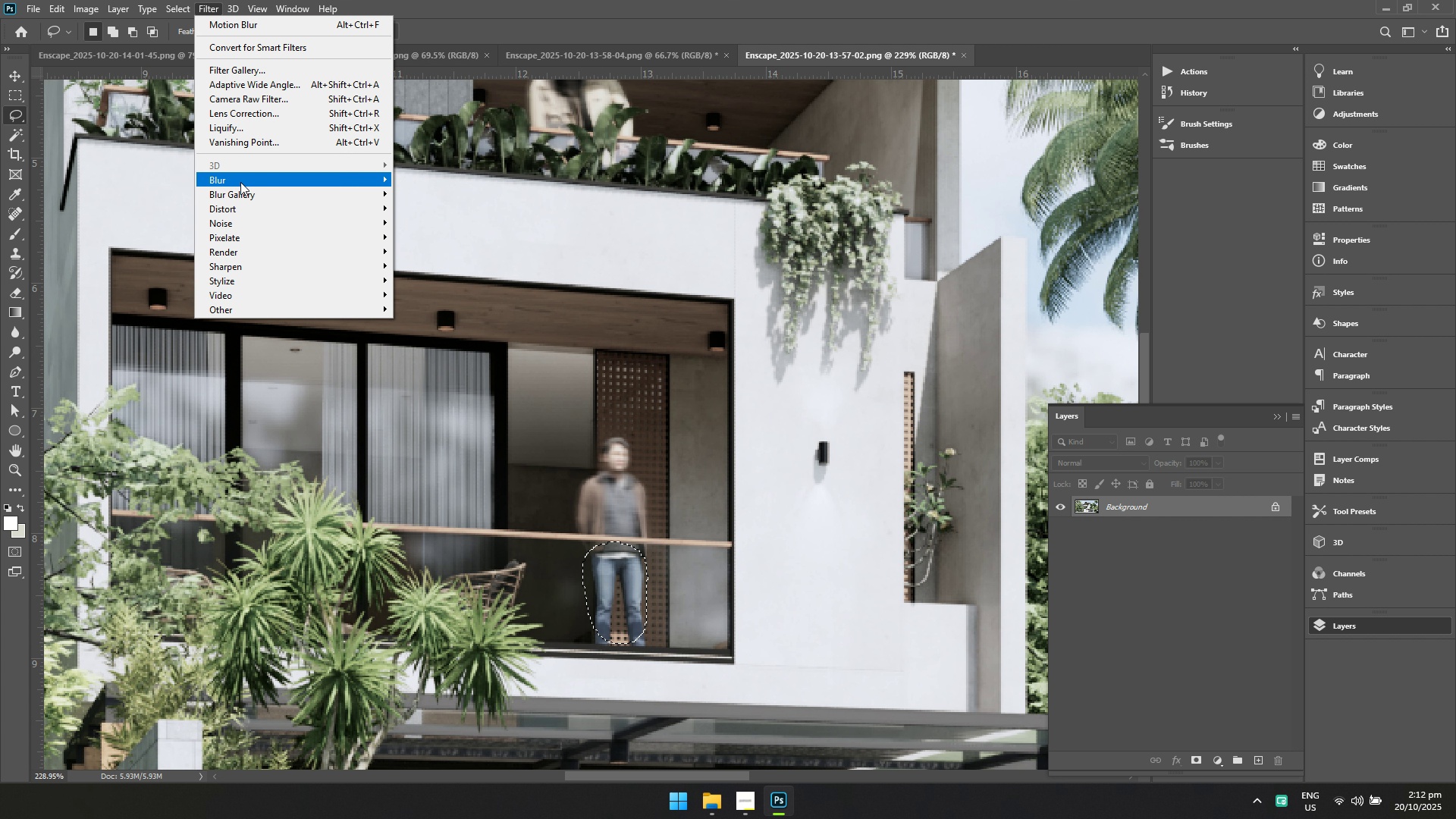 
left_click([240, 182])
 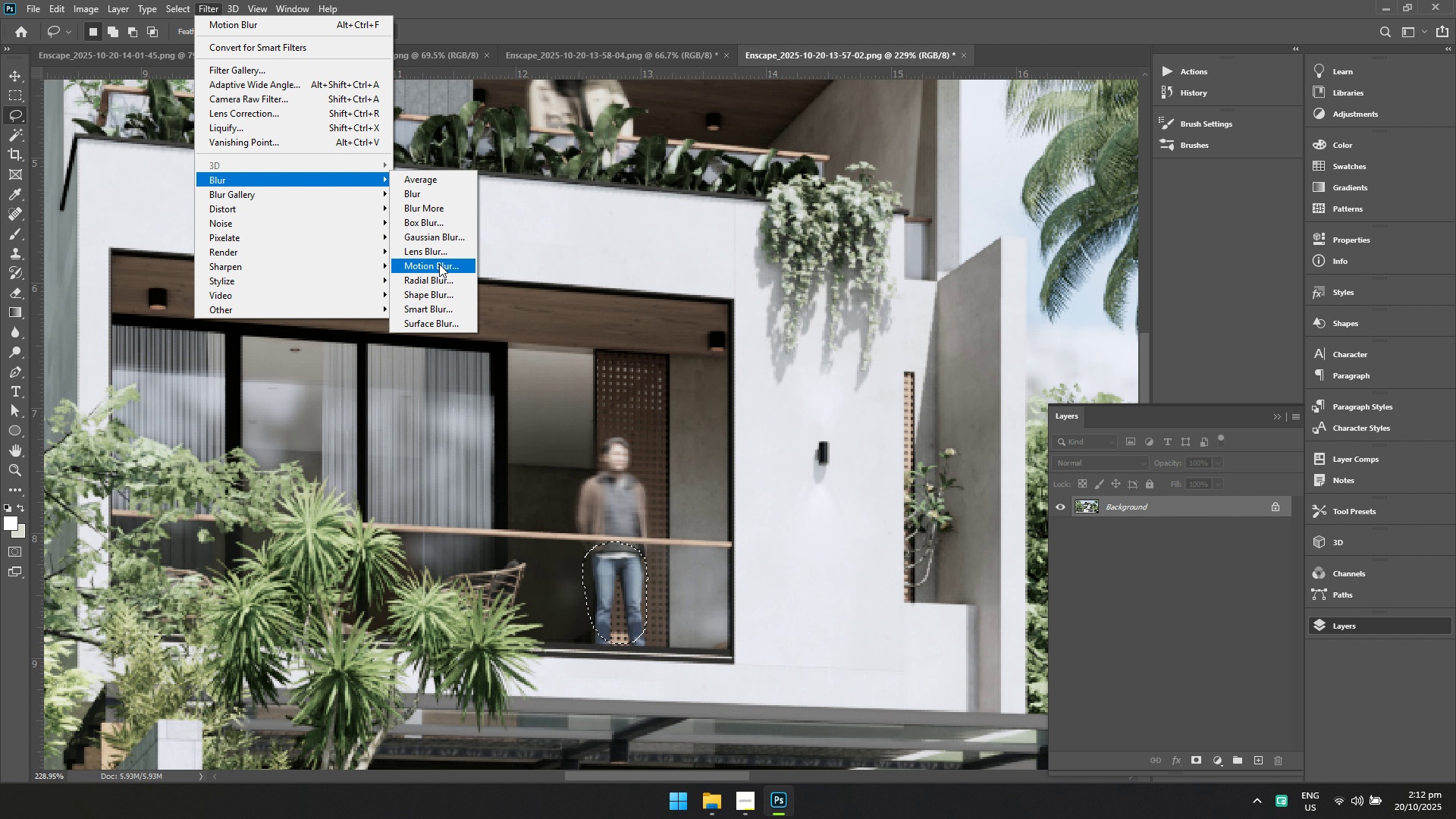 
left_click([439, 264])
 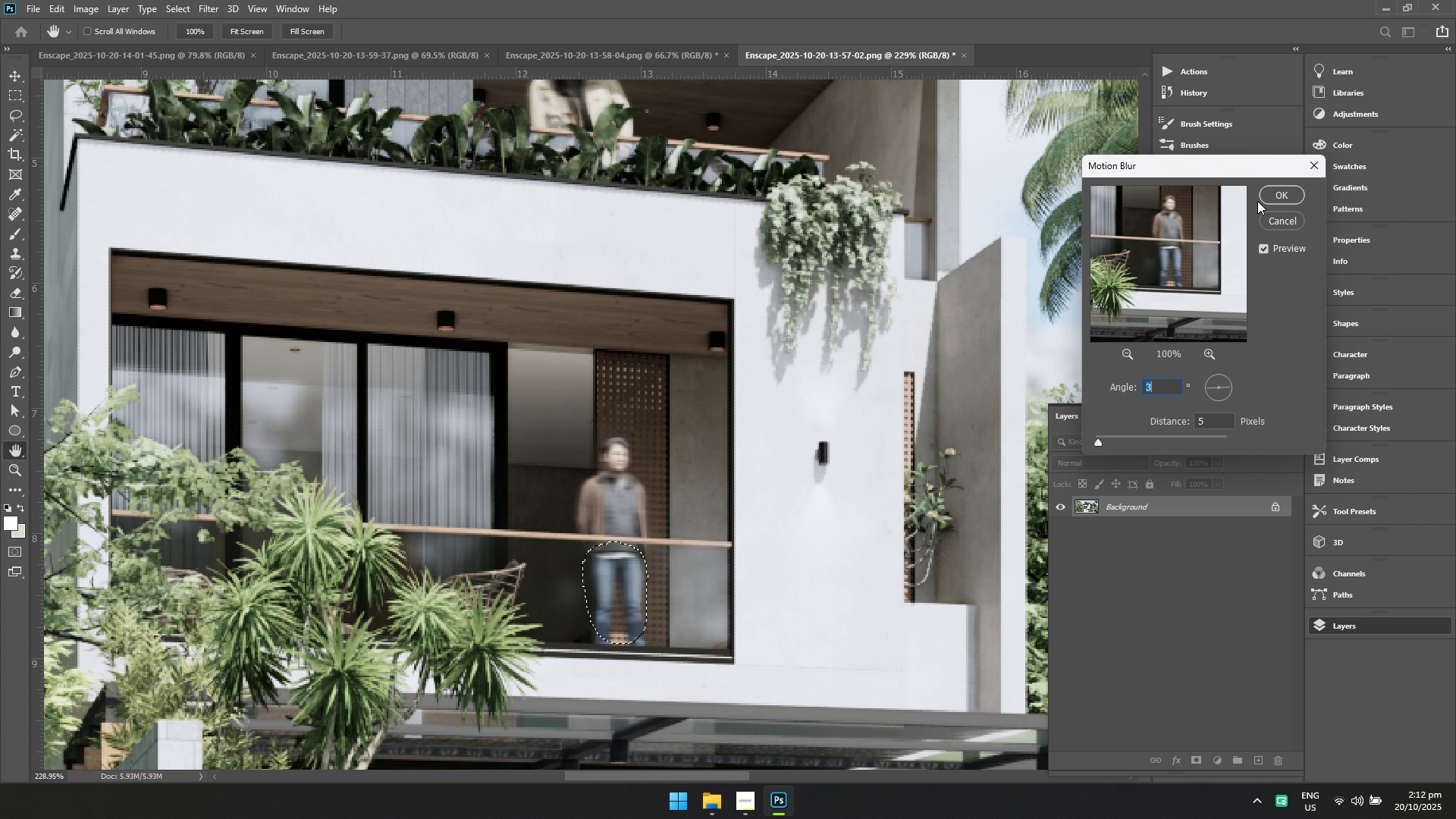 
double_click([1278, 194])
 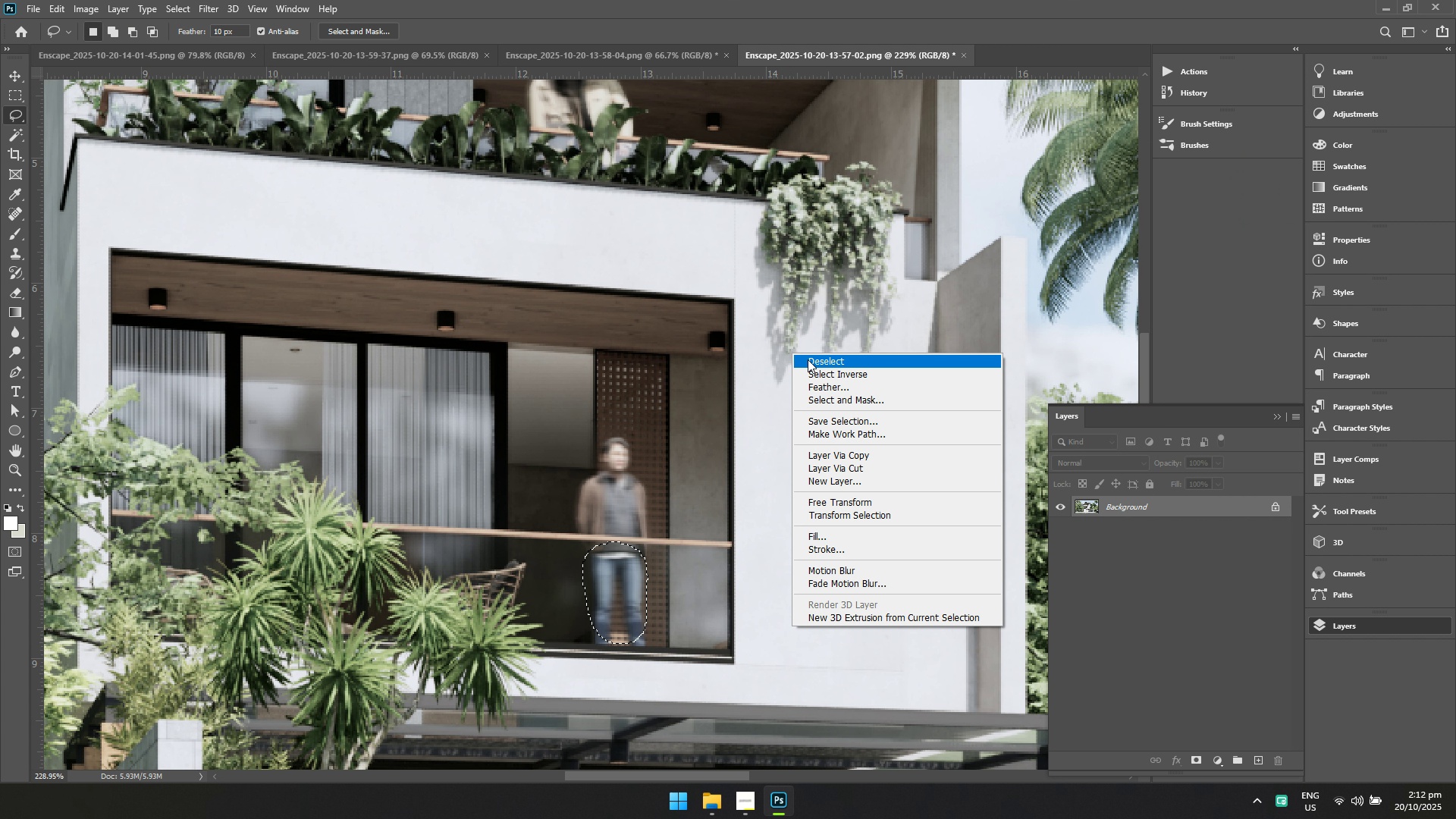 
left_click([808, 359])
 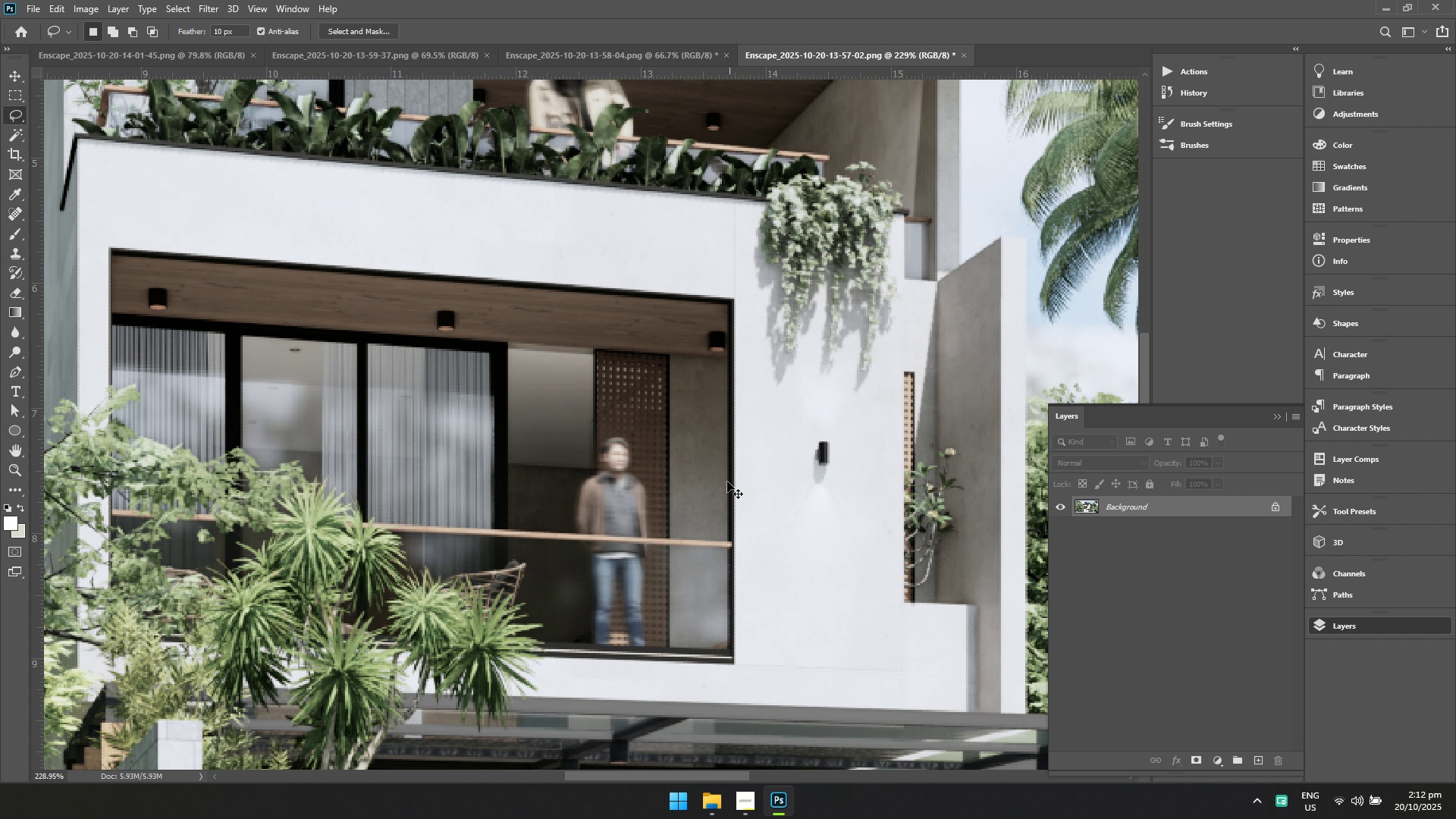 
hold_key(key=ControlLeft, duration=1.02)
 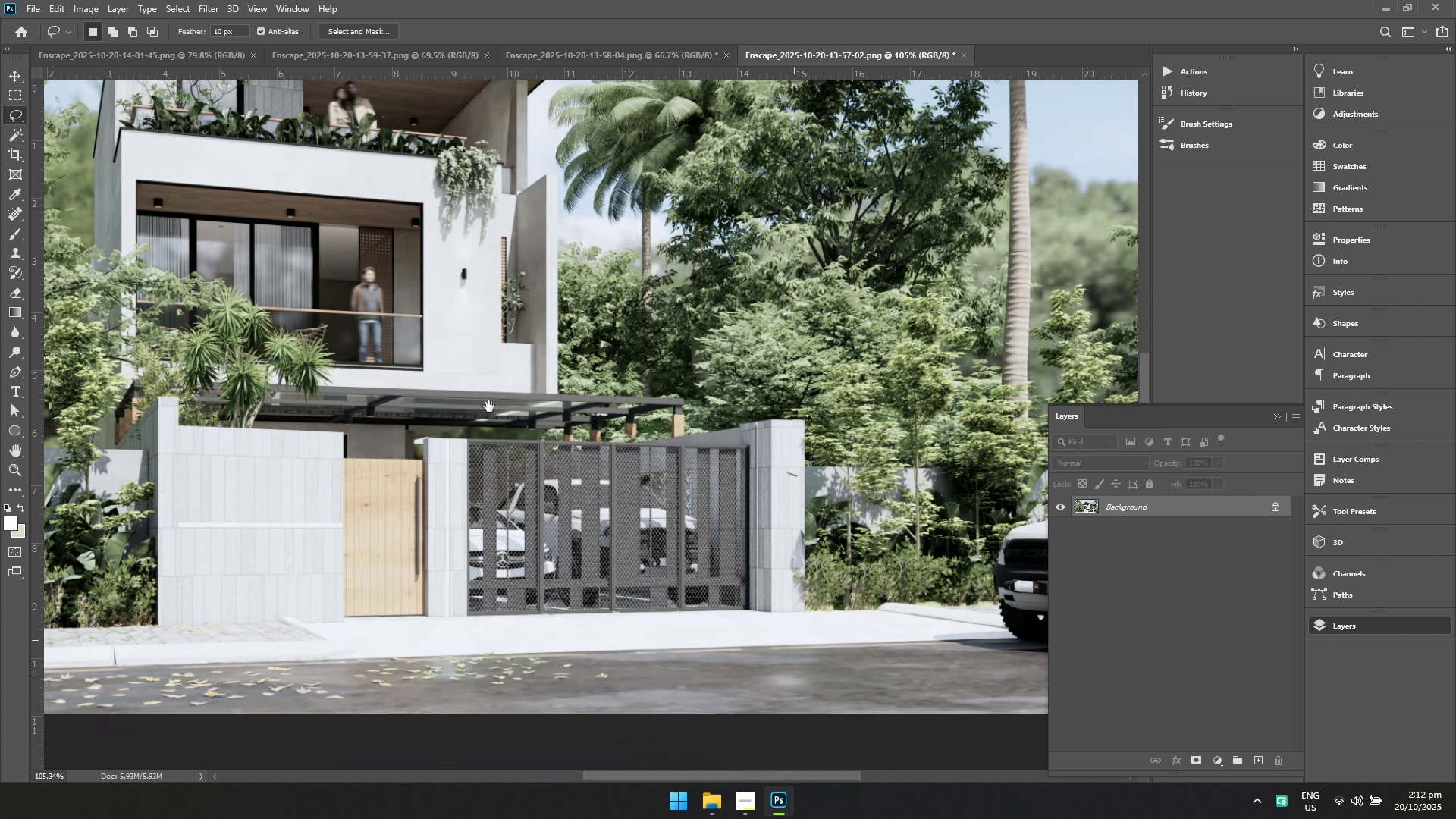 
hold_key(key=Space, duration=0.91)
 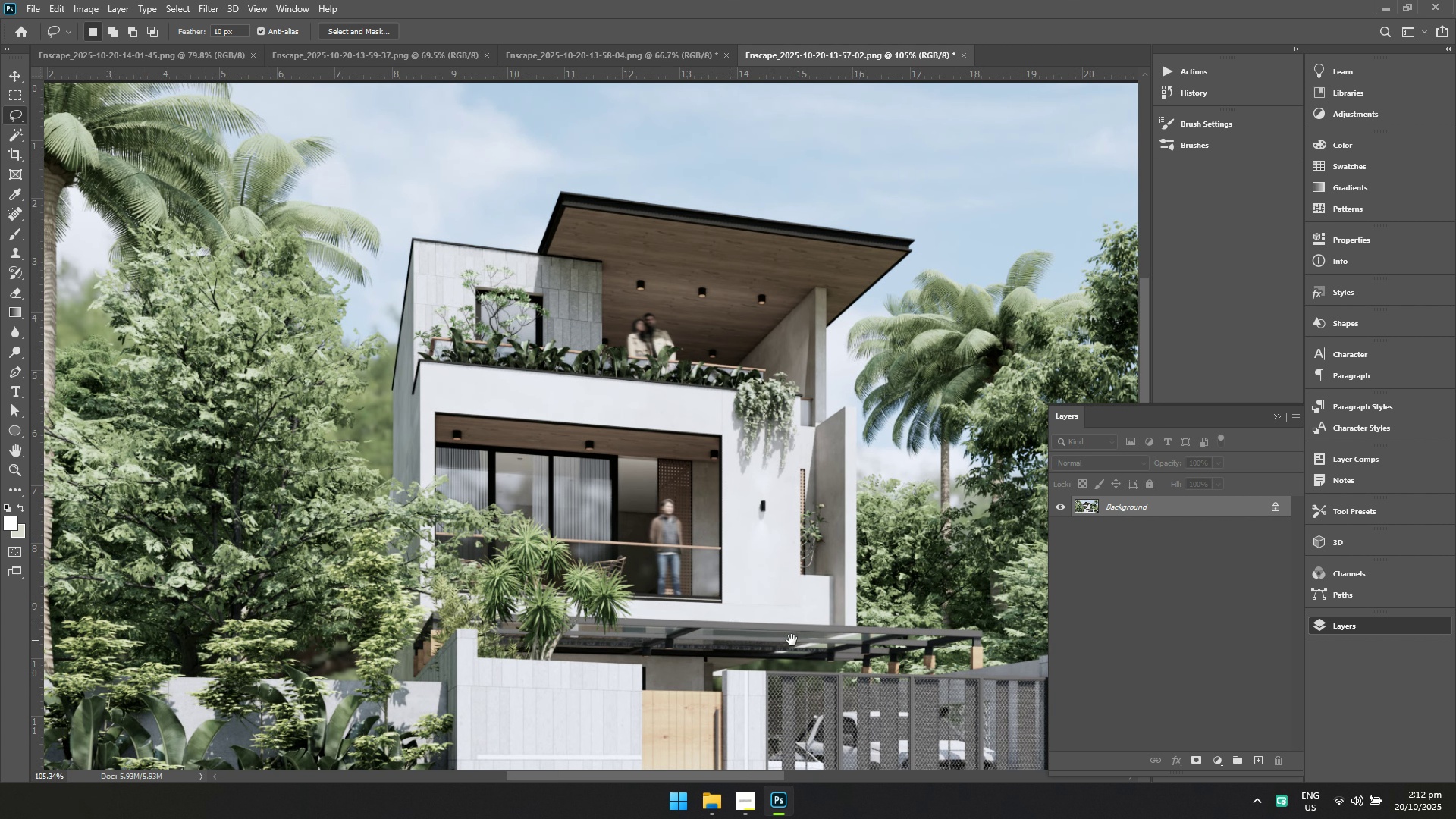 
hold_key(key=Space, duration=0.89)
 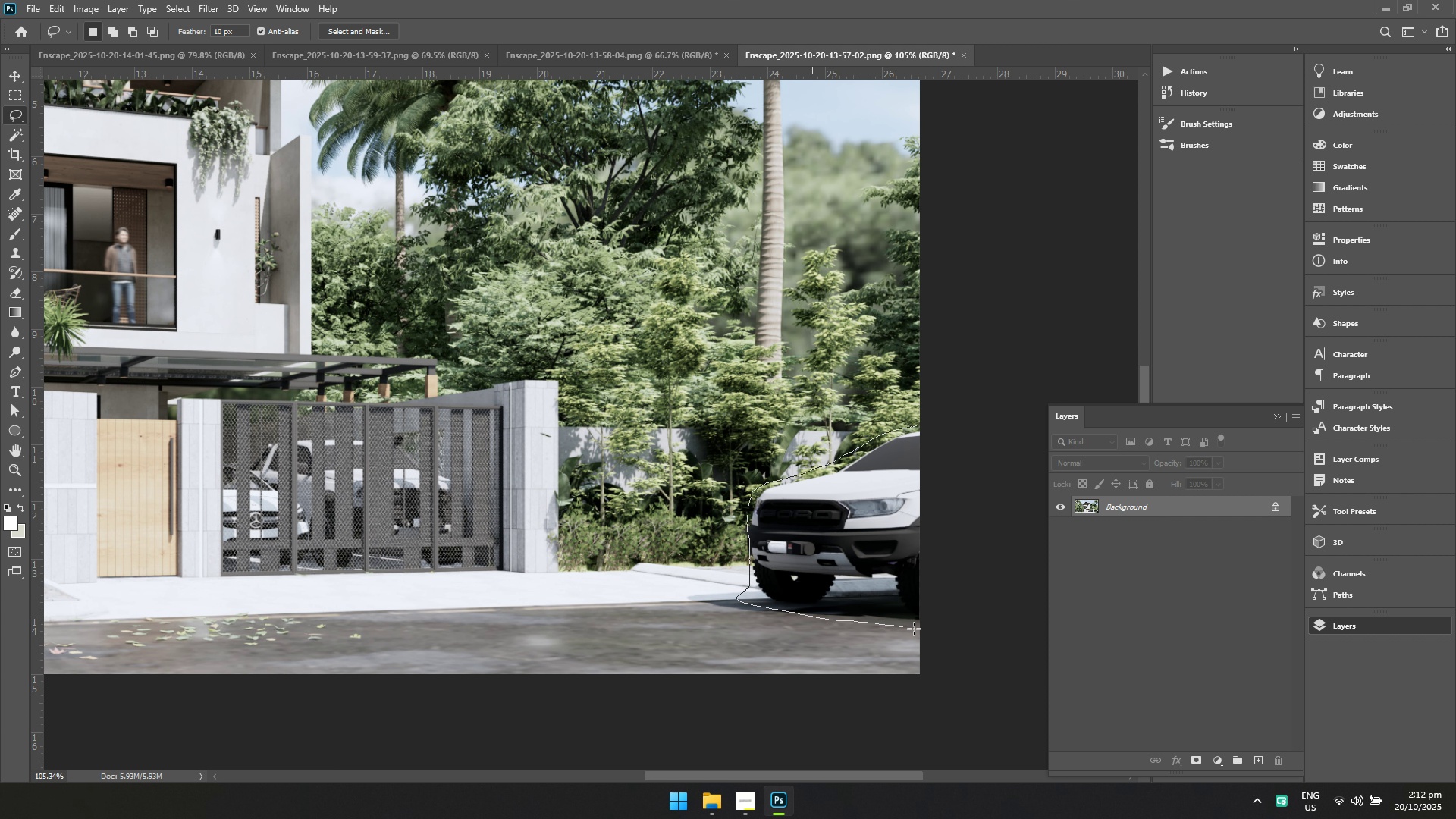 
wait(5.12)
 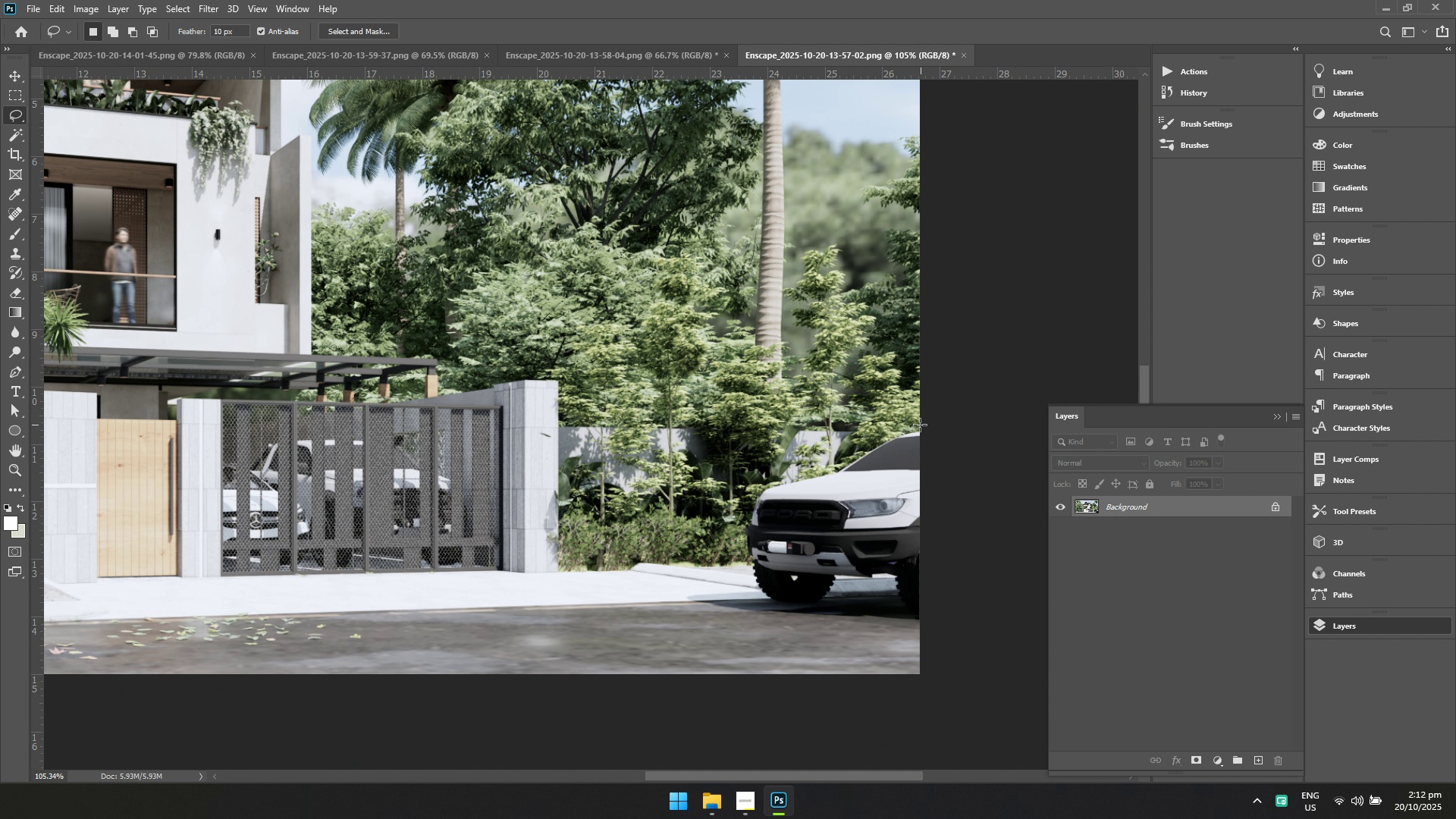 
left_click([206, 3])
 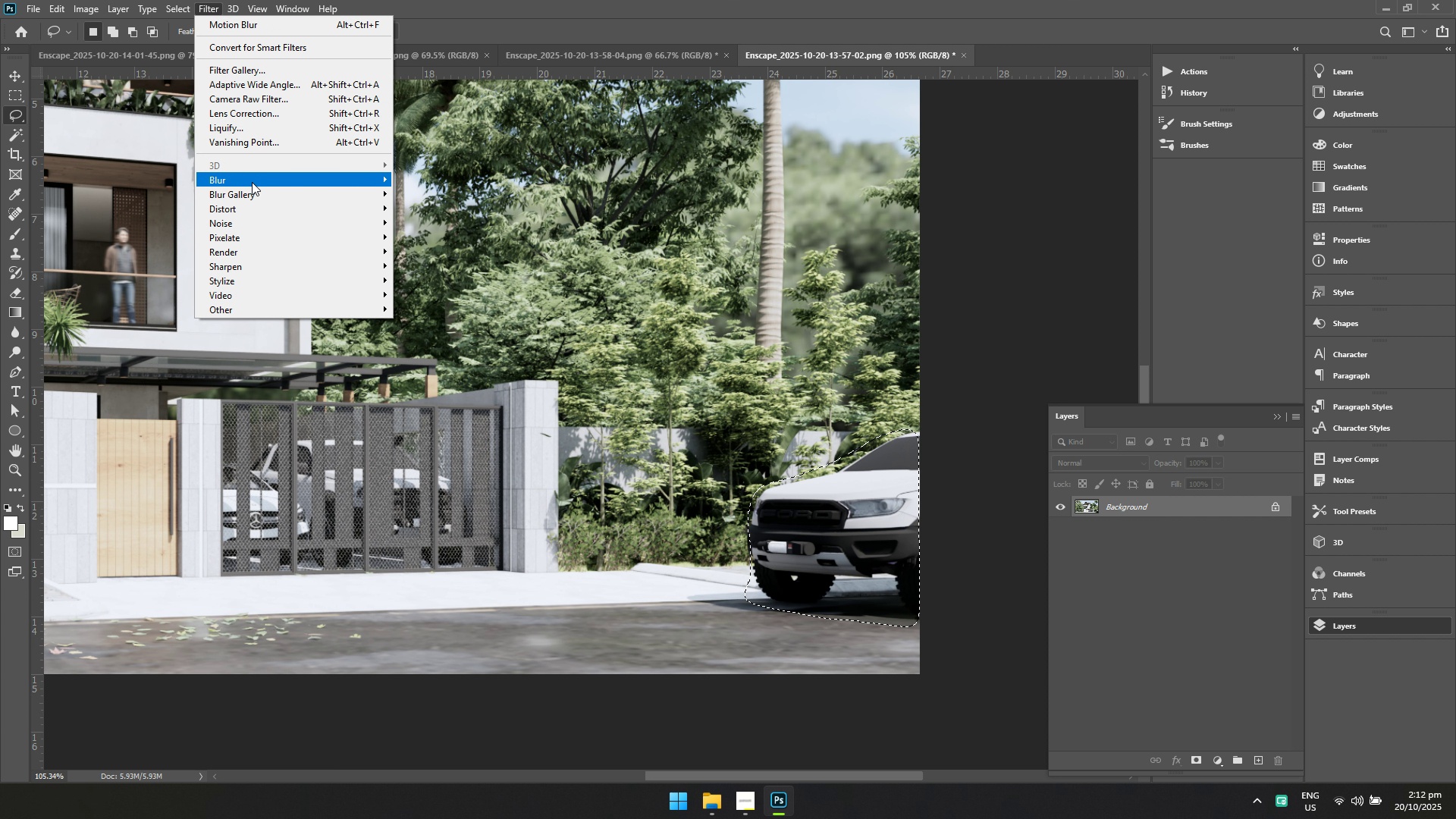 
left_click([252, 177])
 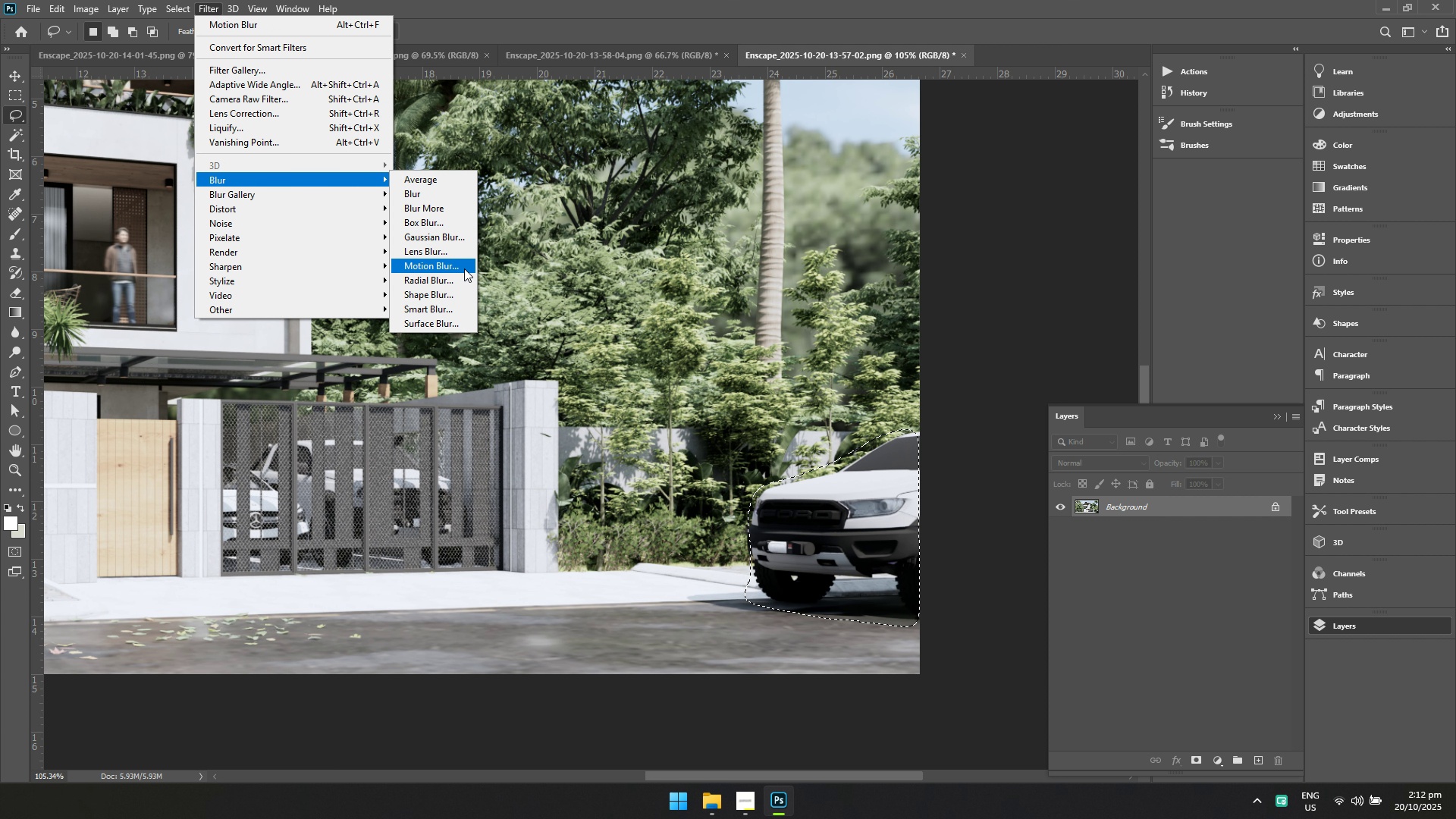 
left_click([463, 268])
 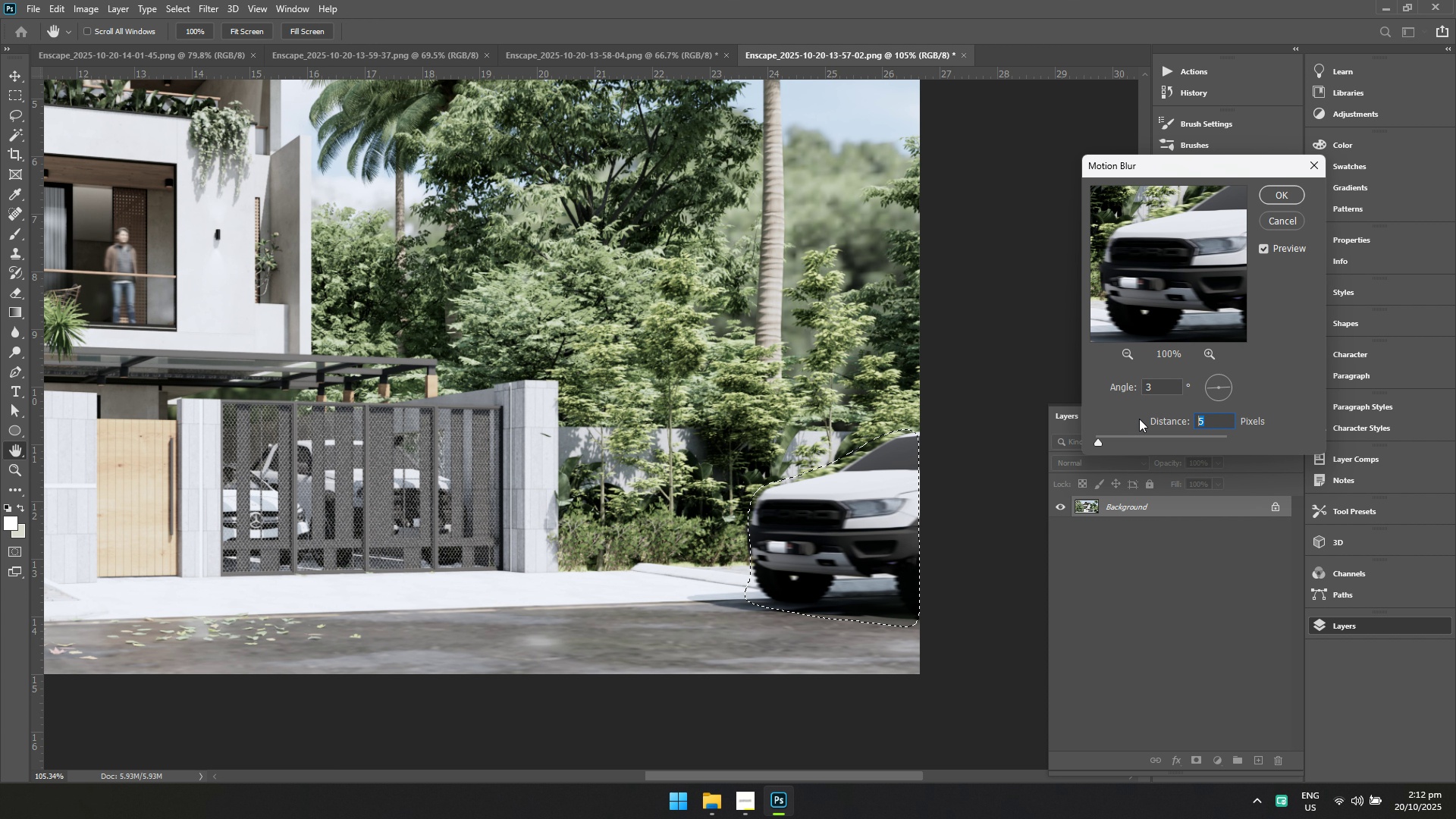 
type(70)
 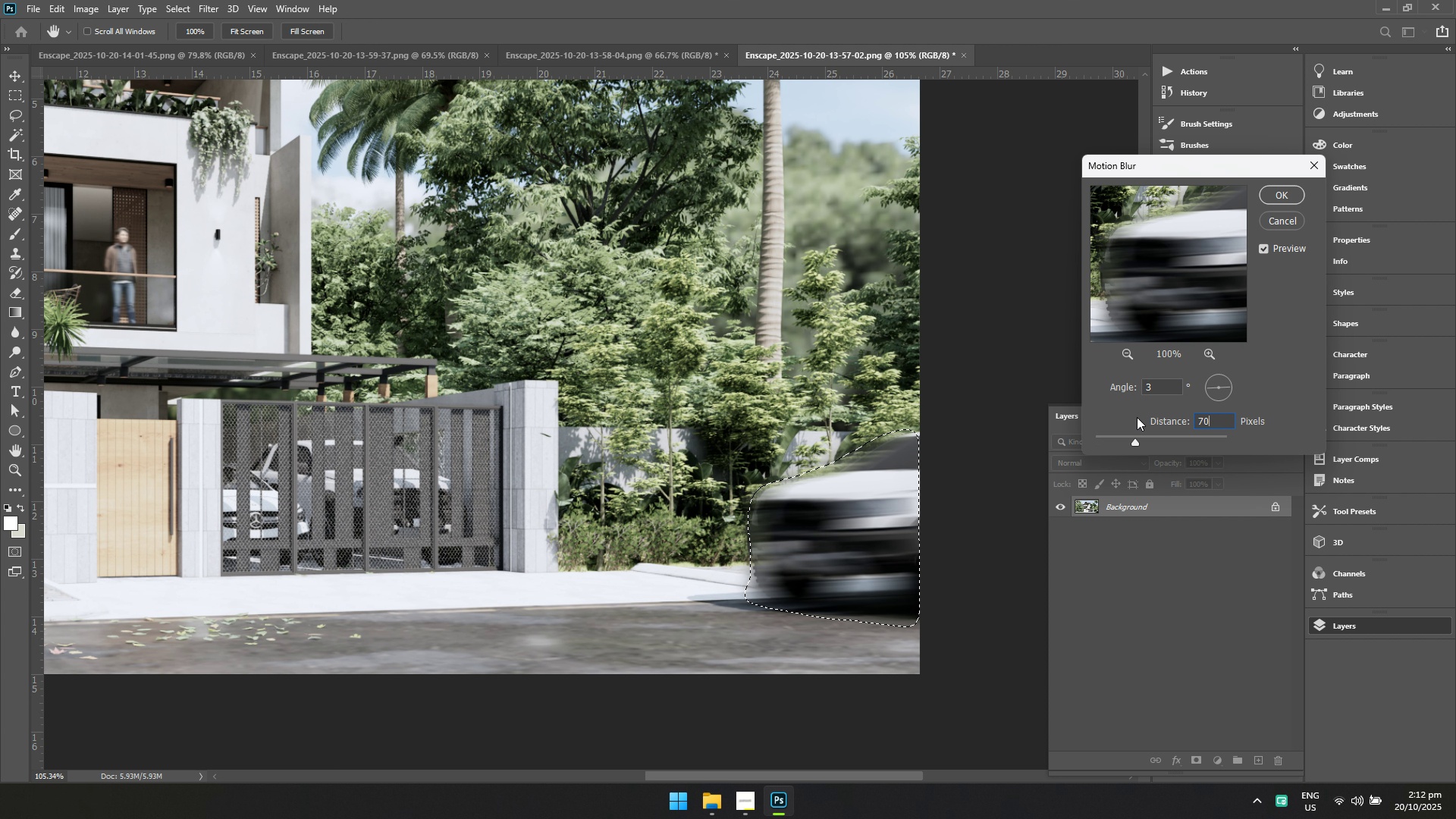 
key(Enter)
 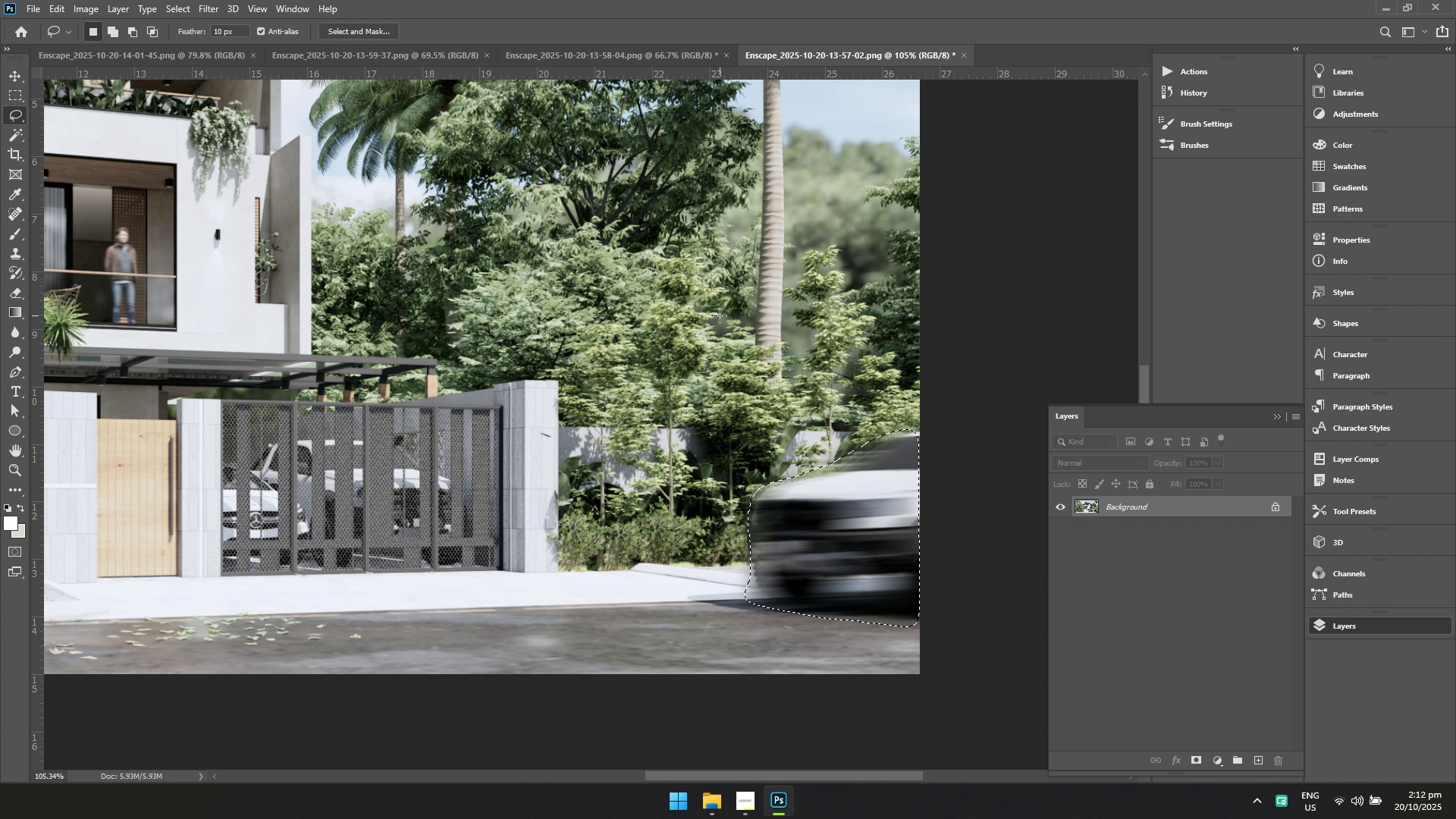 
right_click([720, 315])
 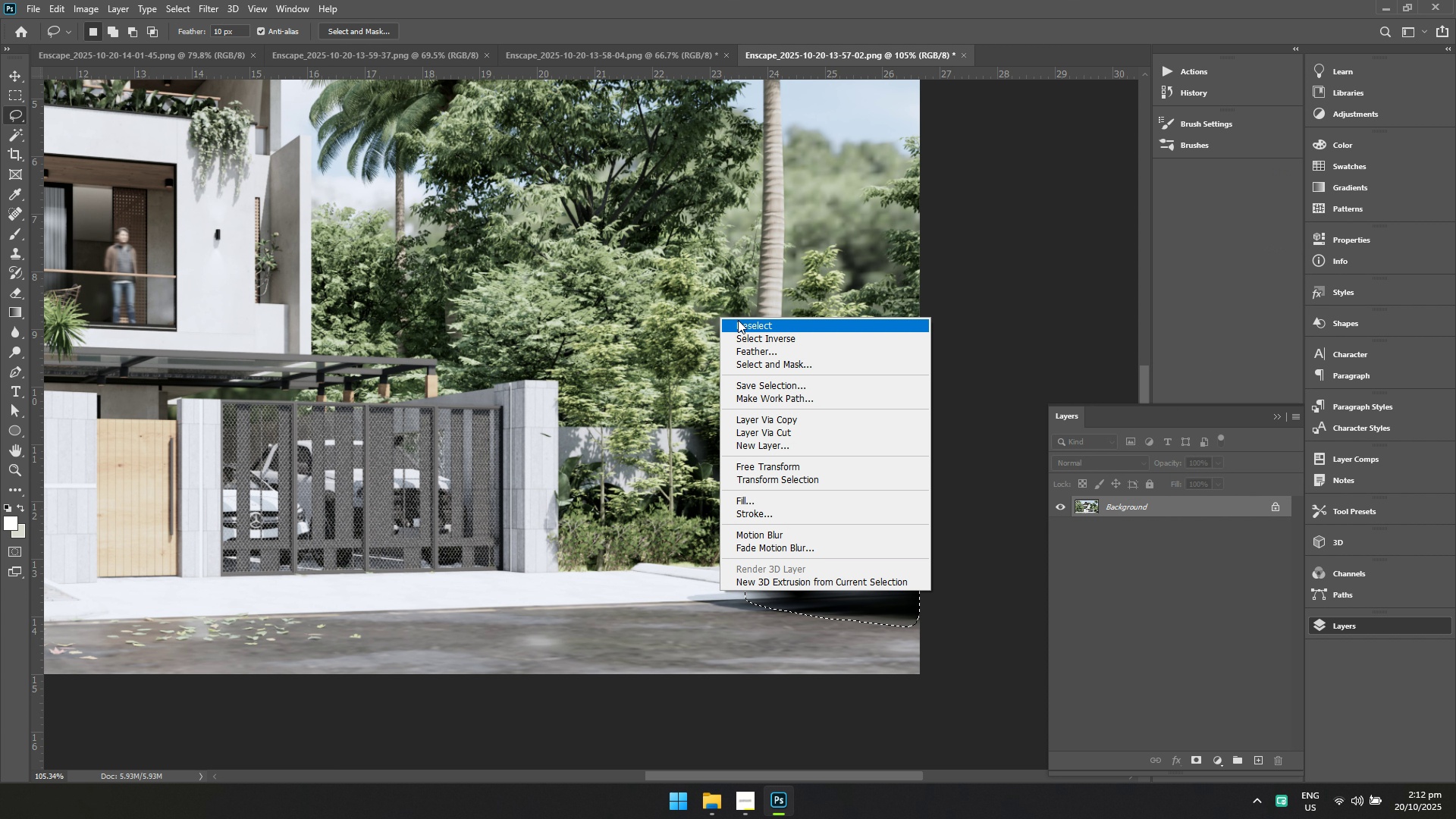 
left_click([739, 320])
 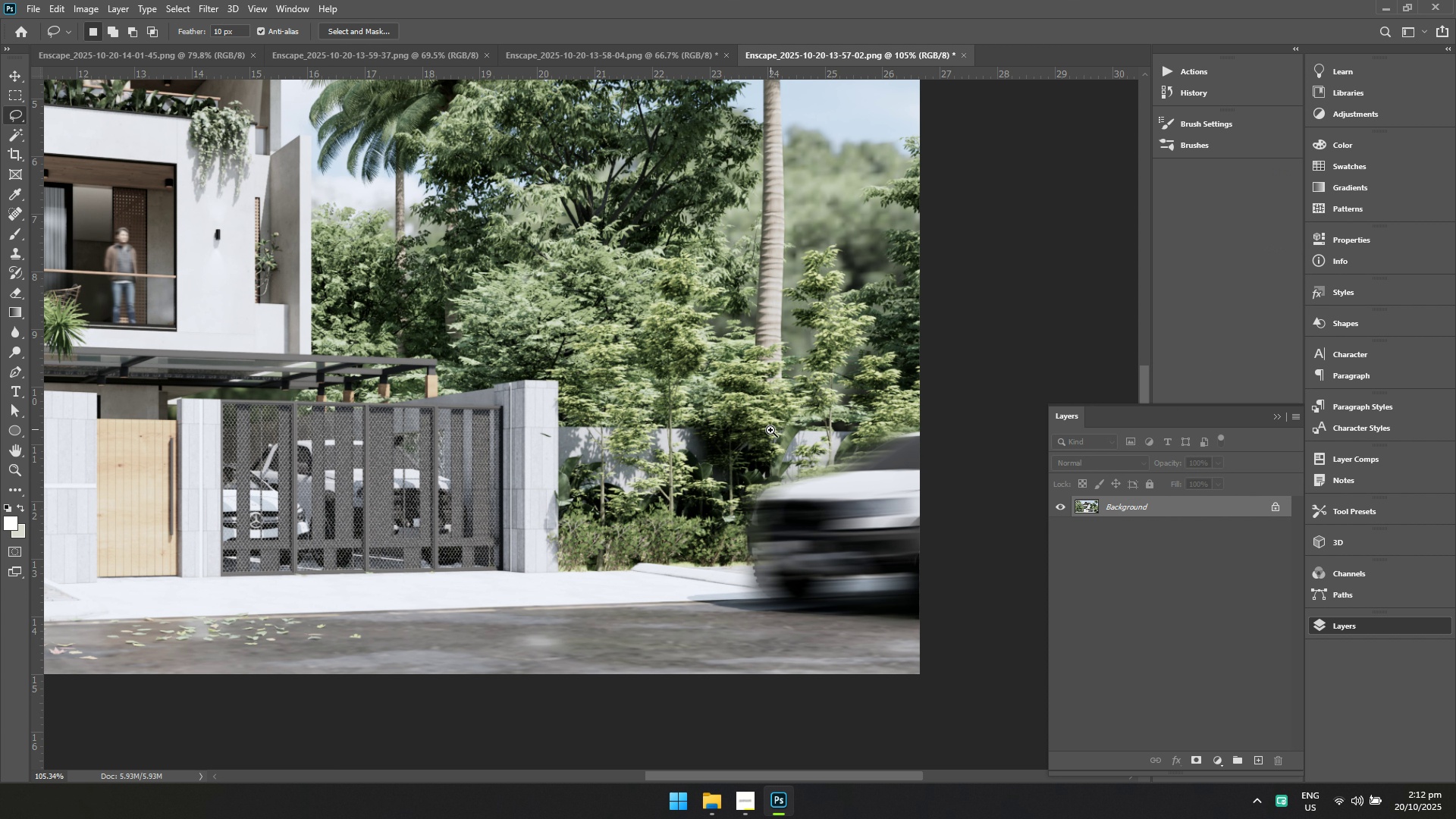 
hold_key(key=ControlLeft, duration=0.62)
 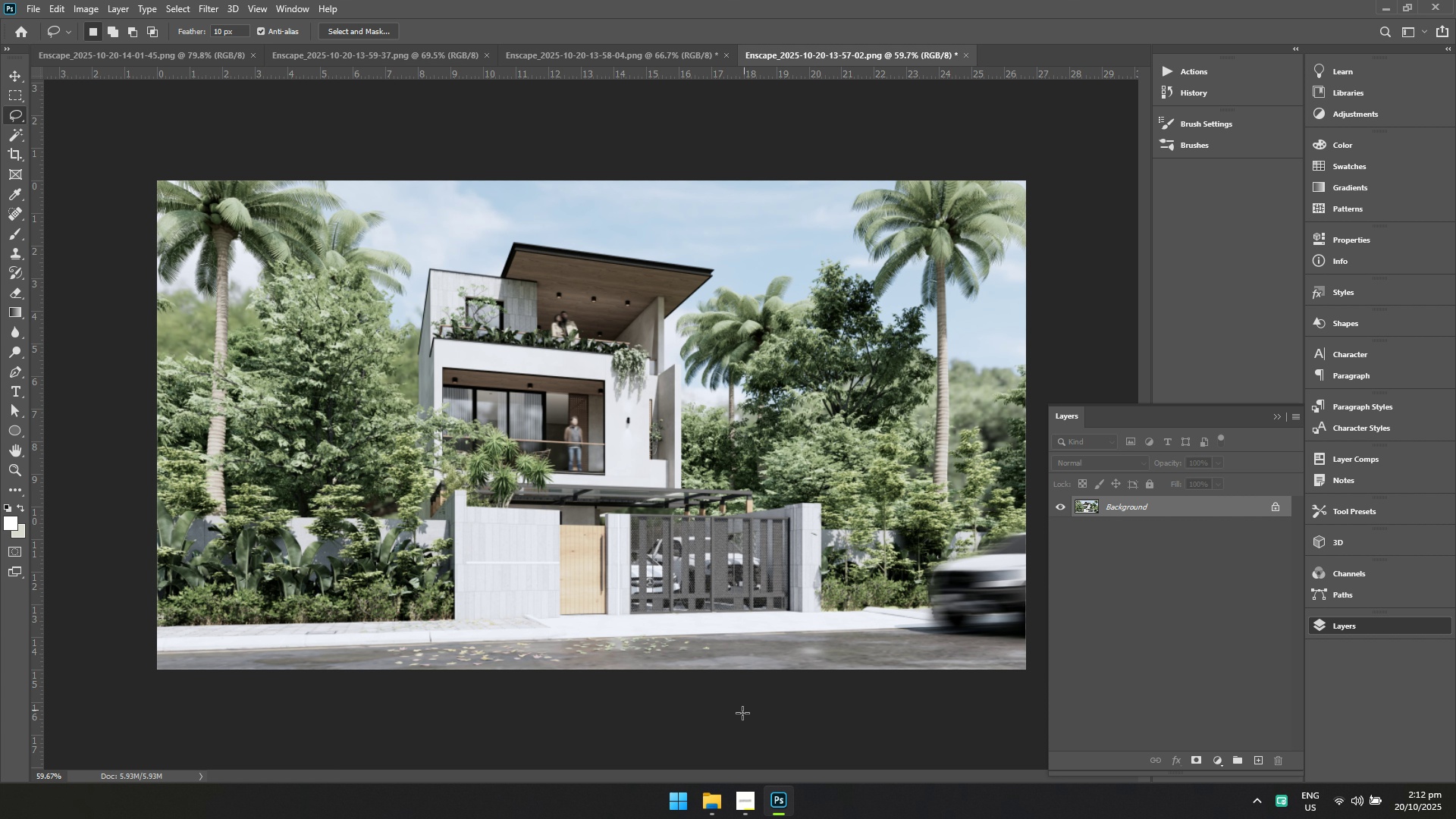 
hold_key(key=Space, duration=0.62)
 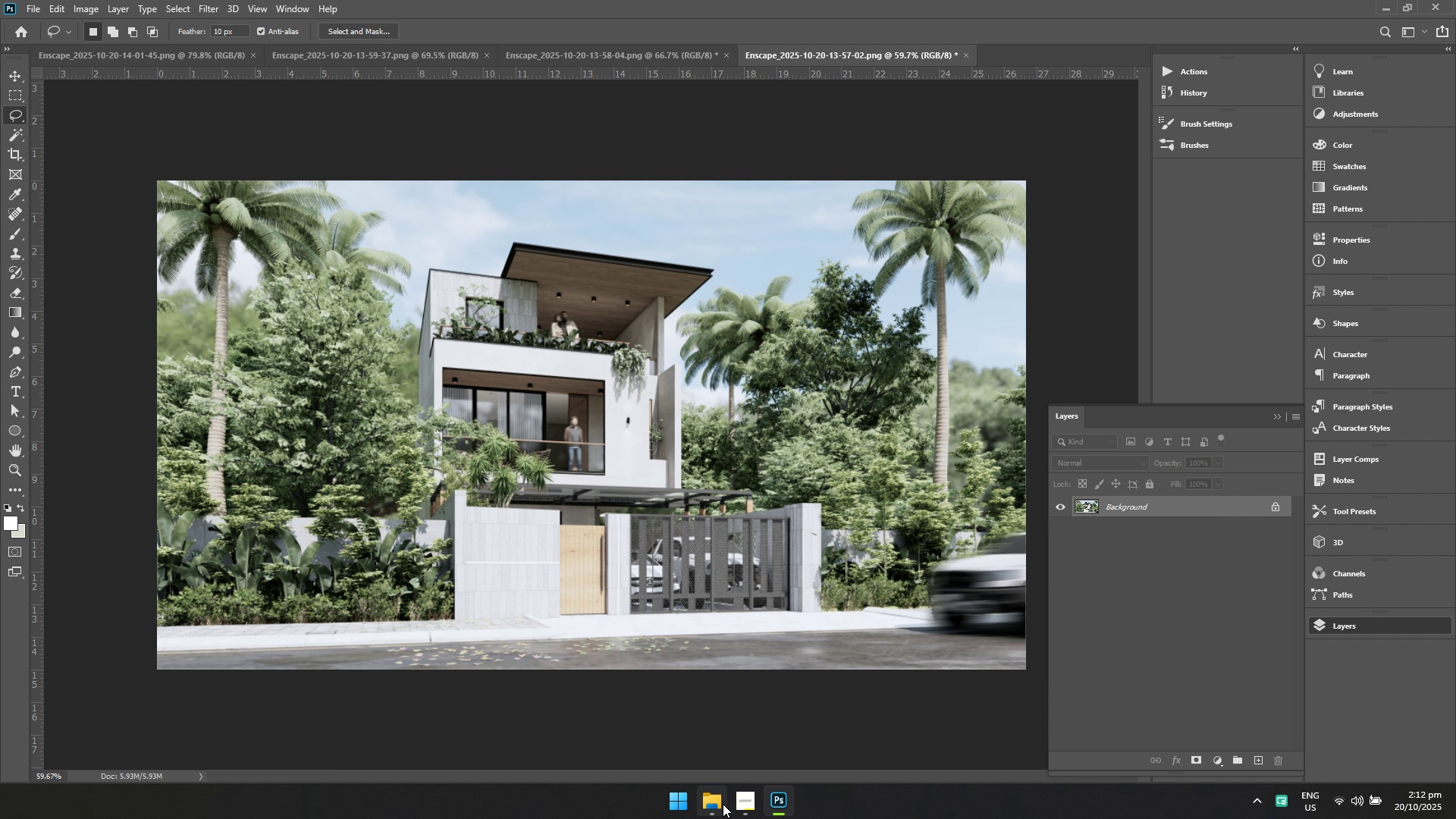 
left_click([723, 804])
 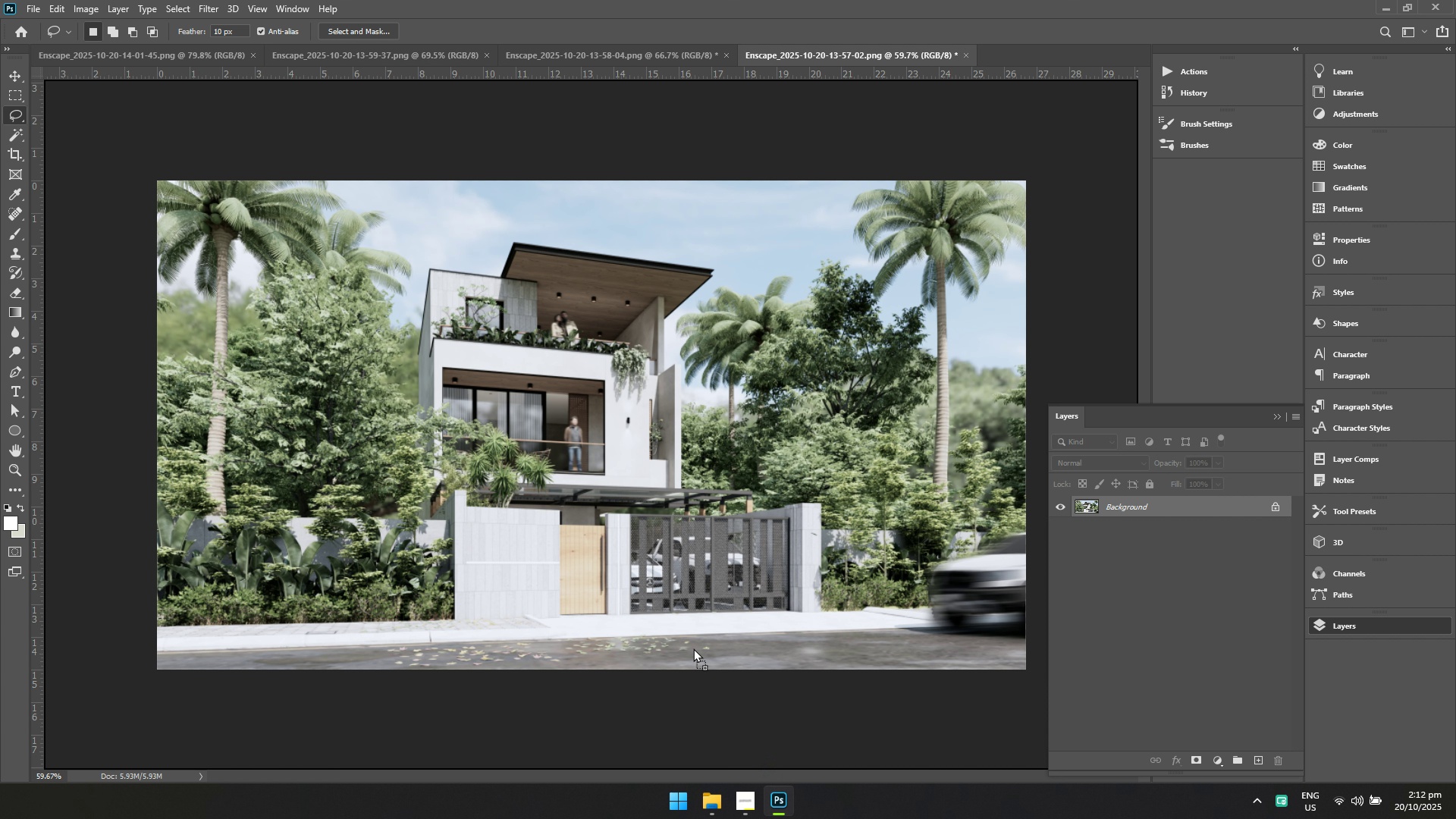 
right_click([539, 352])
 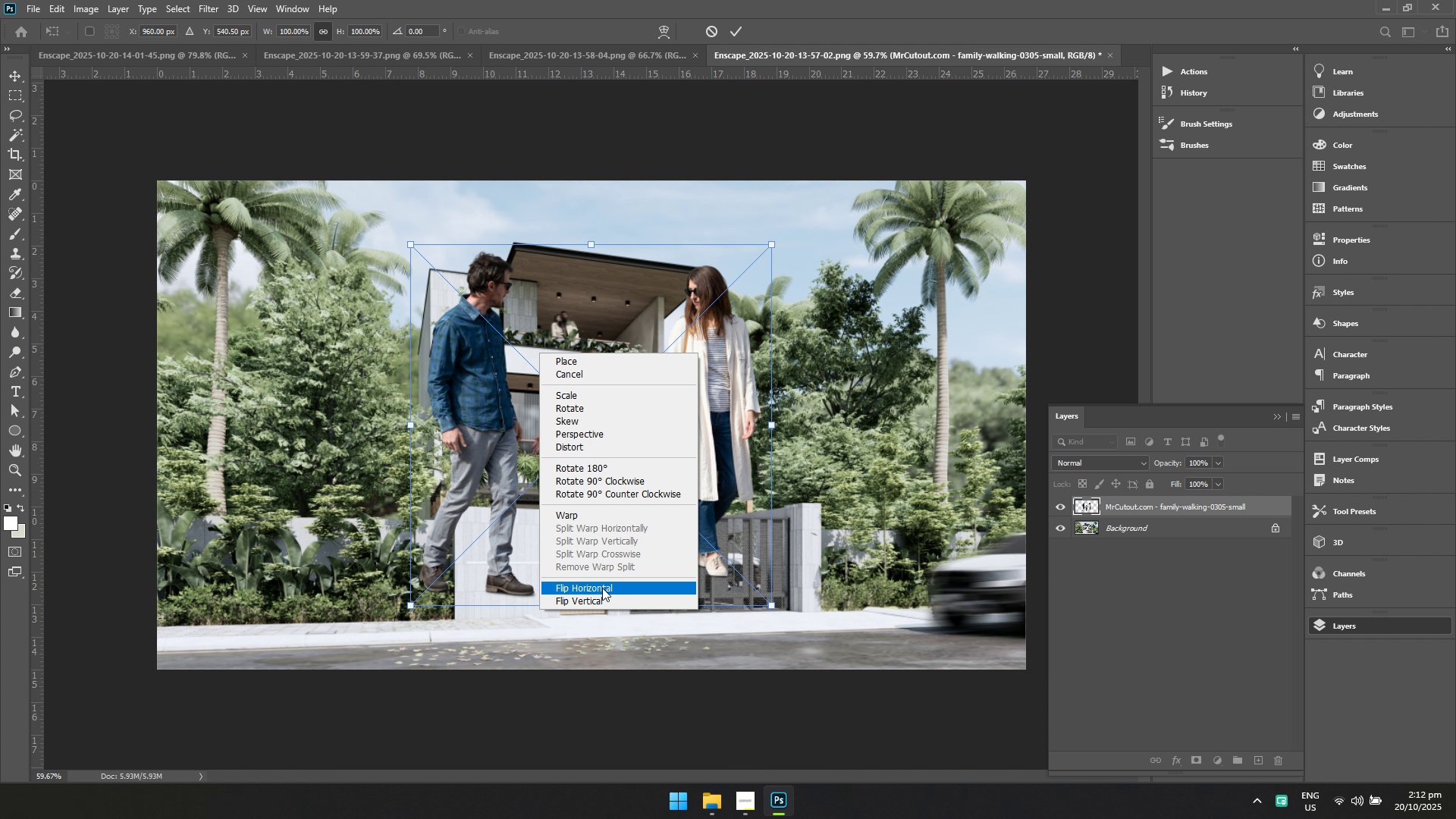 
left_click([603, 591])
 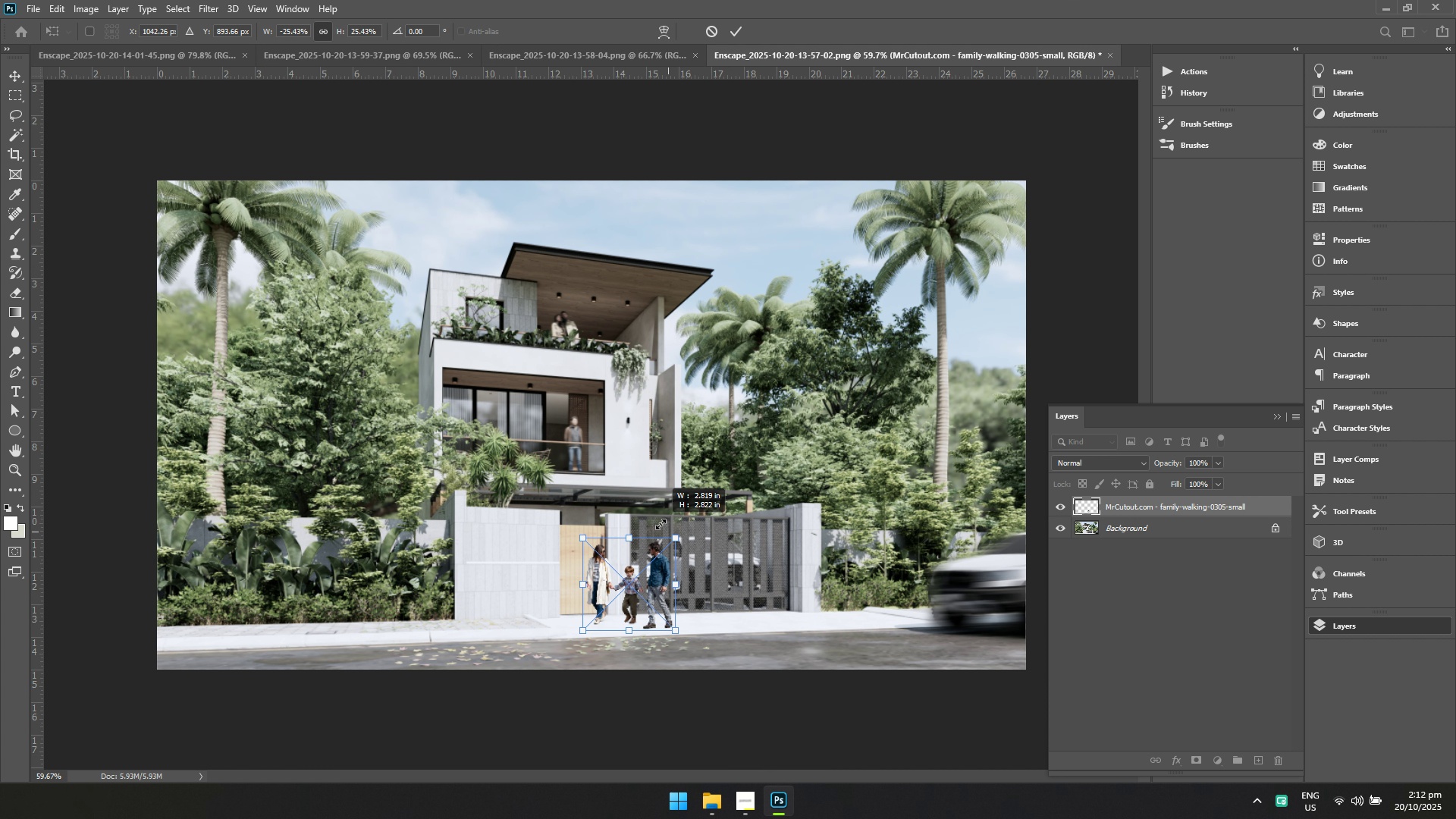 
wait(10.41)
 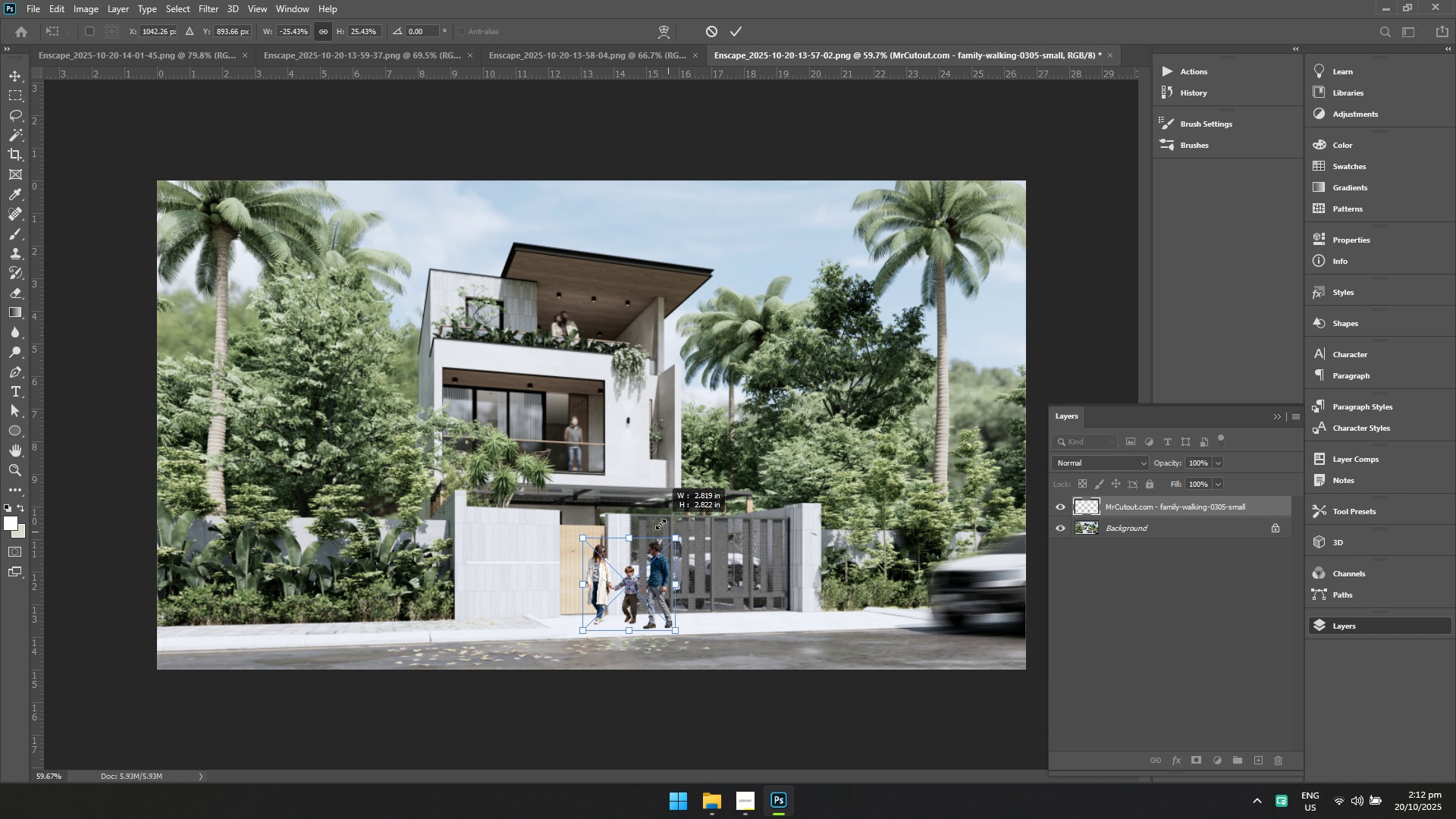 
key(Enter)
 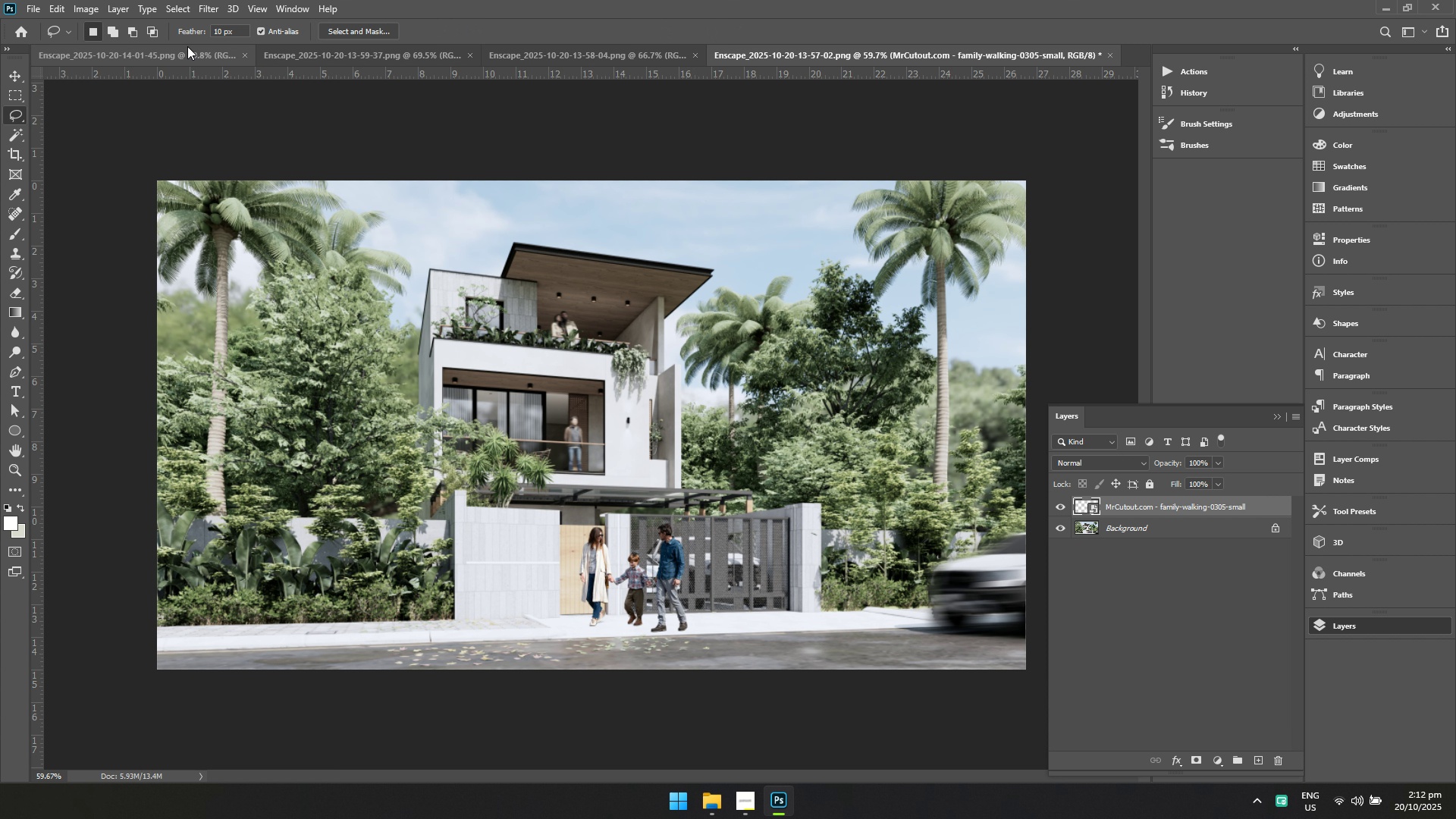 
left_click([206, 5])
 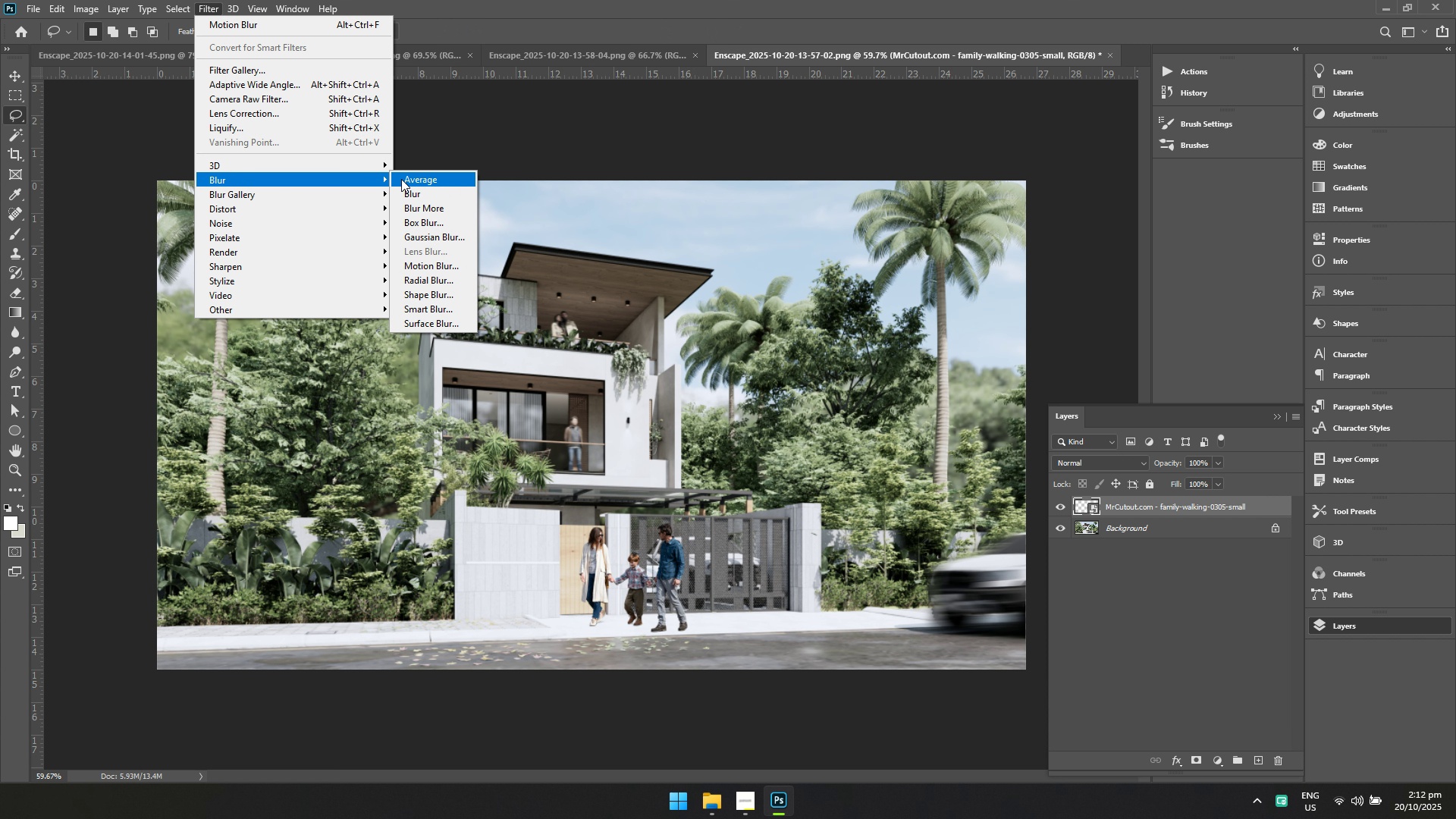 
left_click([428, 269])
 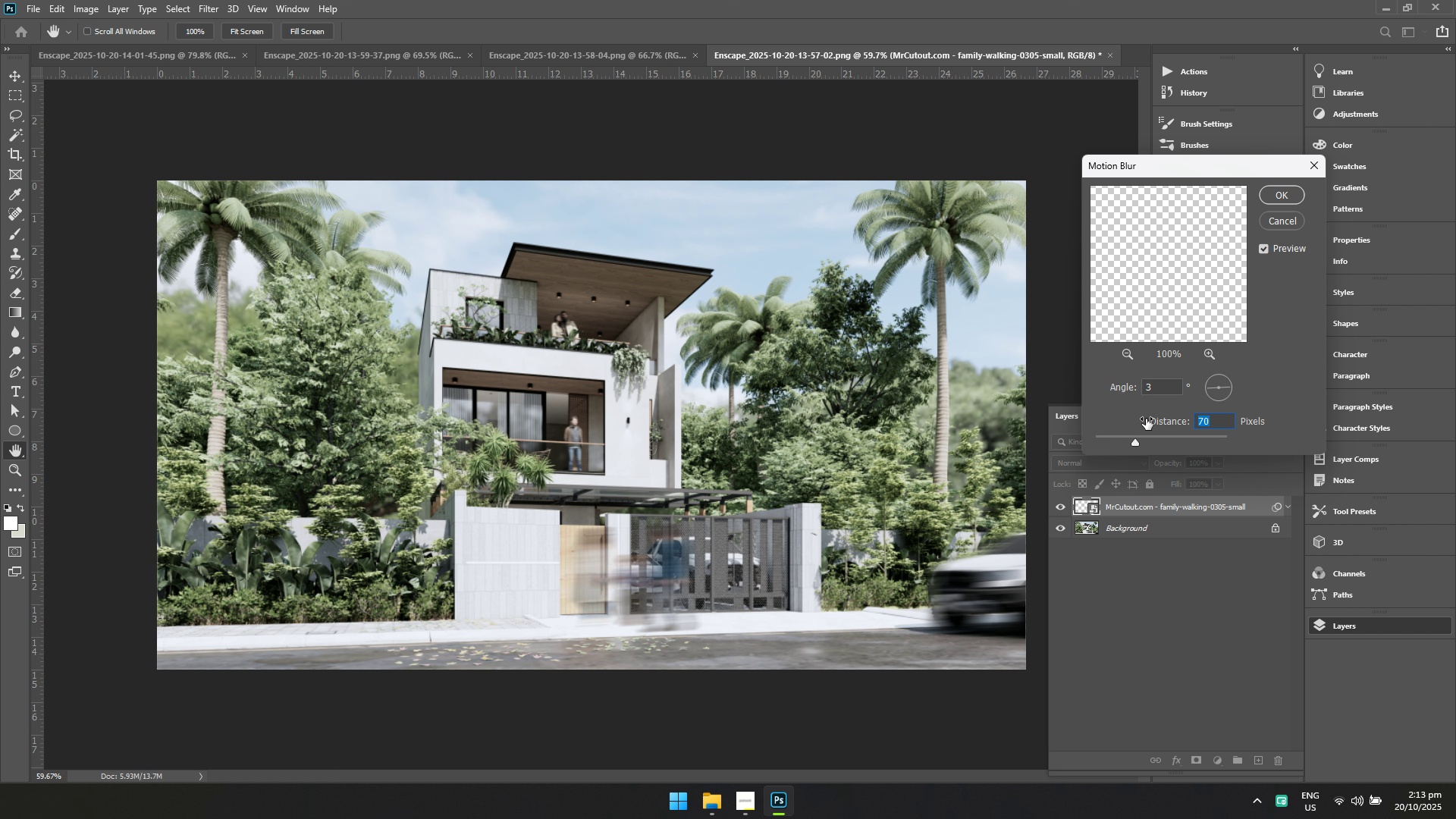 
type(10)
 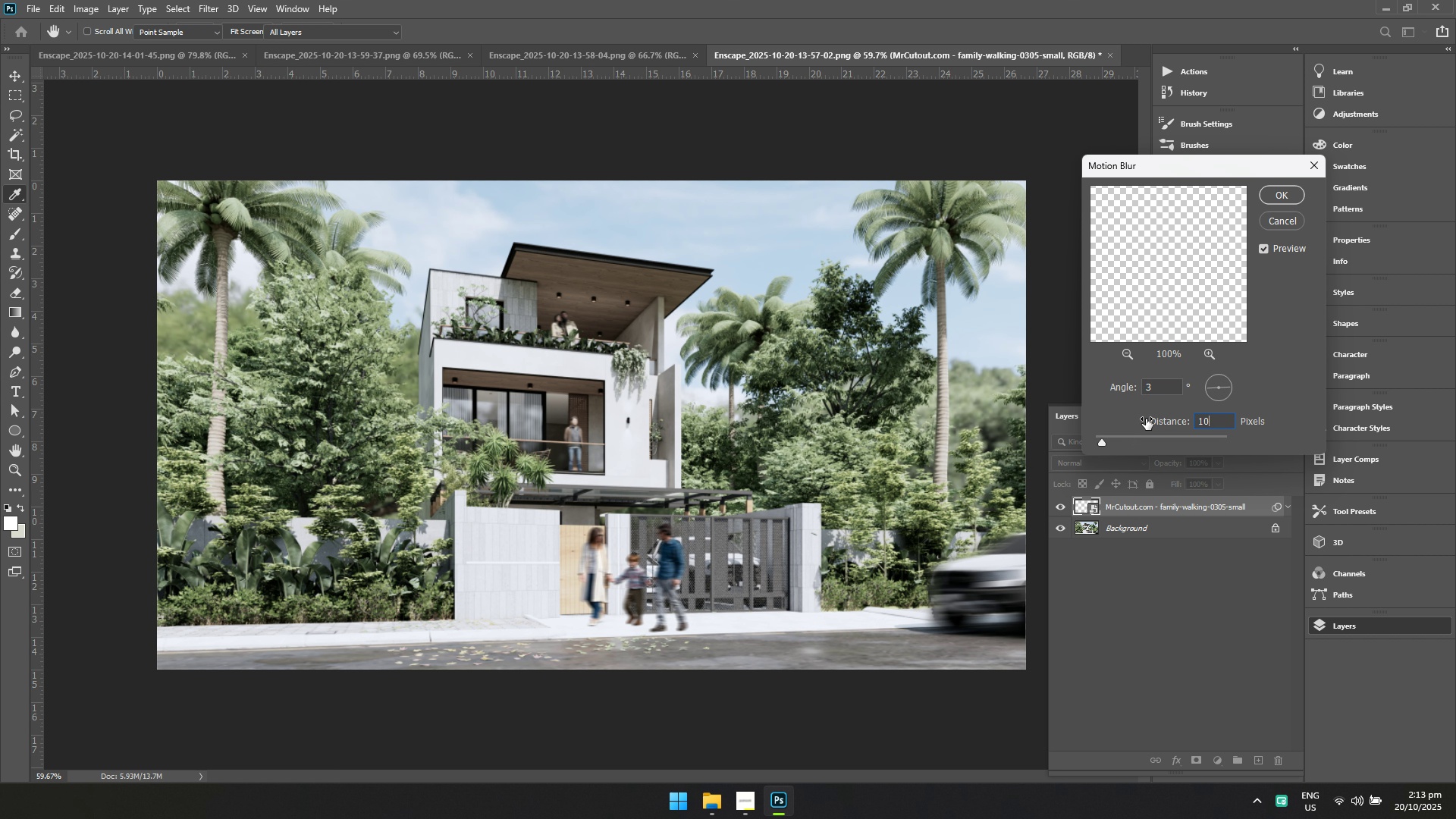 
key(Enter)
 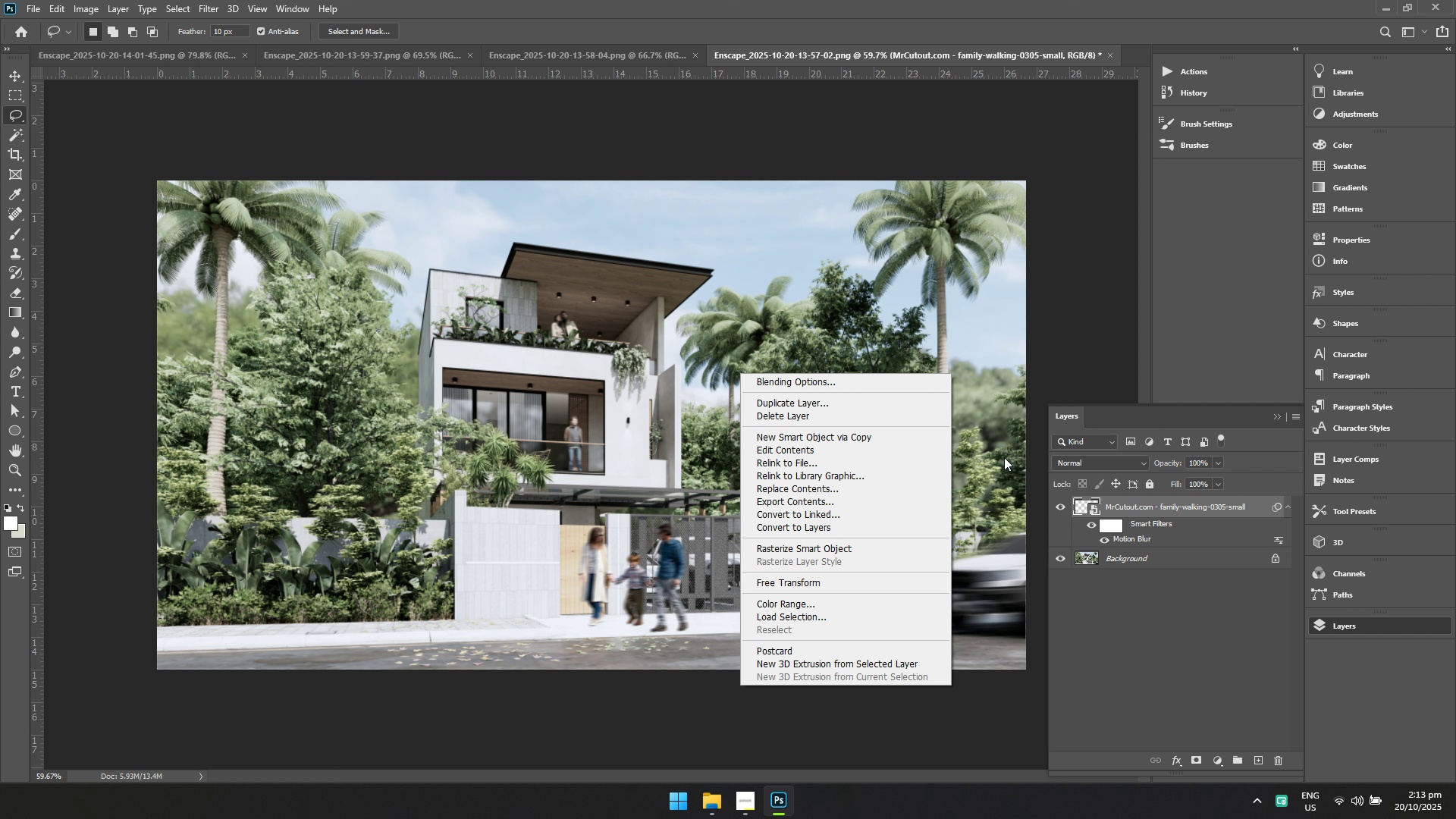 
left_click([1141, 629])
 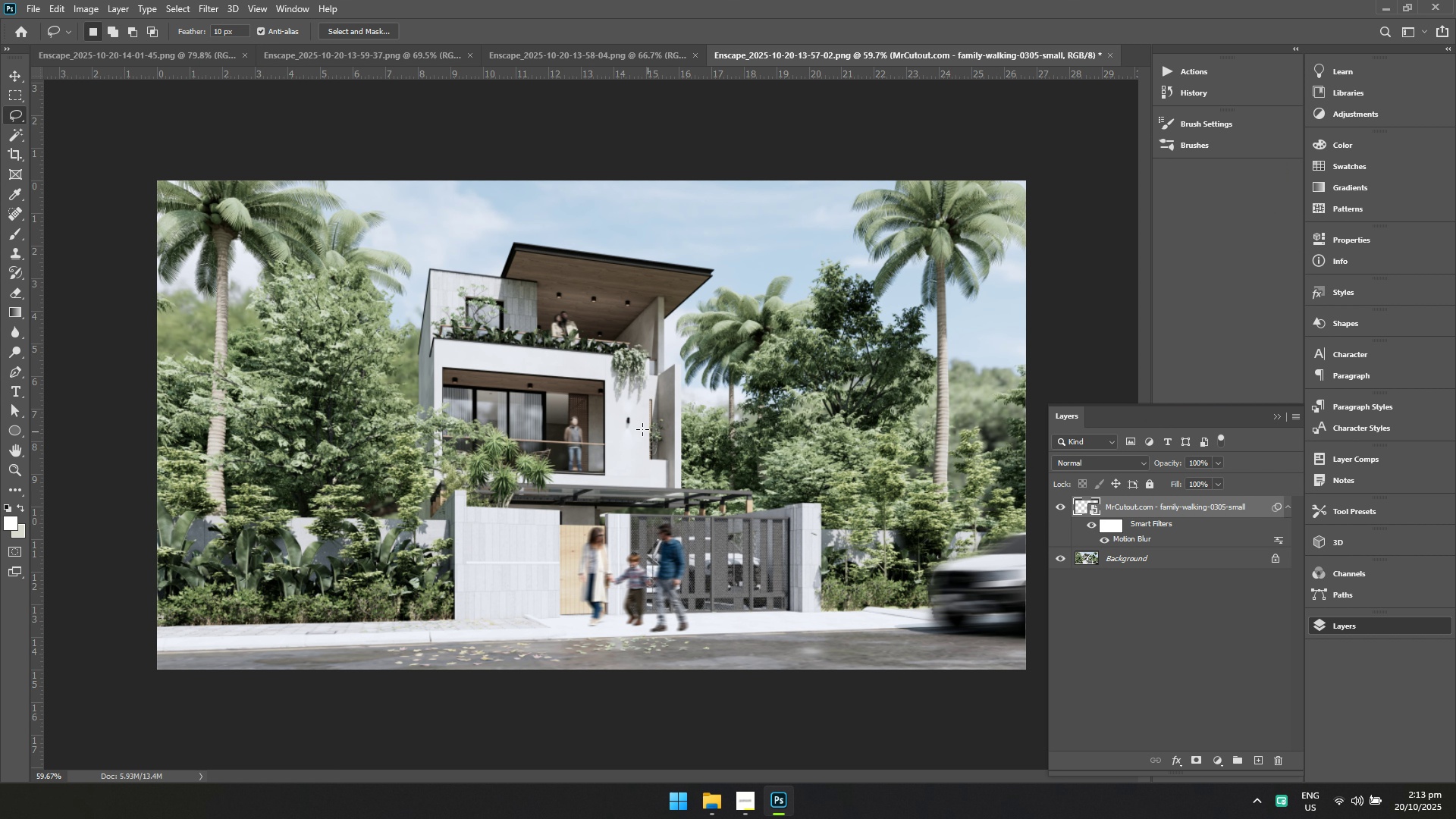 
key(Alt+AltLeft)
 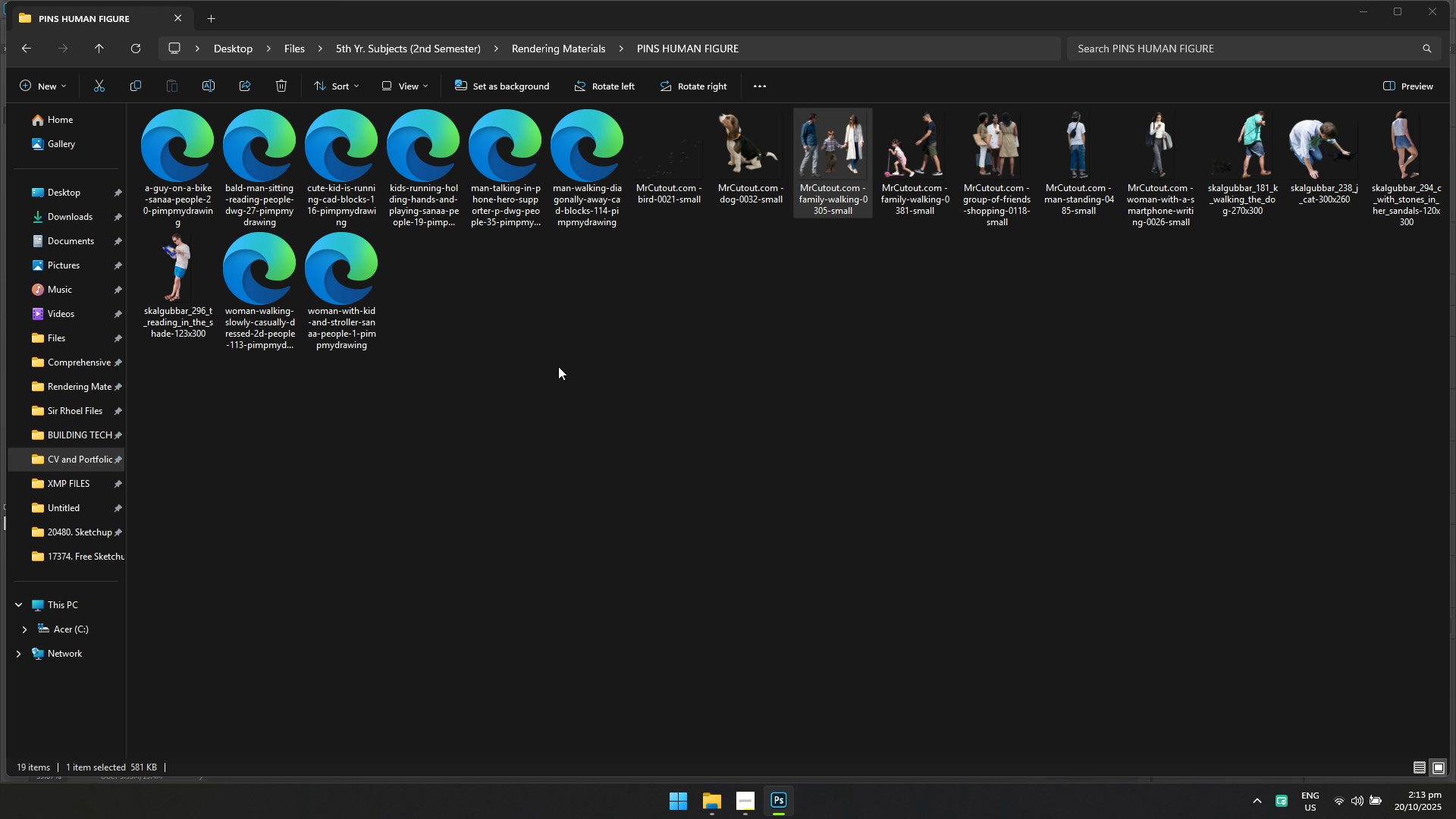 
key(Alt+Tab)
 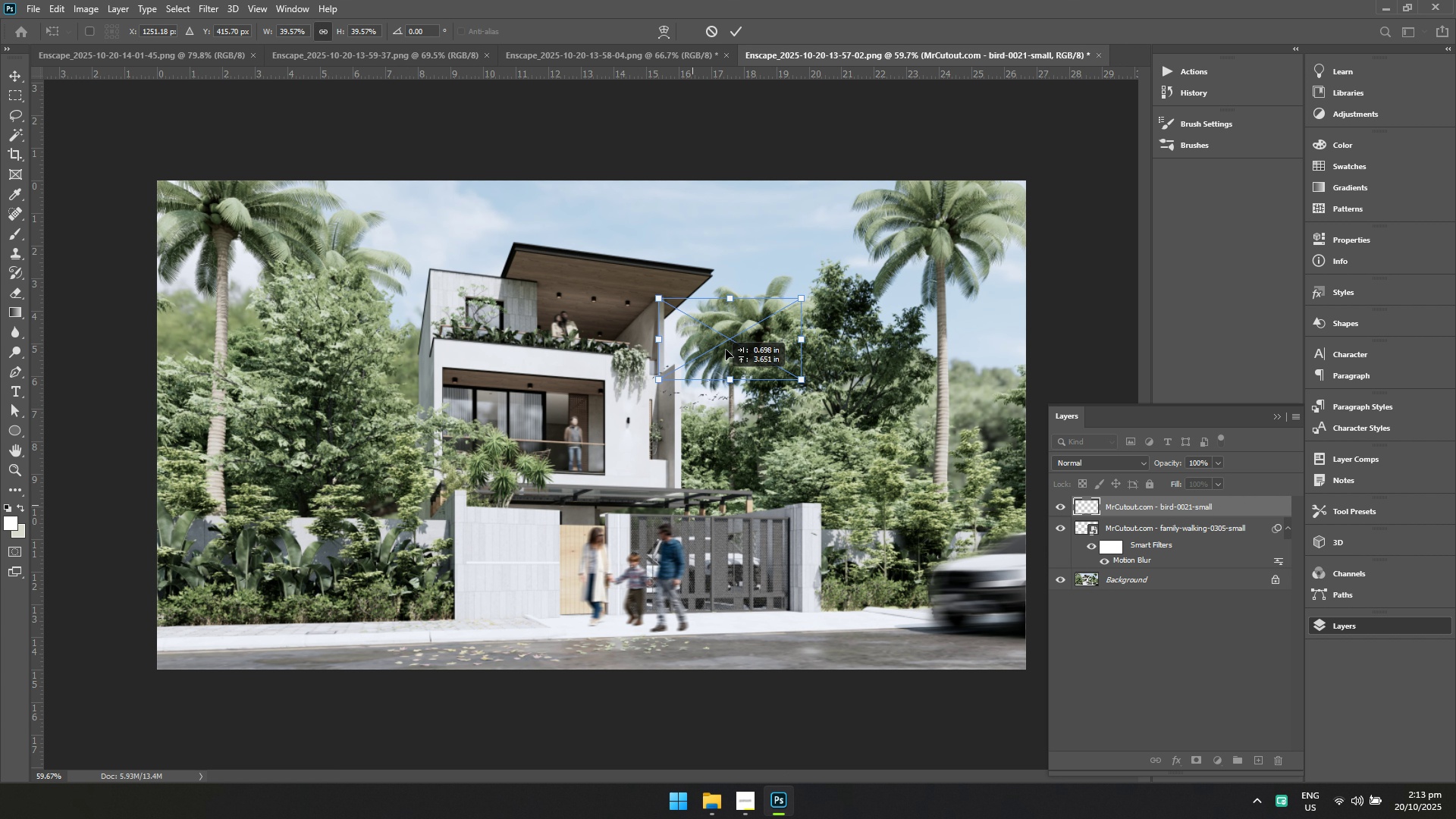 
wait(5.84)
 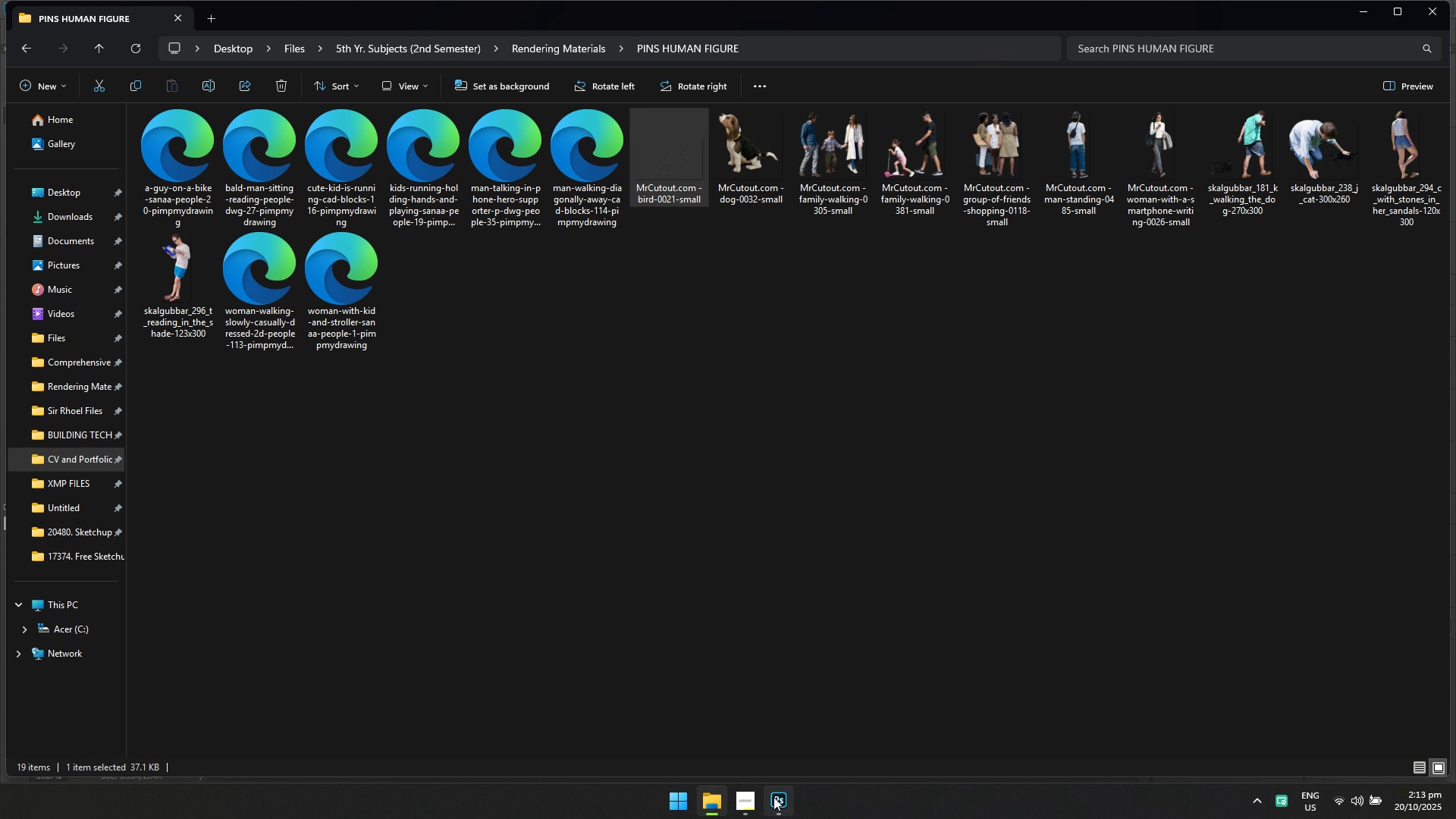 
left_click([673, 54])
 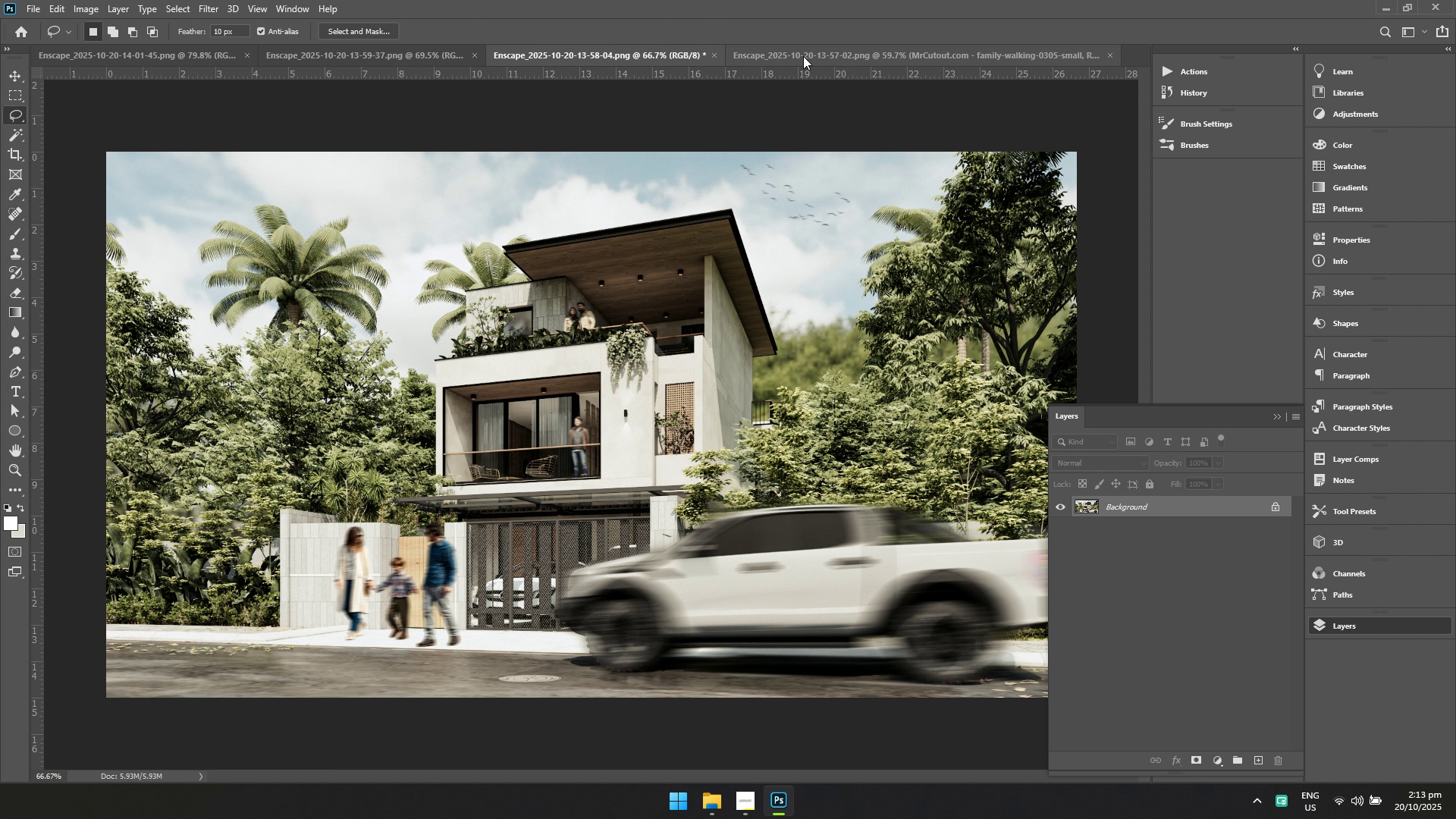 
double_click([804, 56])
 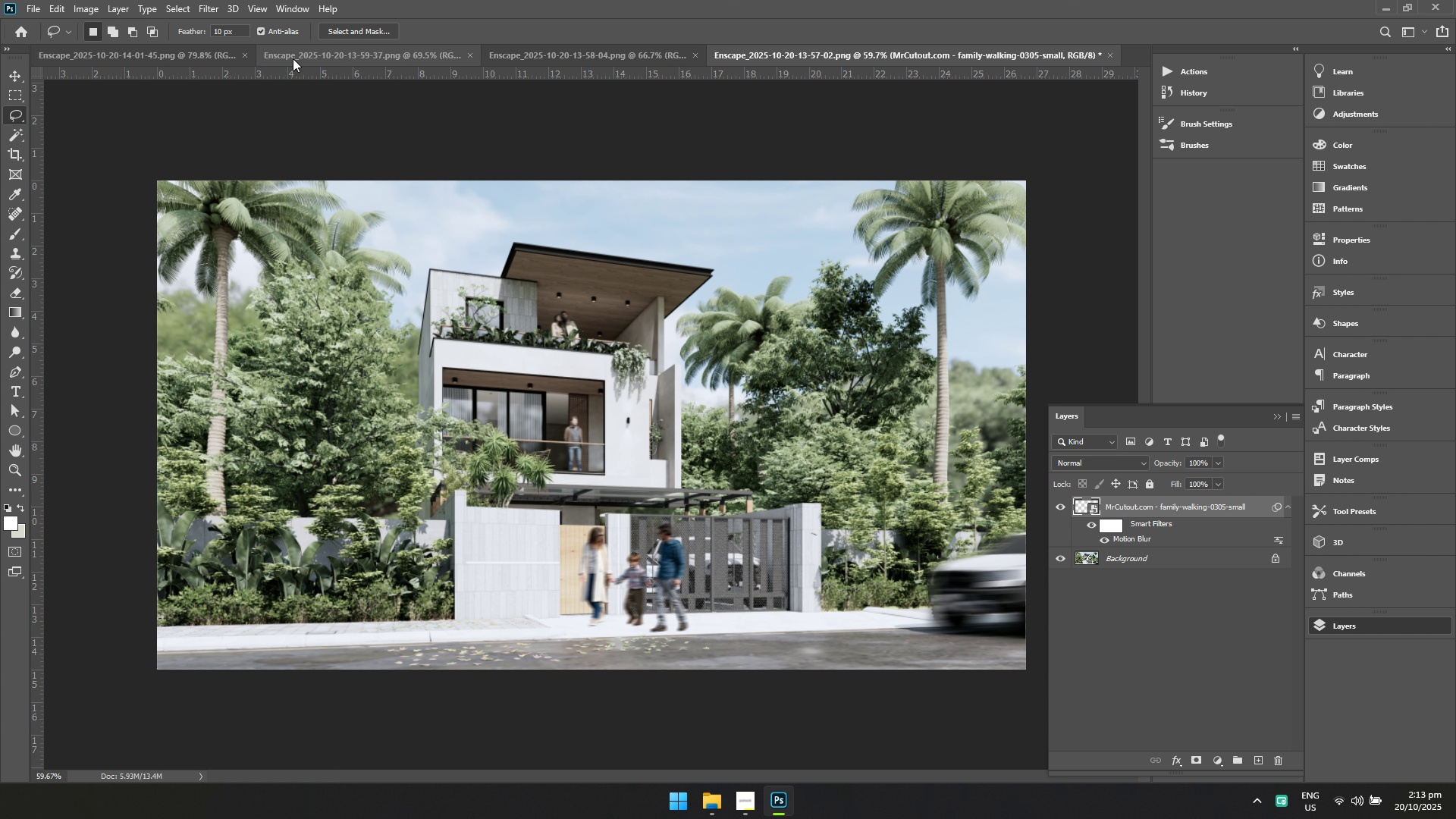 
key(Alt+AltLeft)
 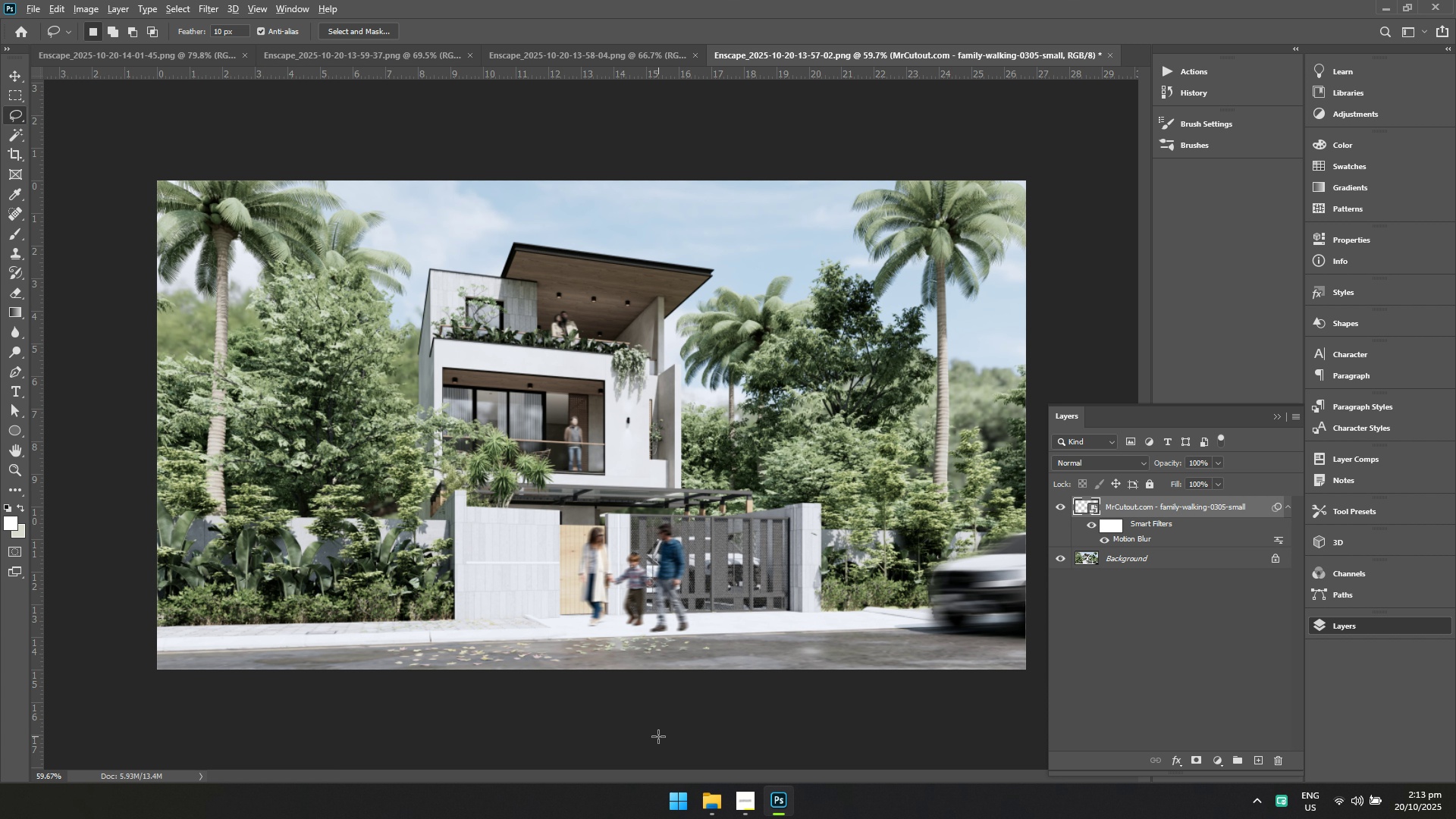 
key(Alt+Tab)
 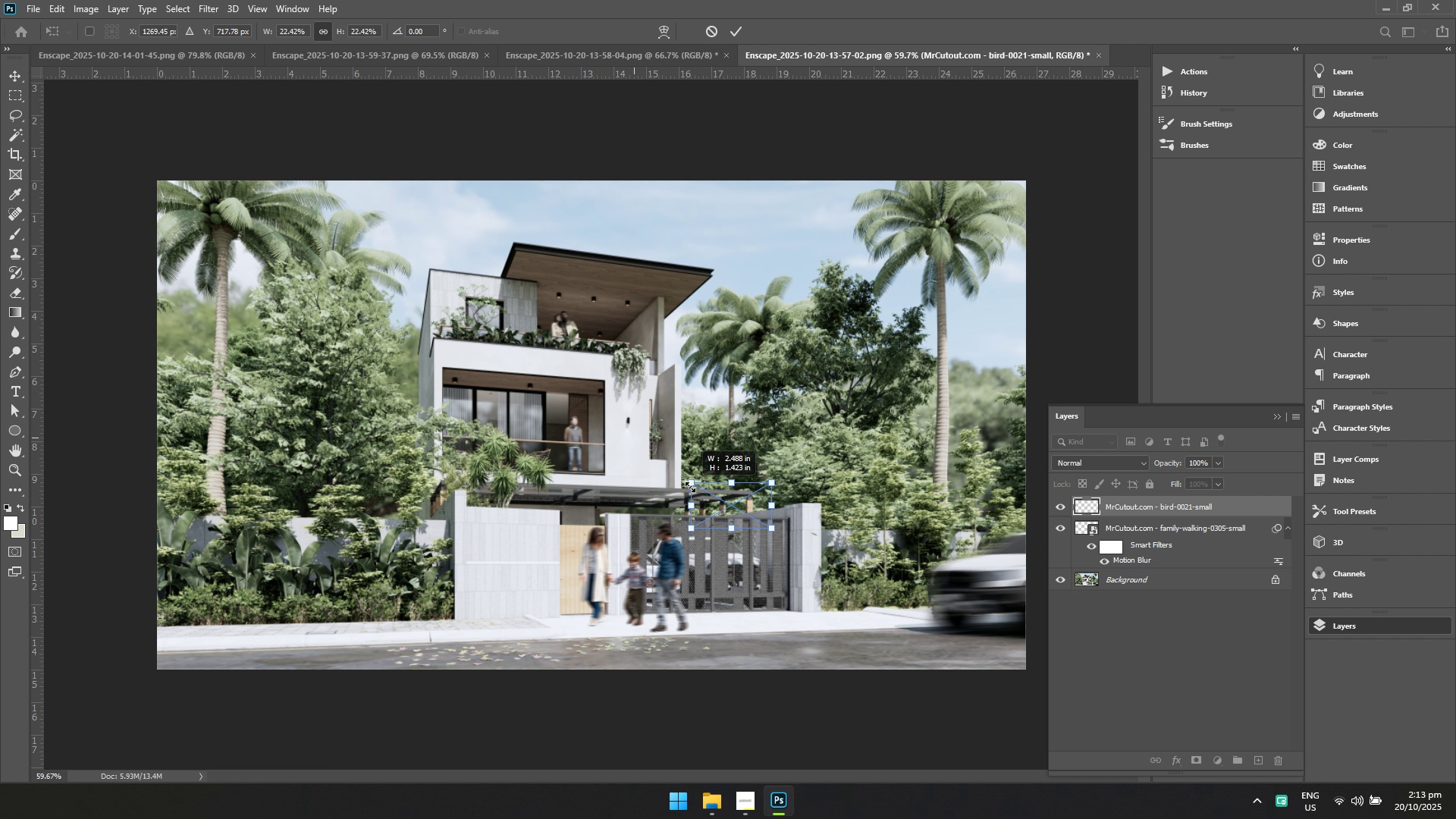 
wait(8.51)
 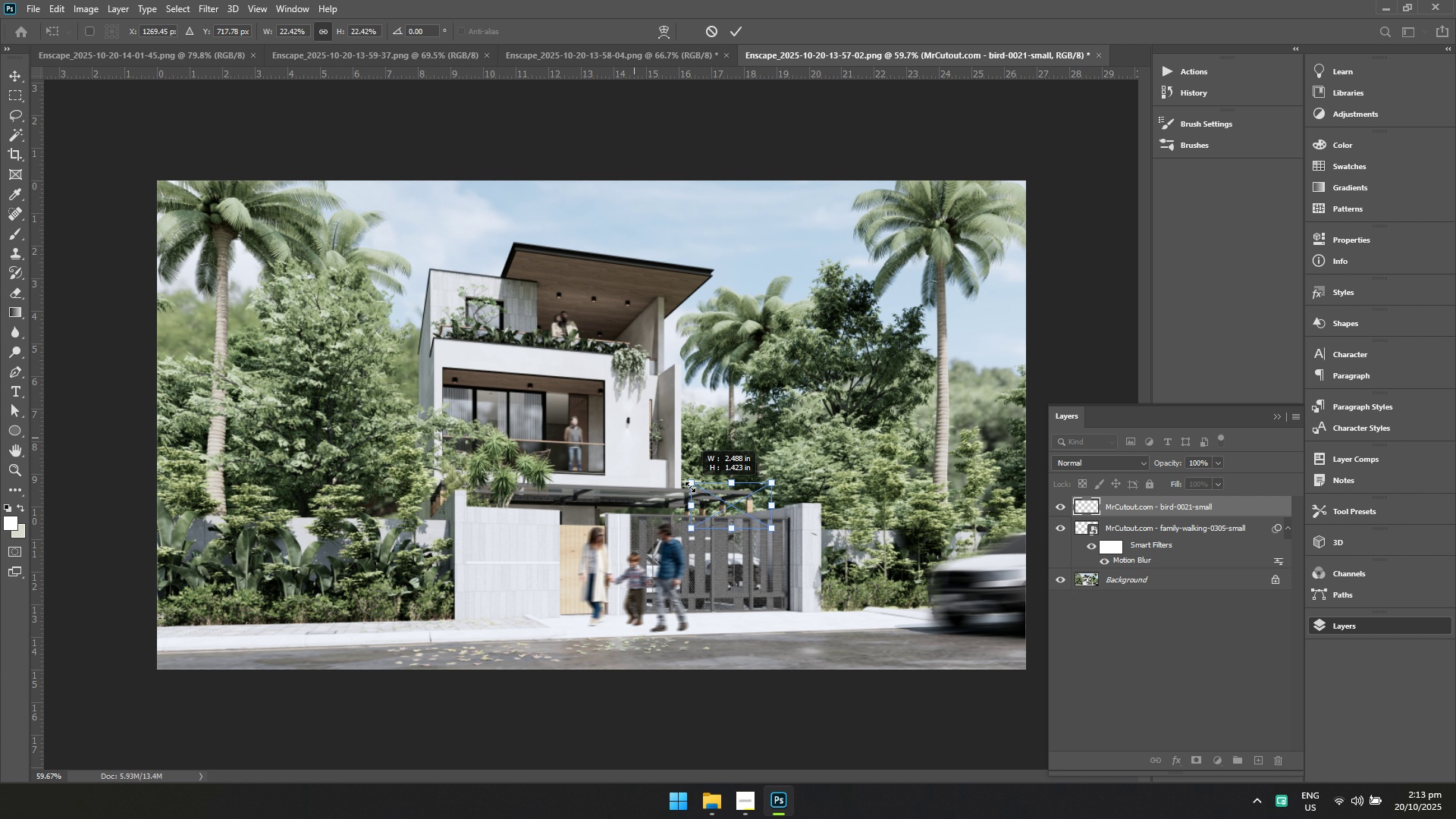 
right_click([747, 228])
 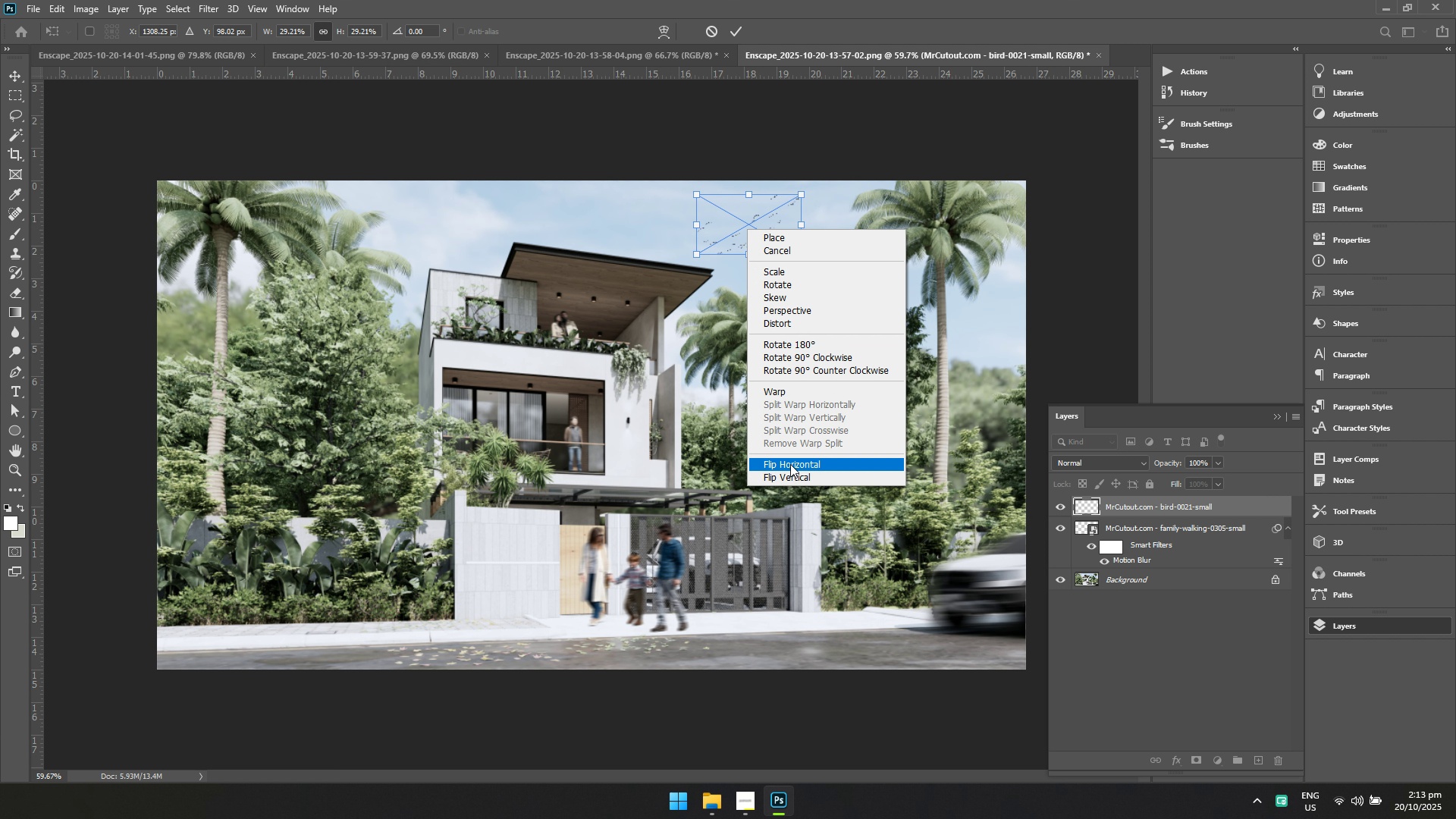 
left_click([790, 464])
 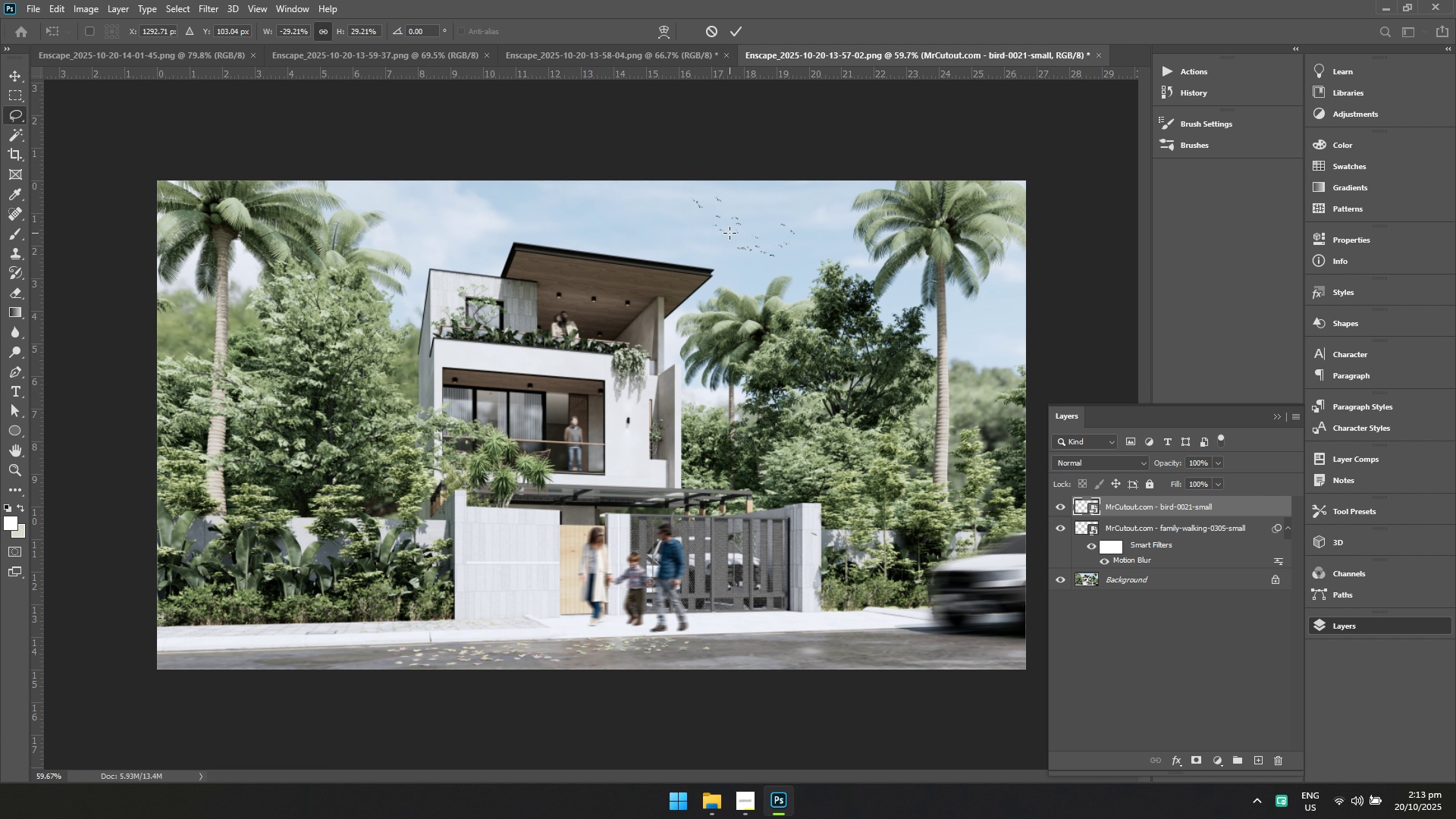 
key(Enter)
 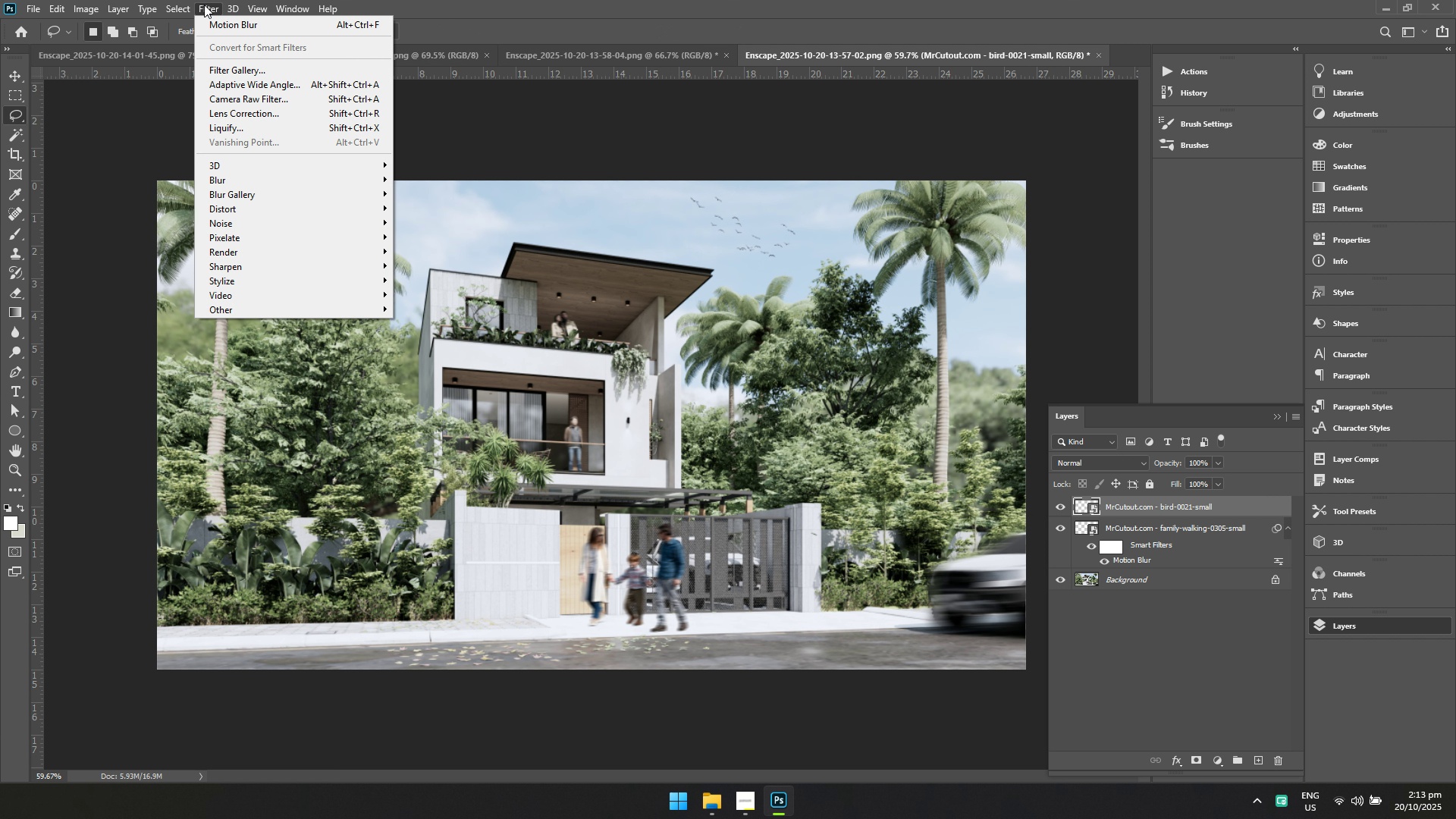 
left_click([246, 182])
 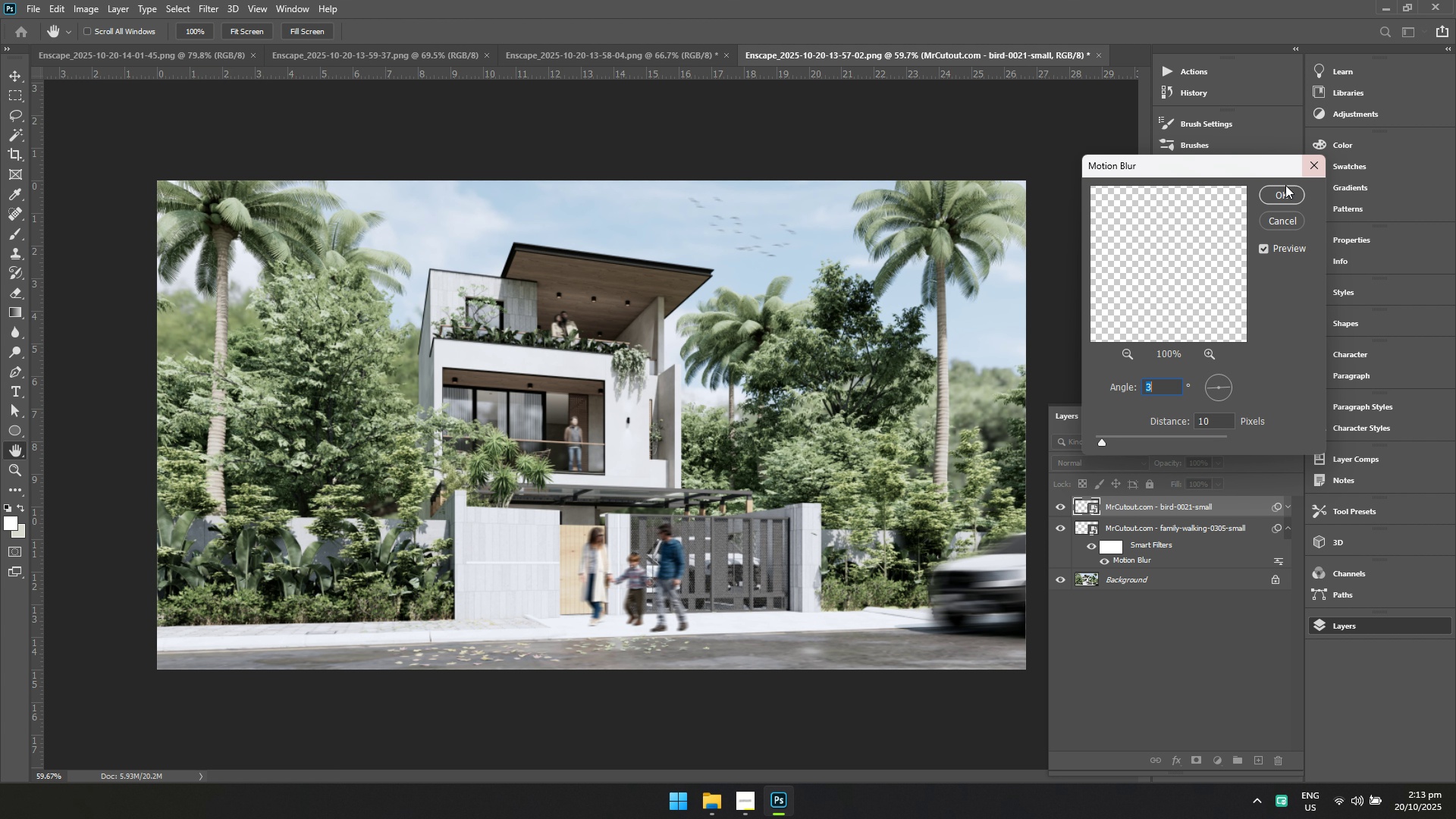 
right_click([873, 290])
 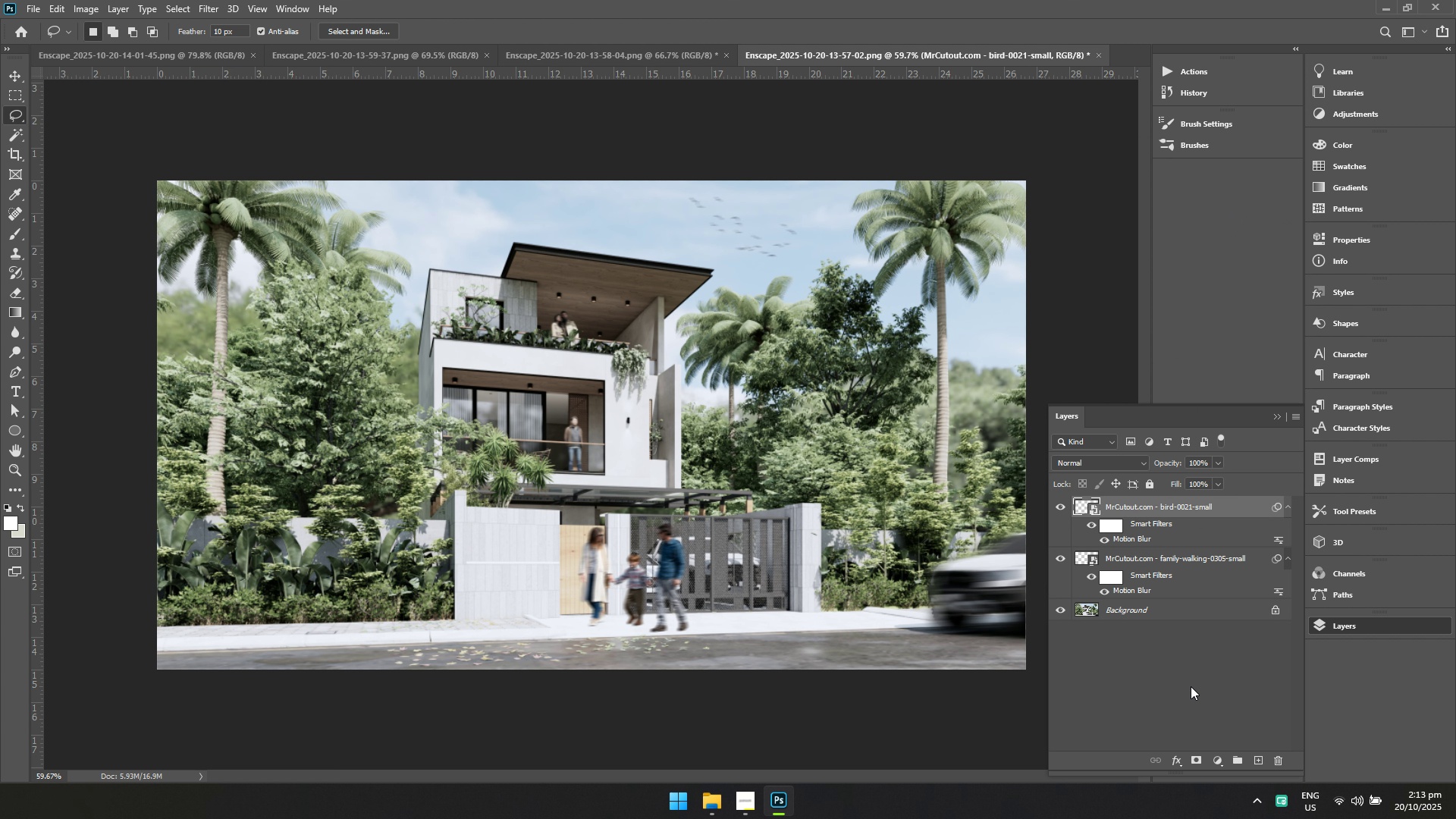 
hold_key(key=ShiftLeft, duration=0.46)
left_click([1160, 610])
 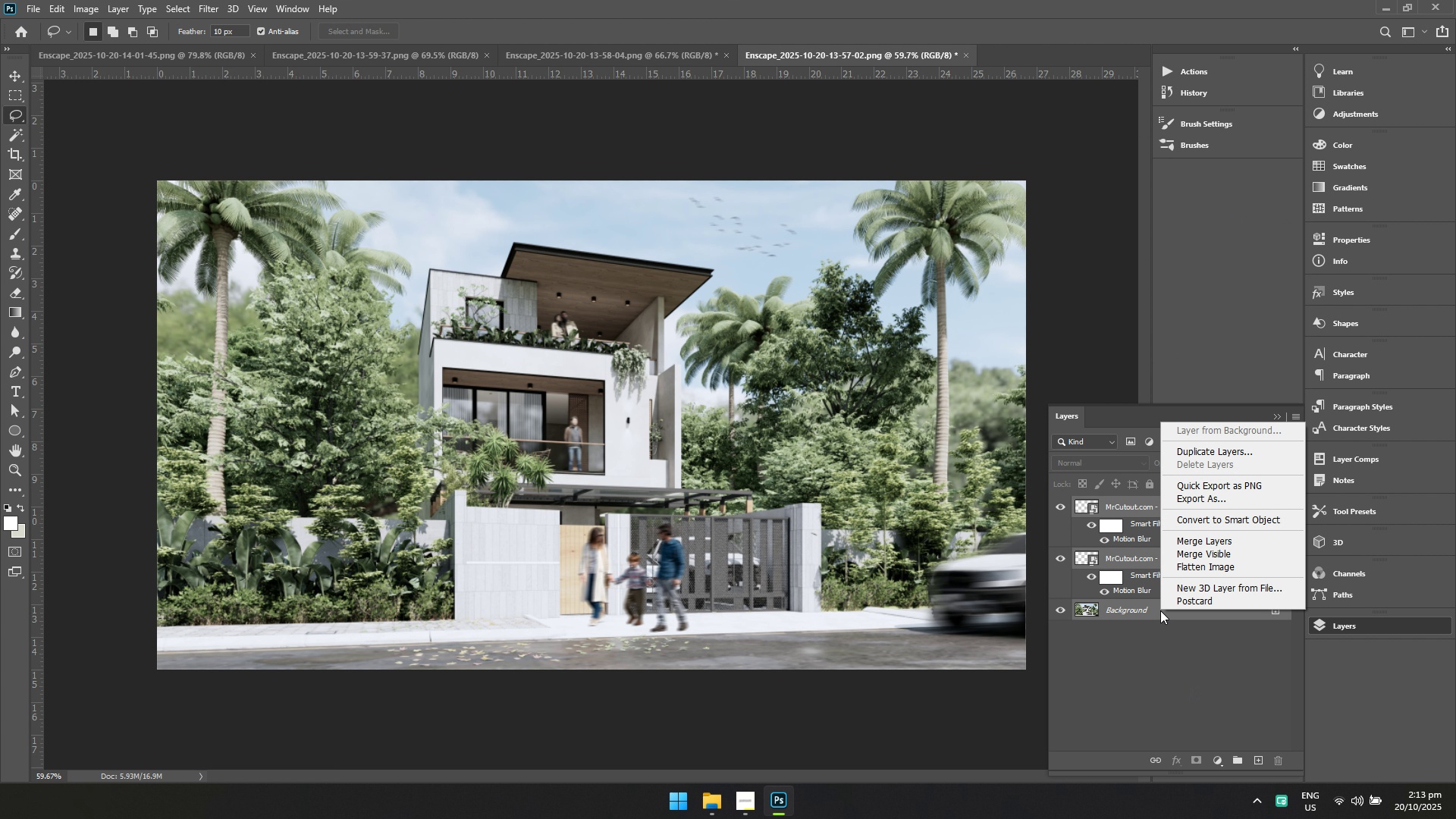 
right_click([1160, 610])
 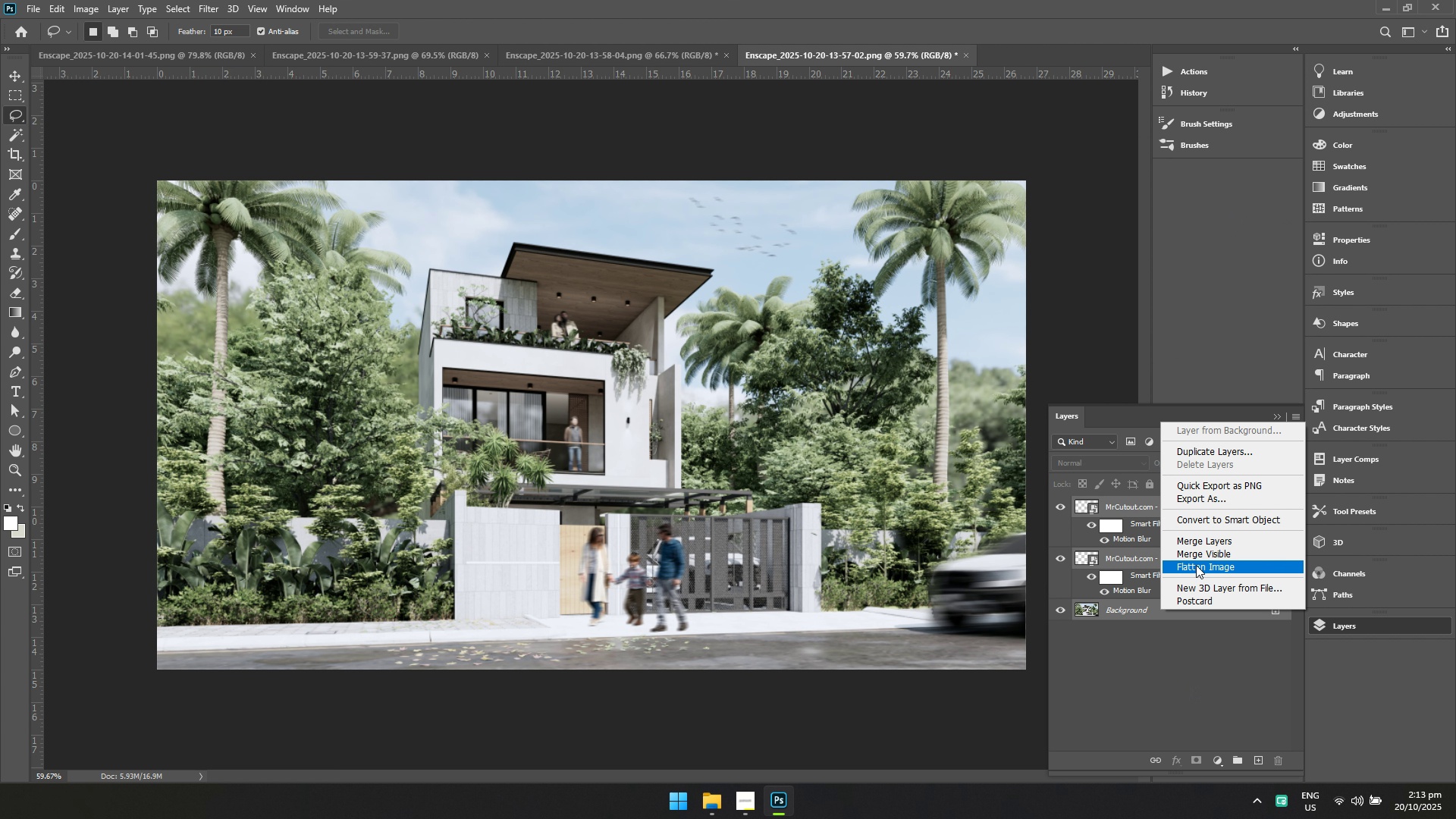 
double_click([1197, 565])
 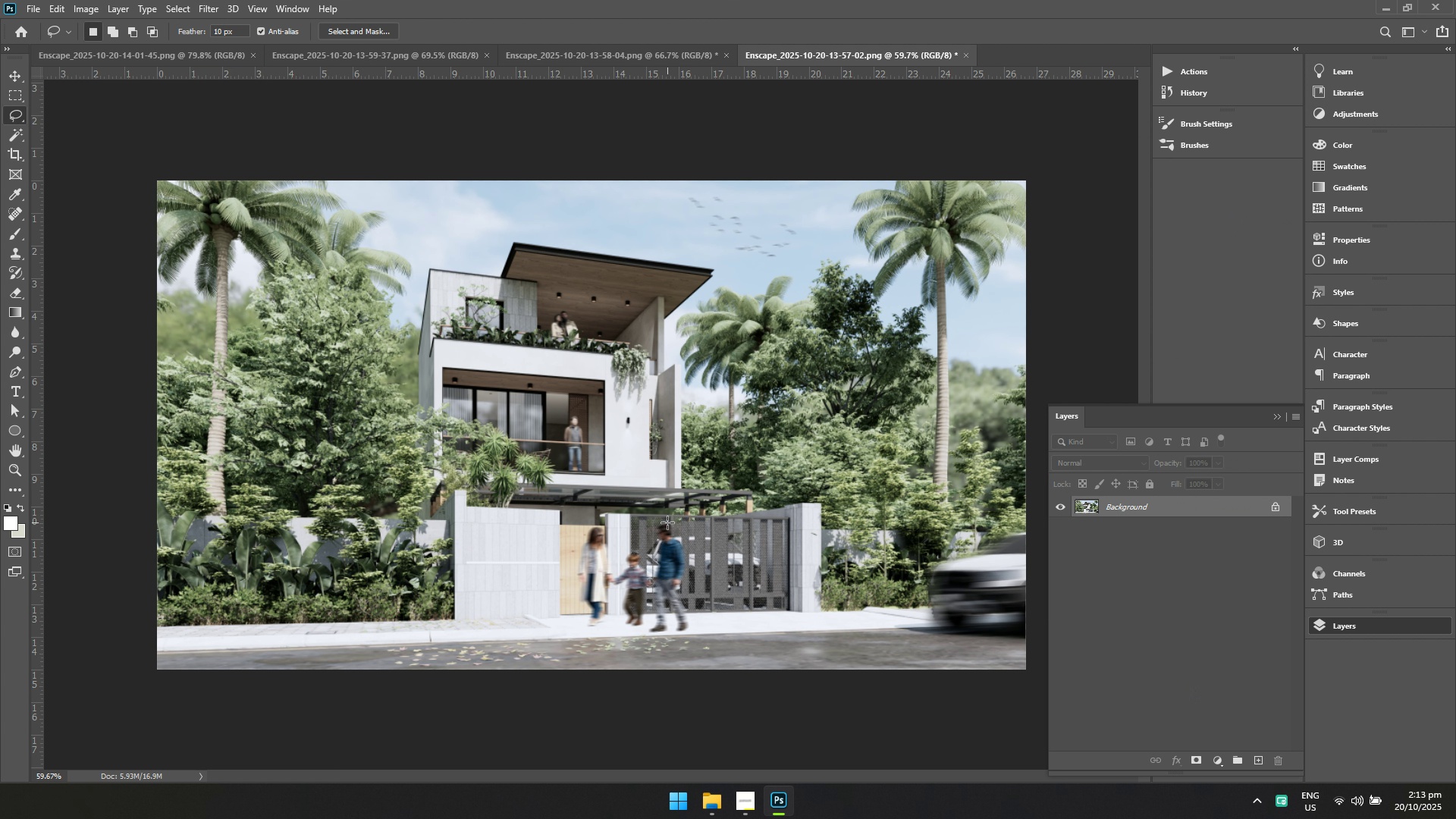 
key(Control+Shift+ShiftLeft)
 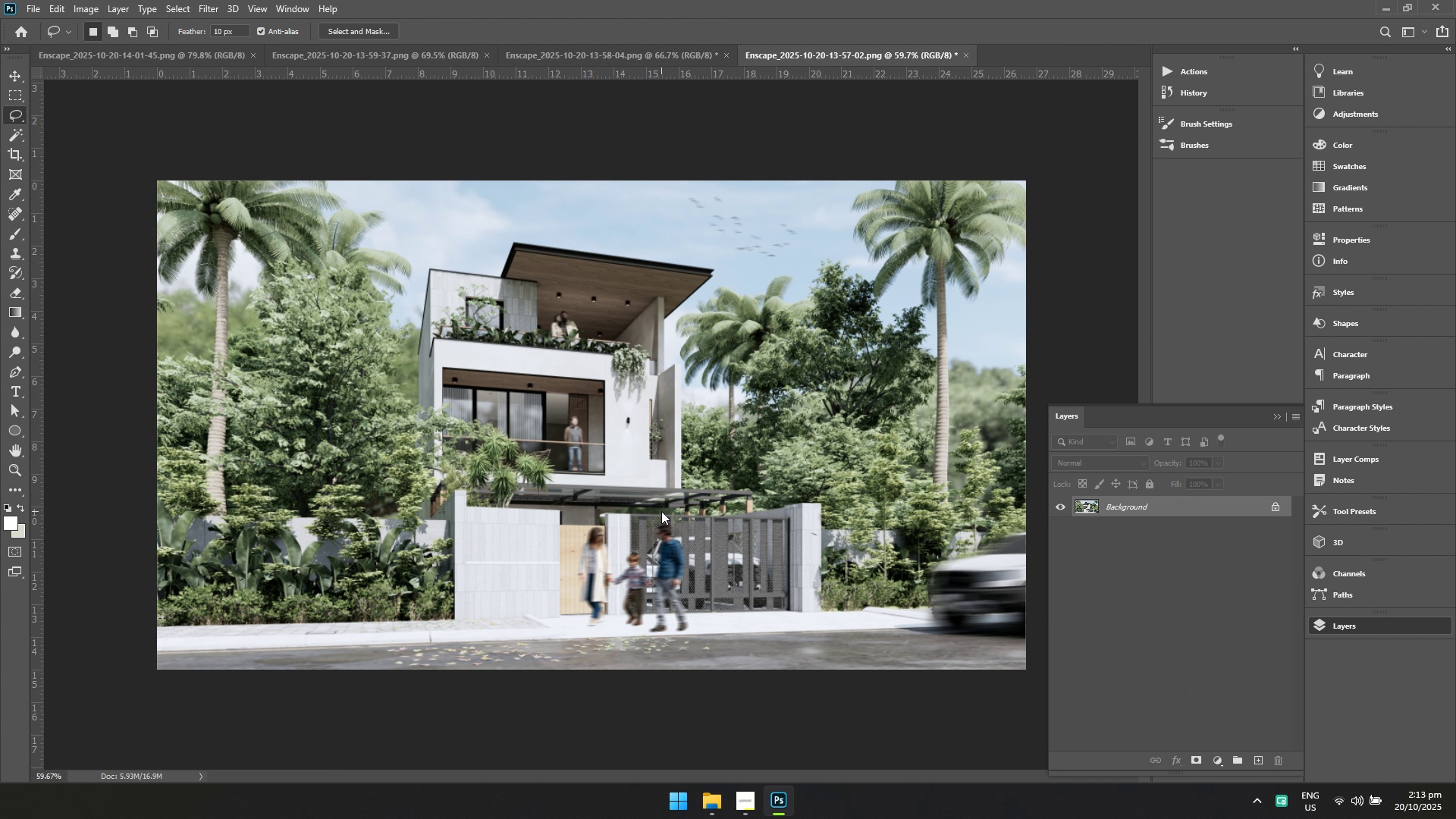 
key(Control+Shift+A)
 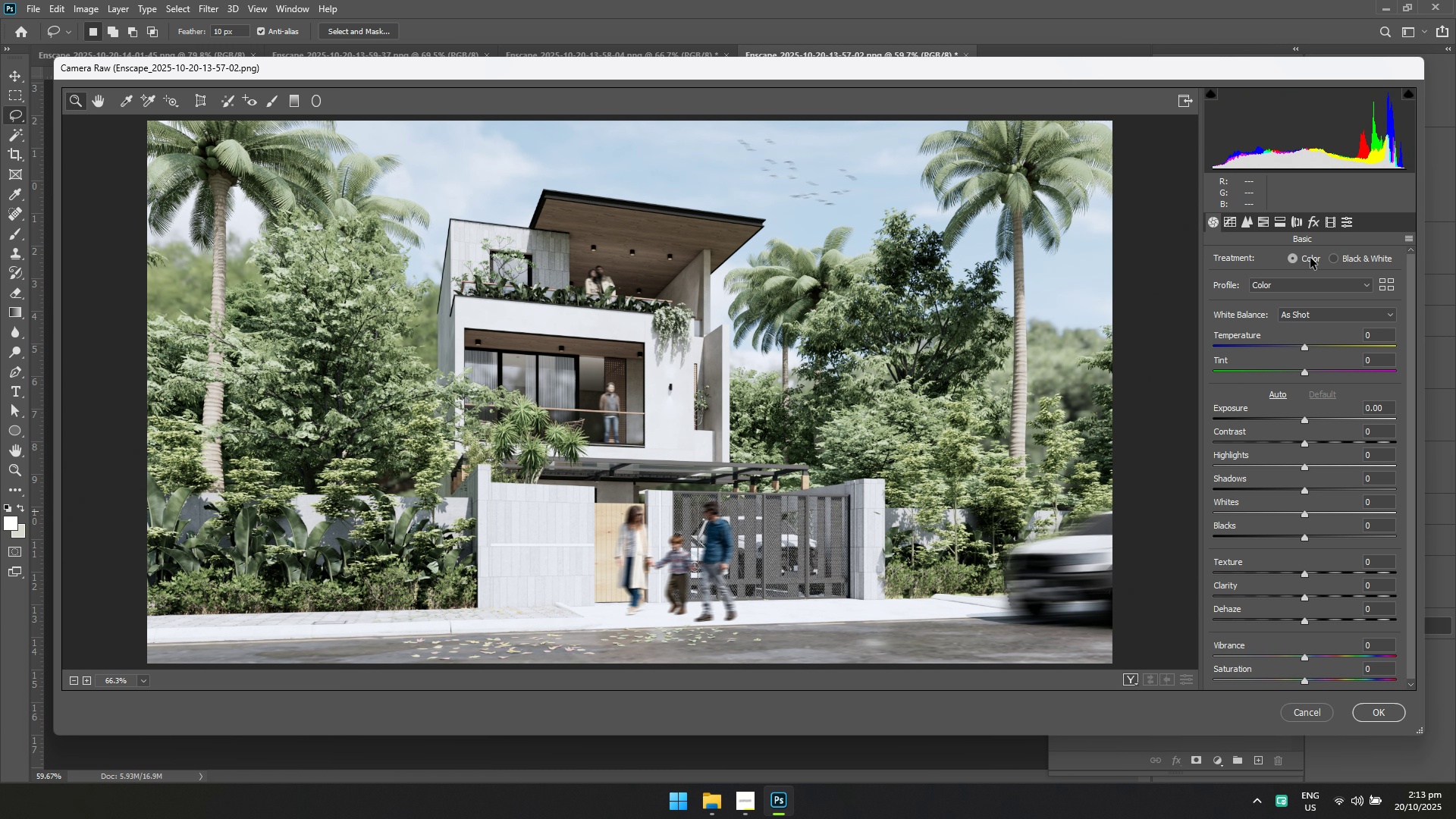 
left_click([1411, 237])
 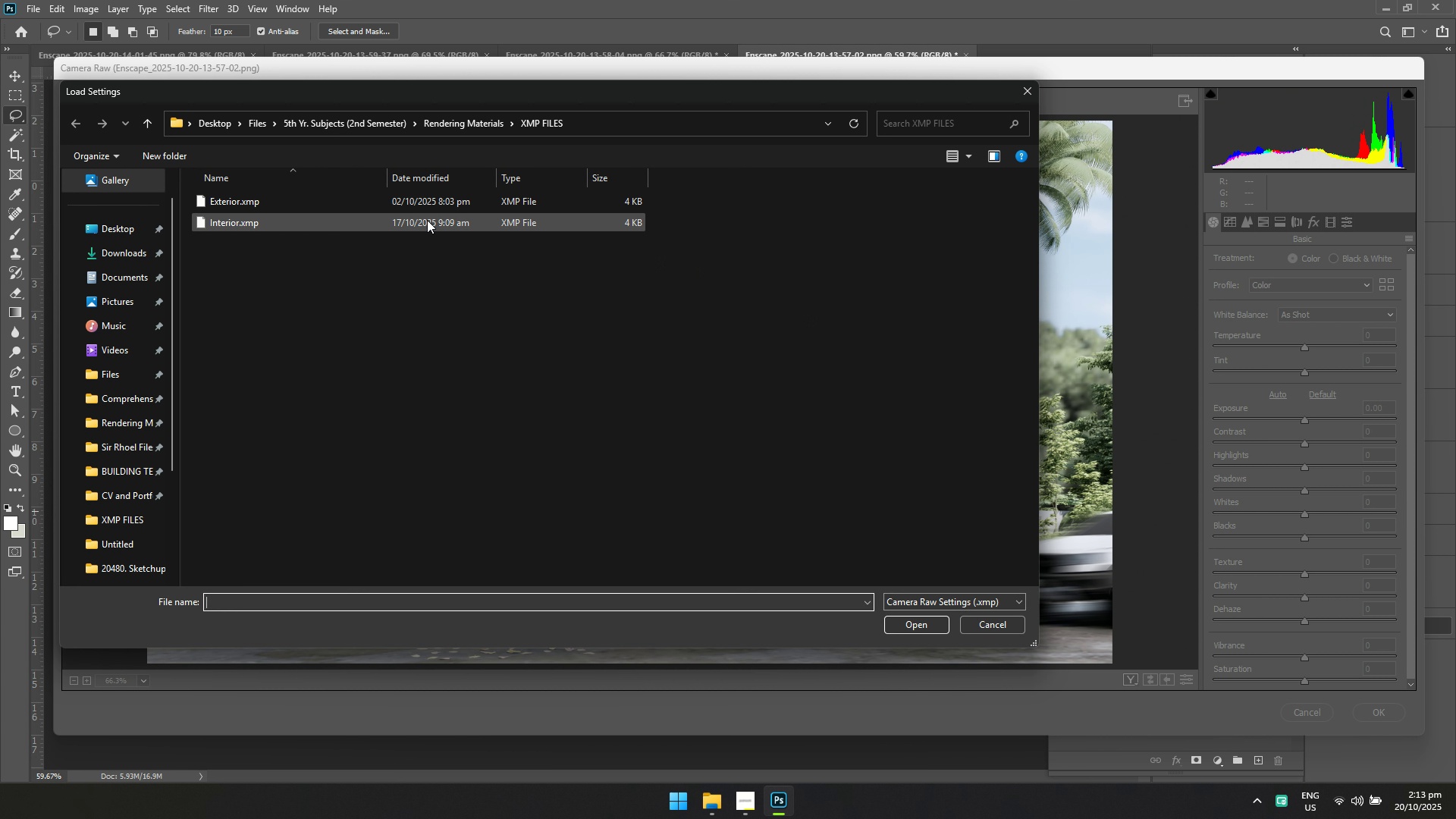 
left_click([426, 209])
 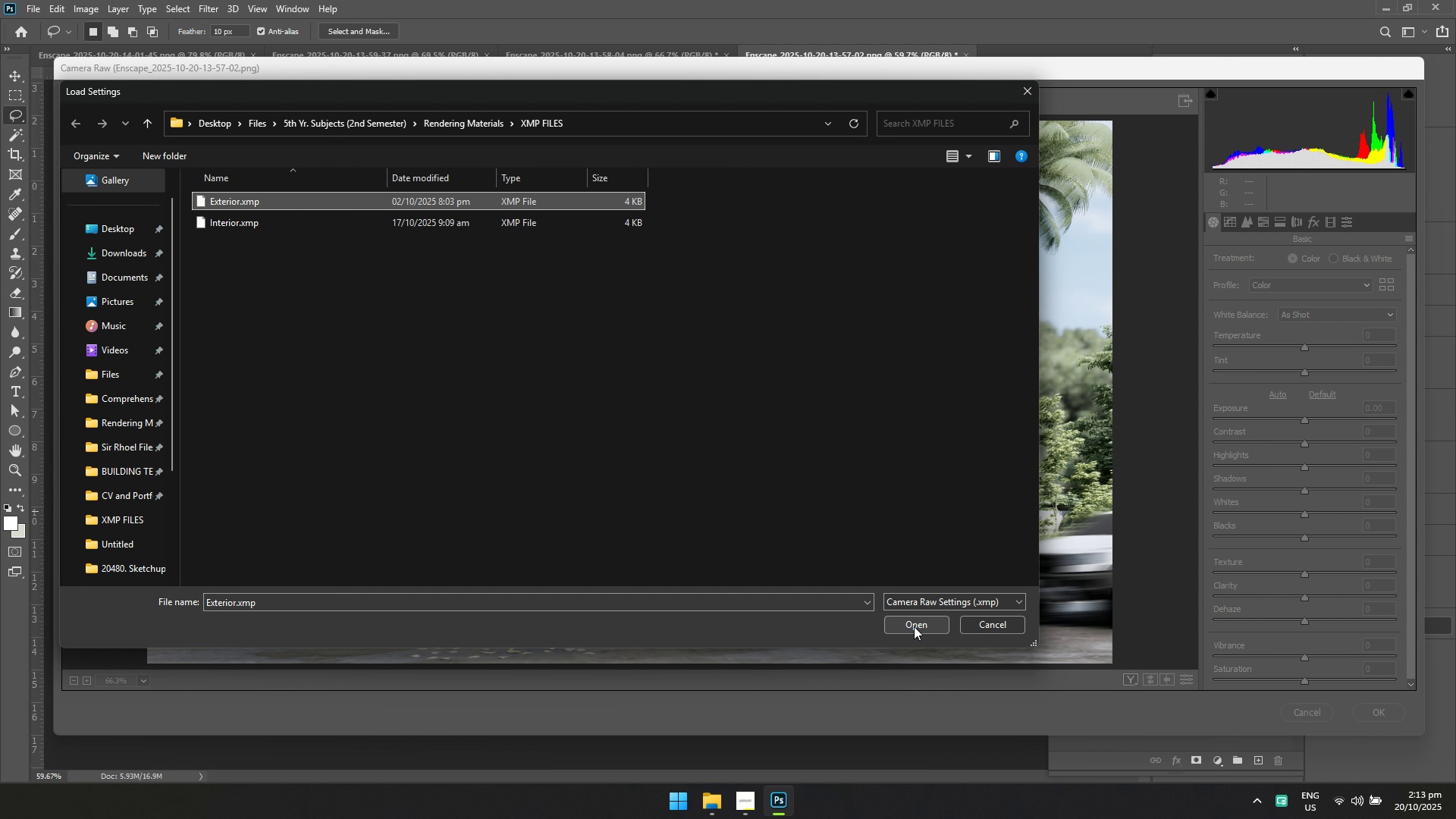 
left_click([914, 626])
 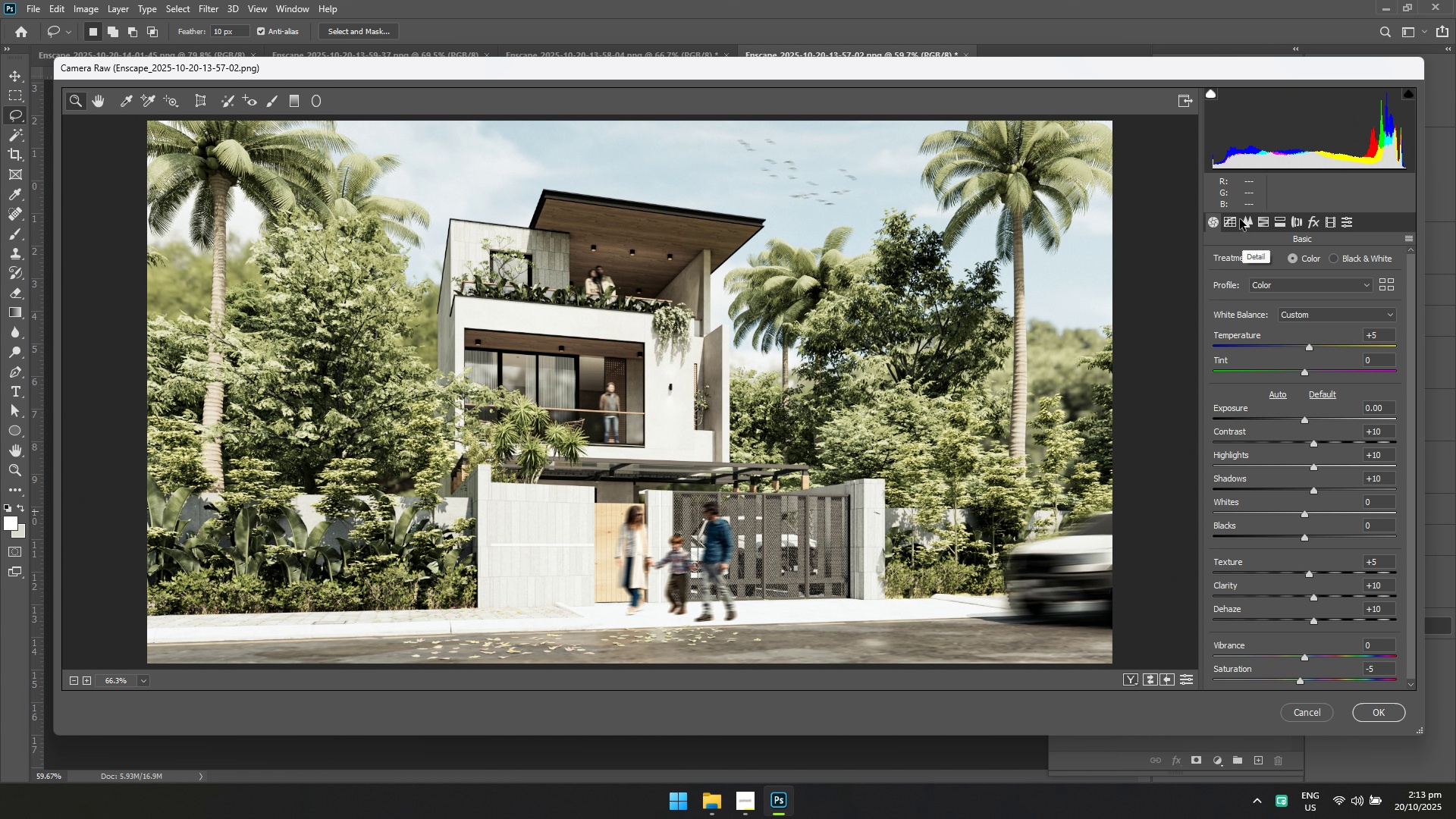 
double_click([1232, 221])
 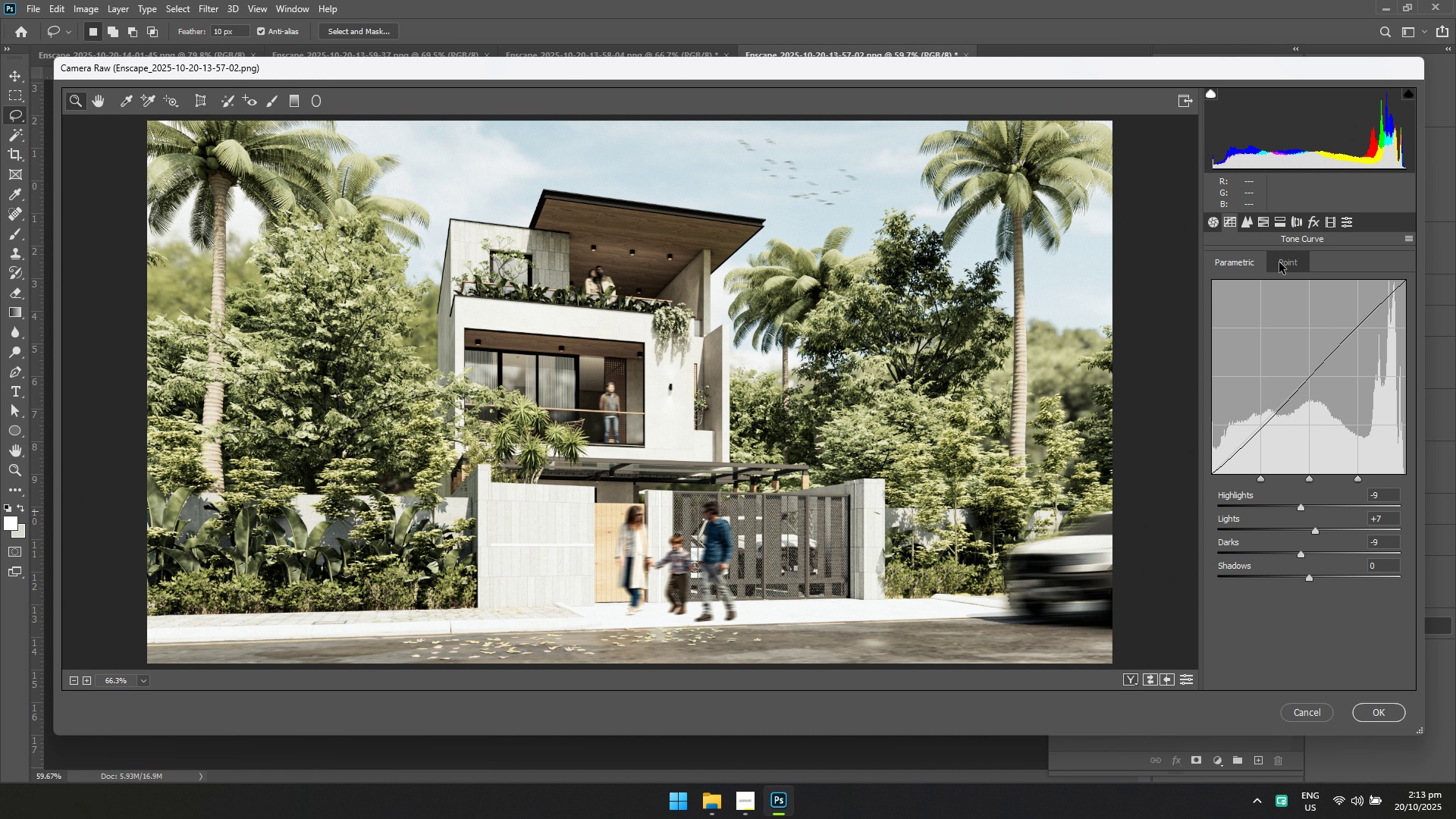 
left_click([1279, 262])
 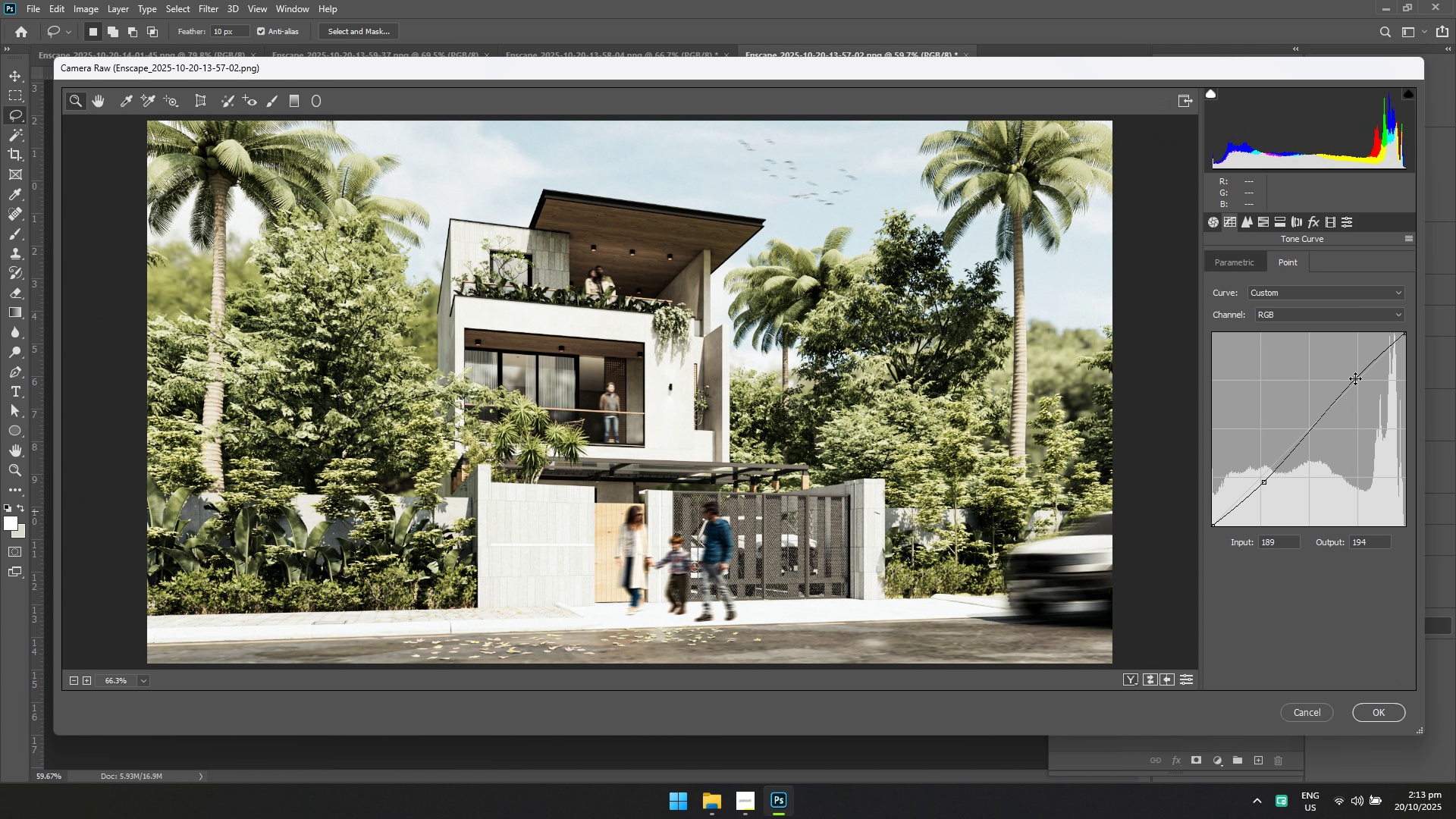 
wait(6.03)
 